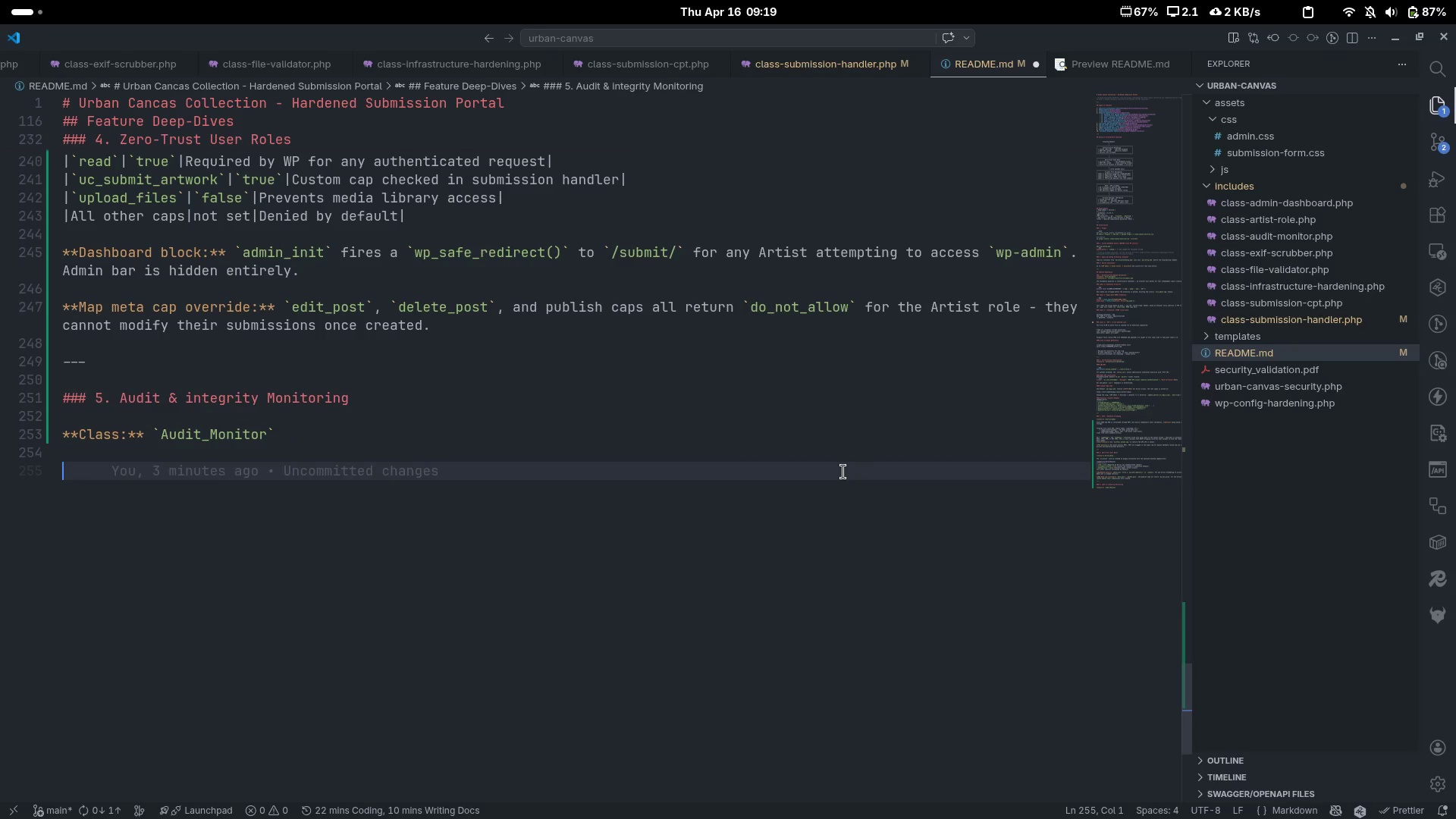 
type(#### Audit lo )
key(Backspace)
type(g table schema)
 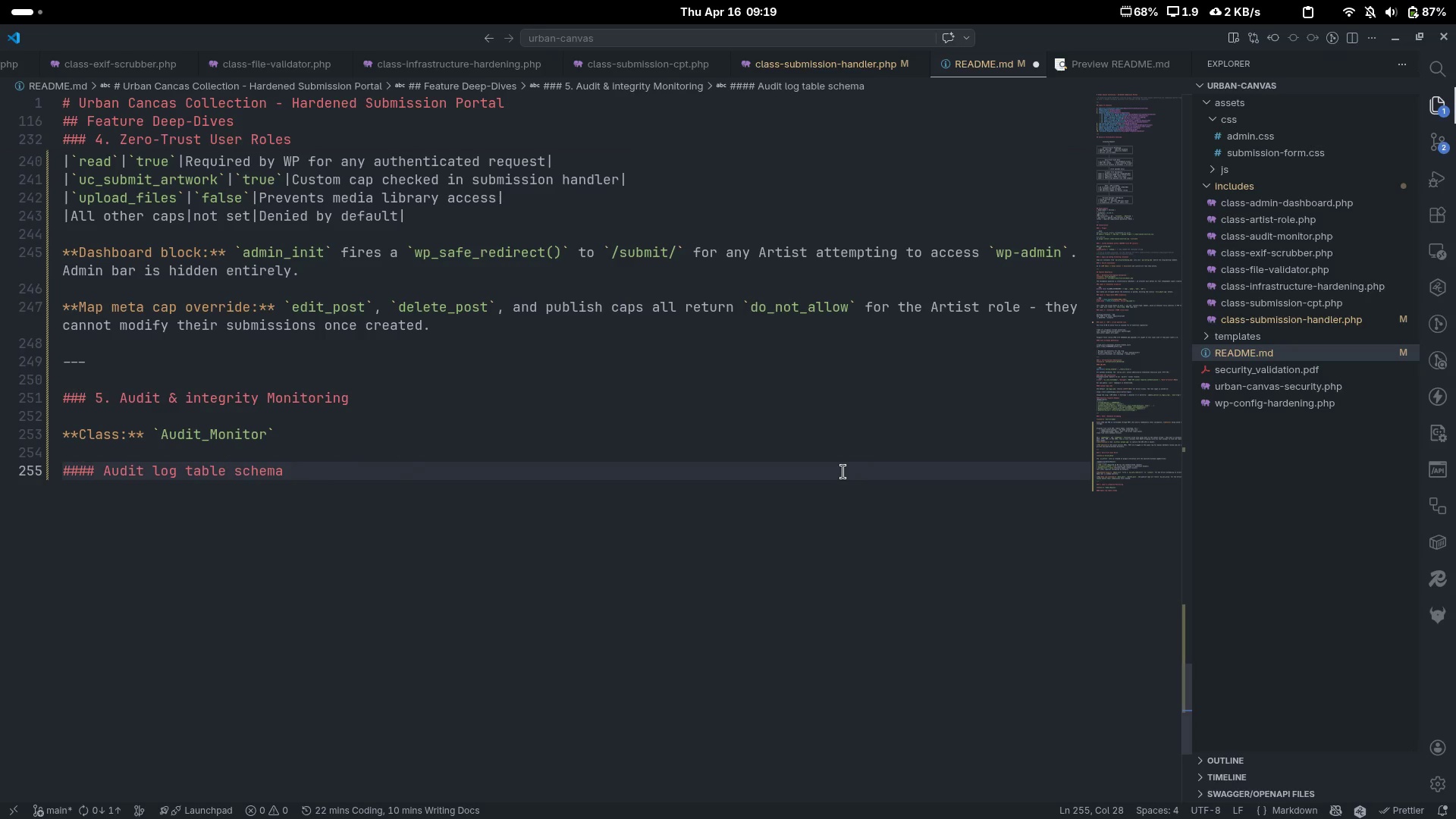 
key(Enter)
 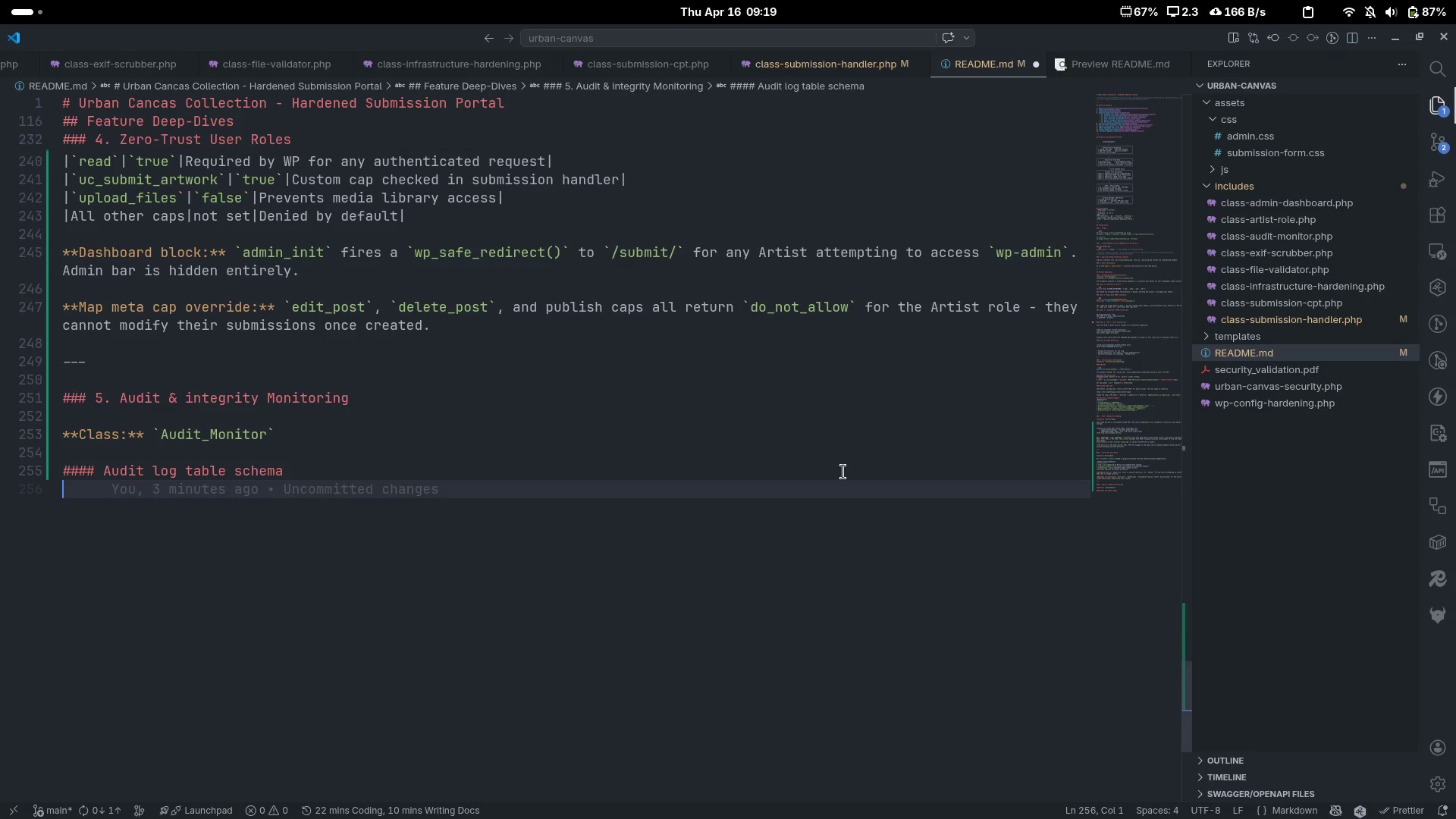 
key(Enter)
 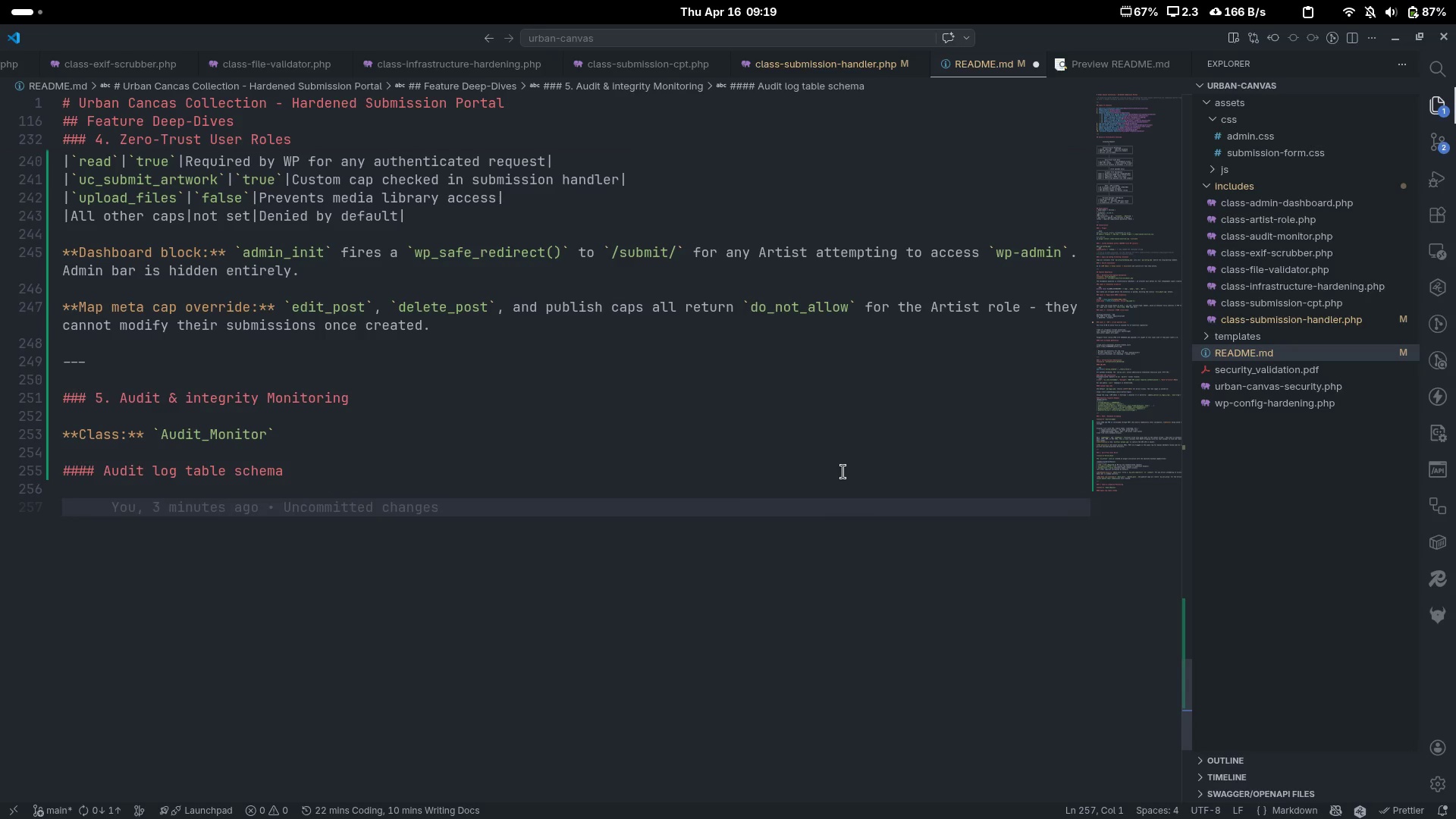 
type(```q)
key(Backspace)
type(sql)
 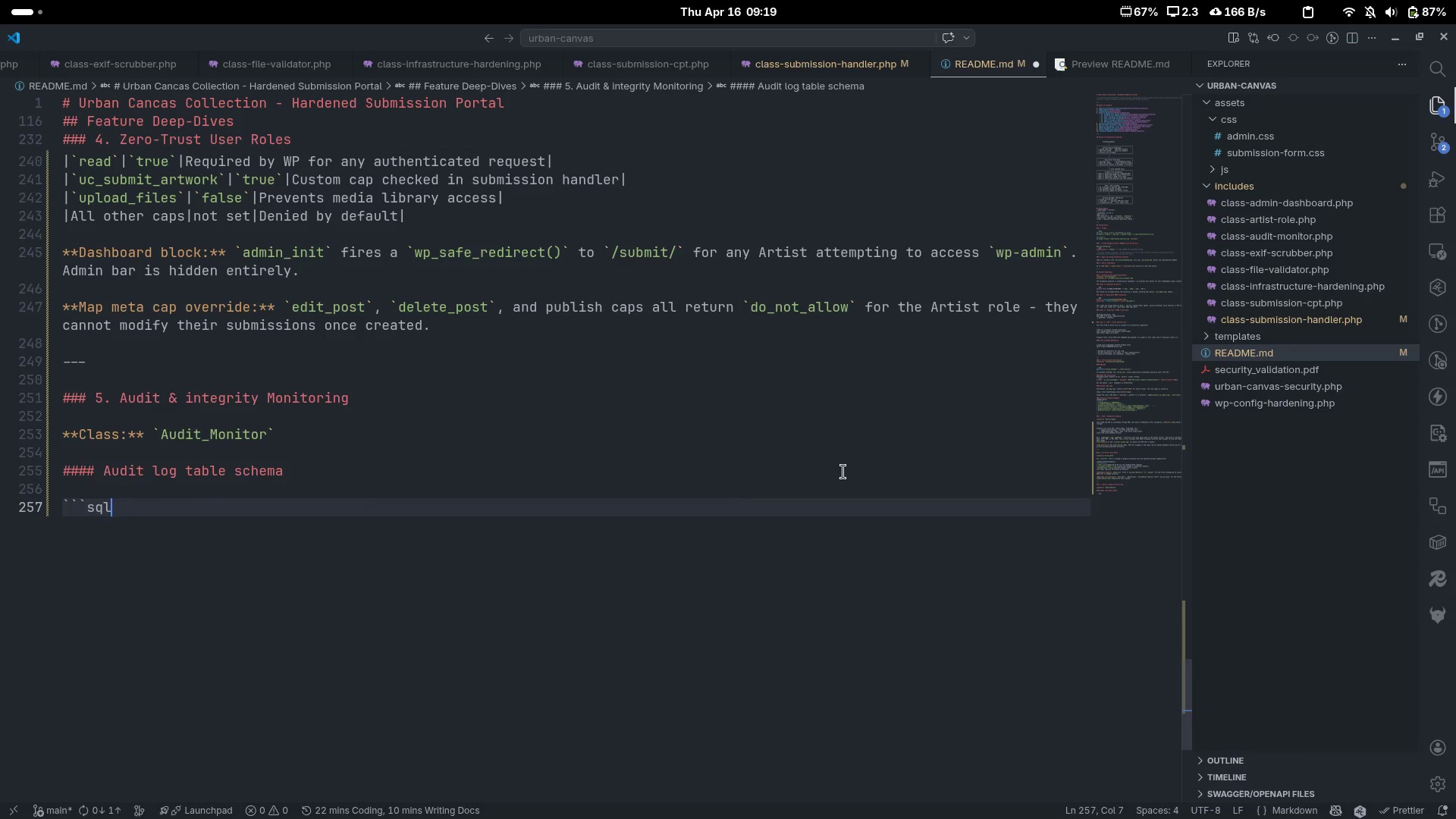 
key(Enter)
 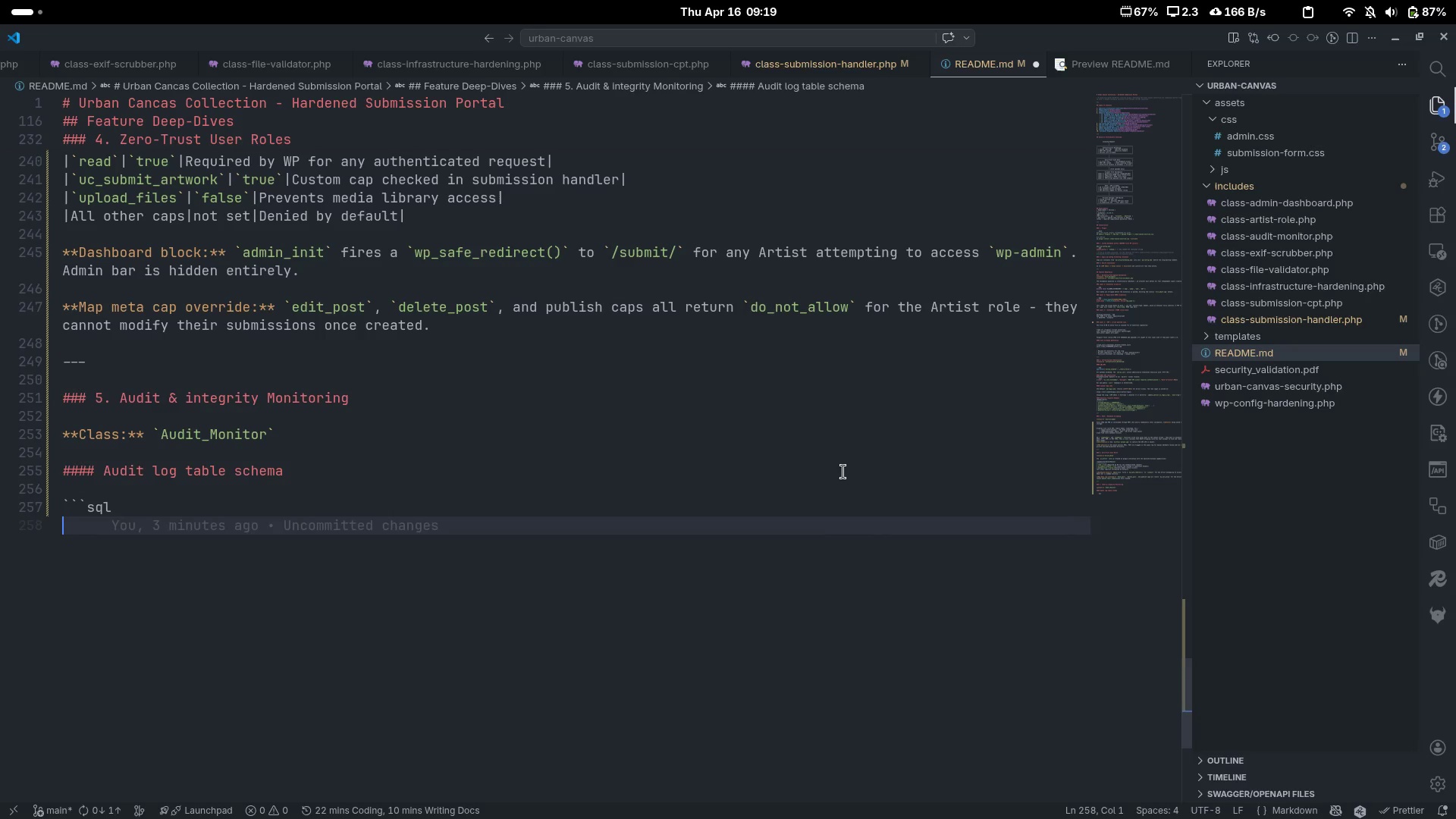 
key(Enter)
 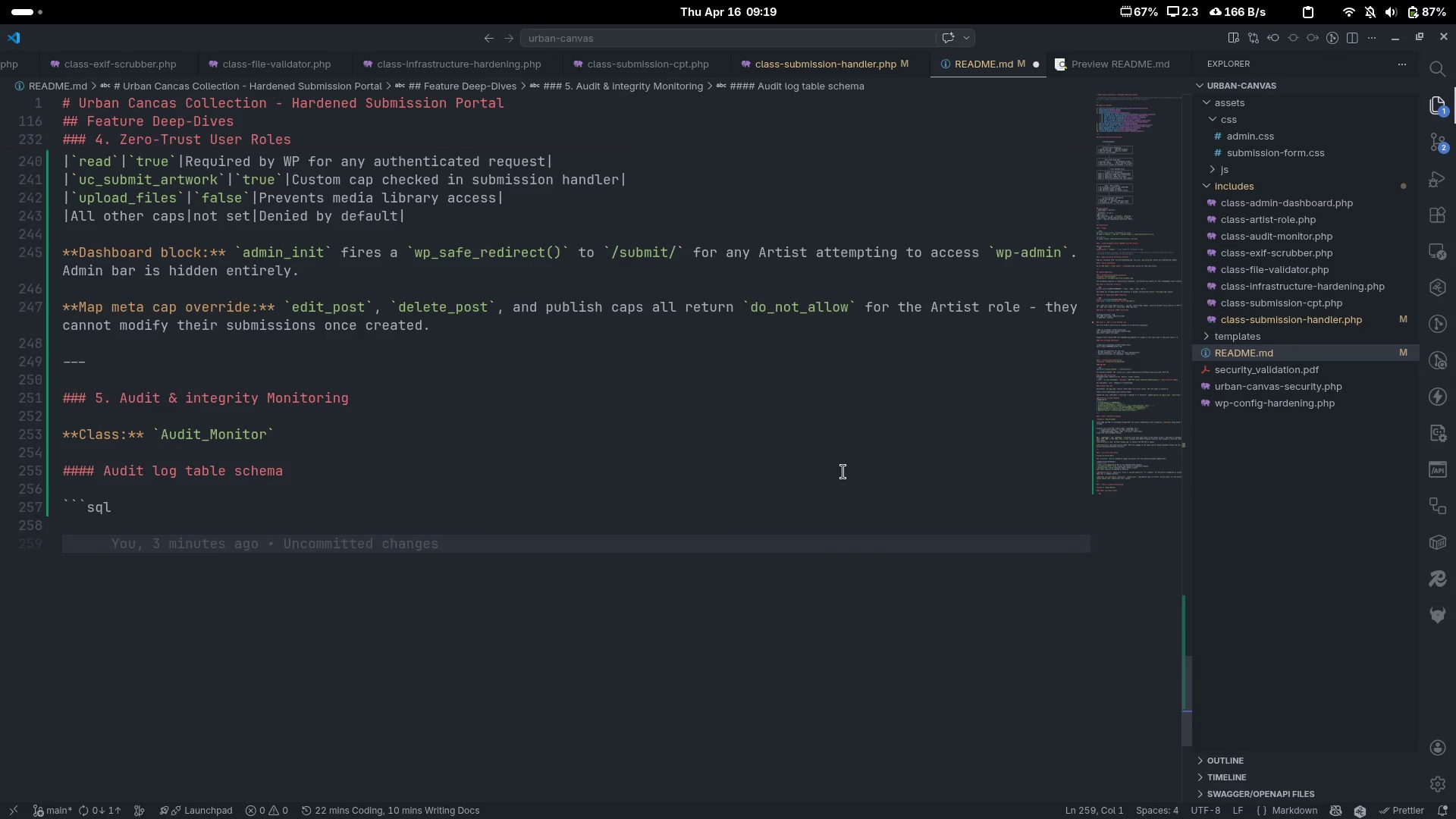 
key(Backquote)
 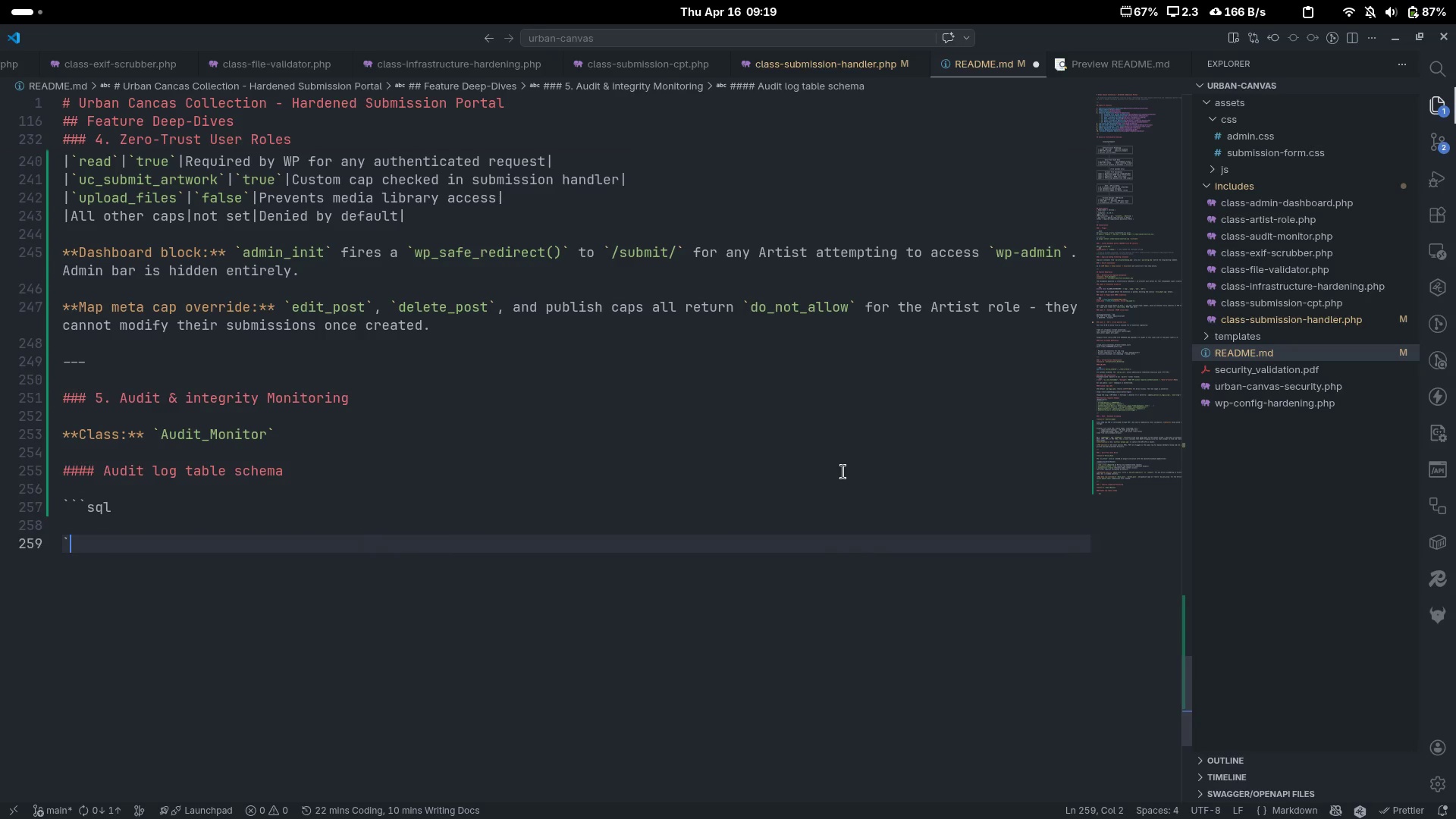 
key(Backquote)
 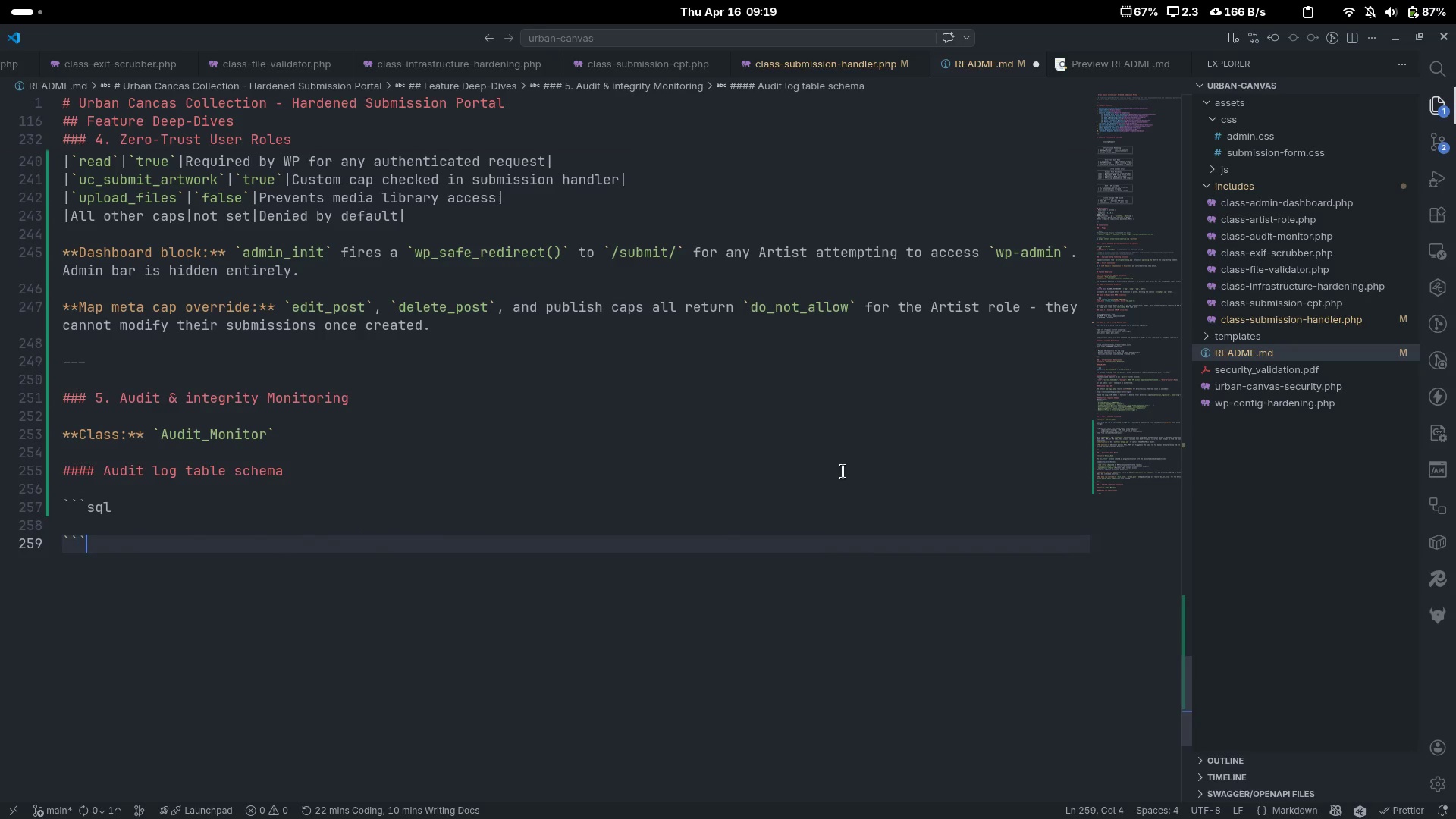 
key(Backquote)
 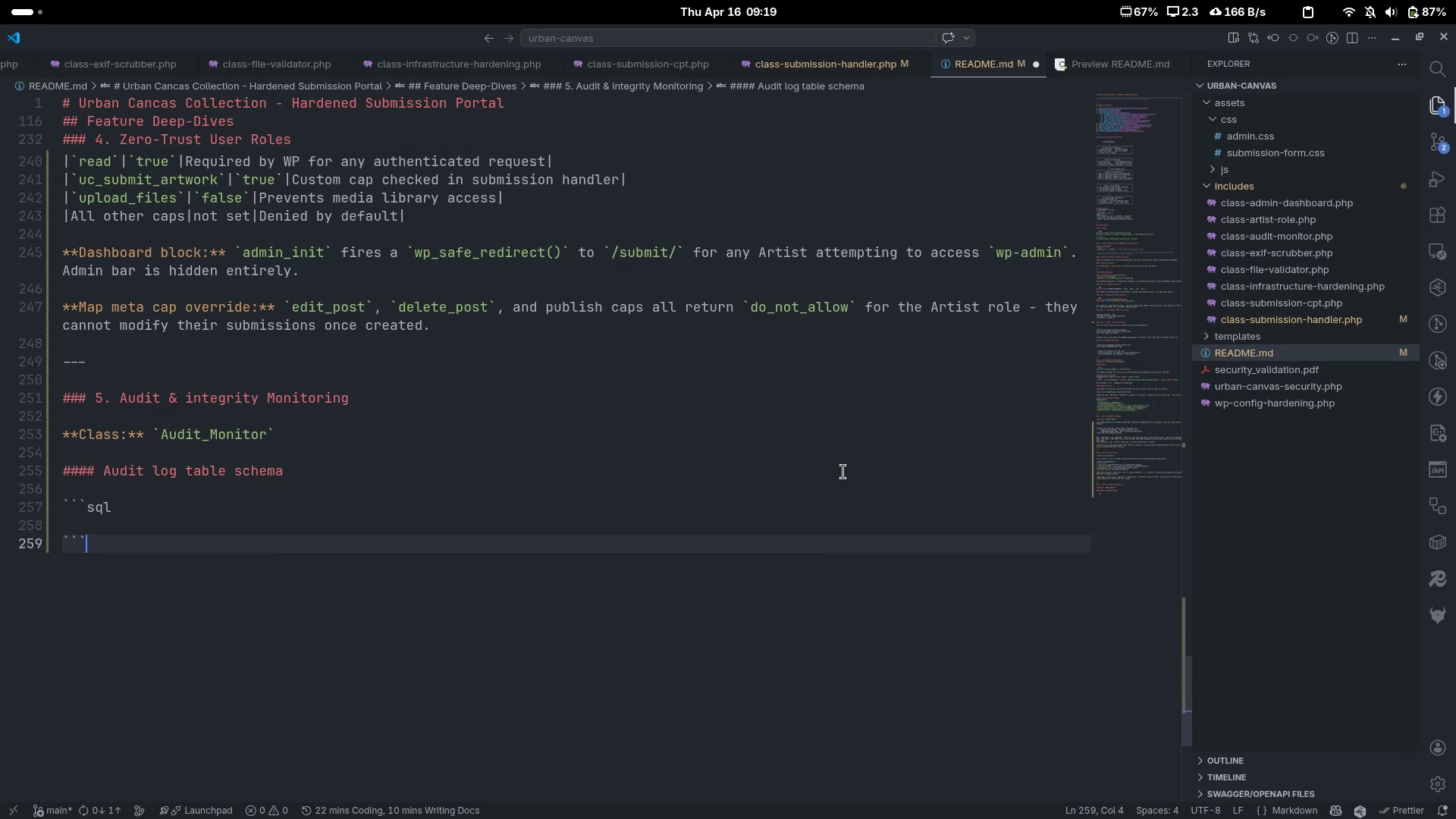 
key(ArrowUp)
 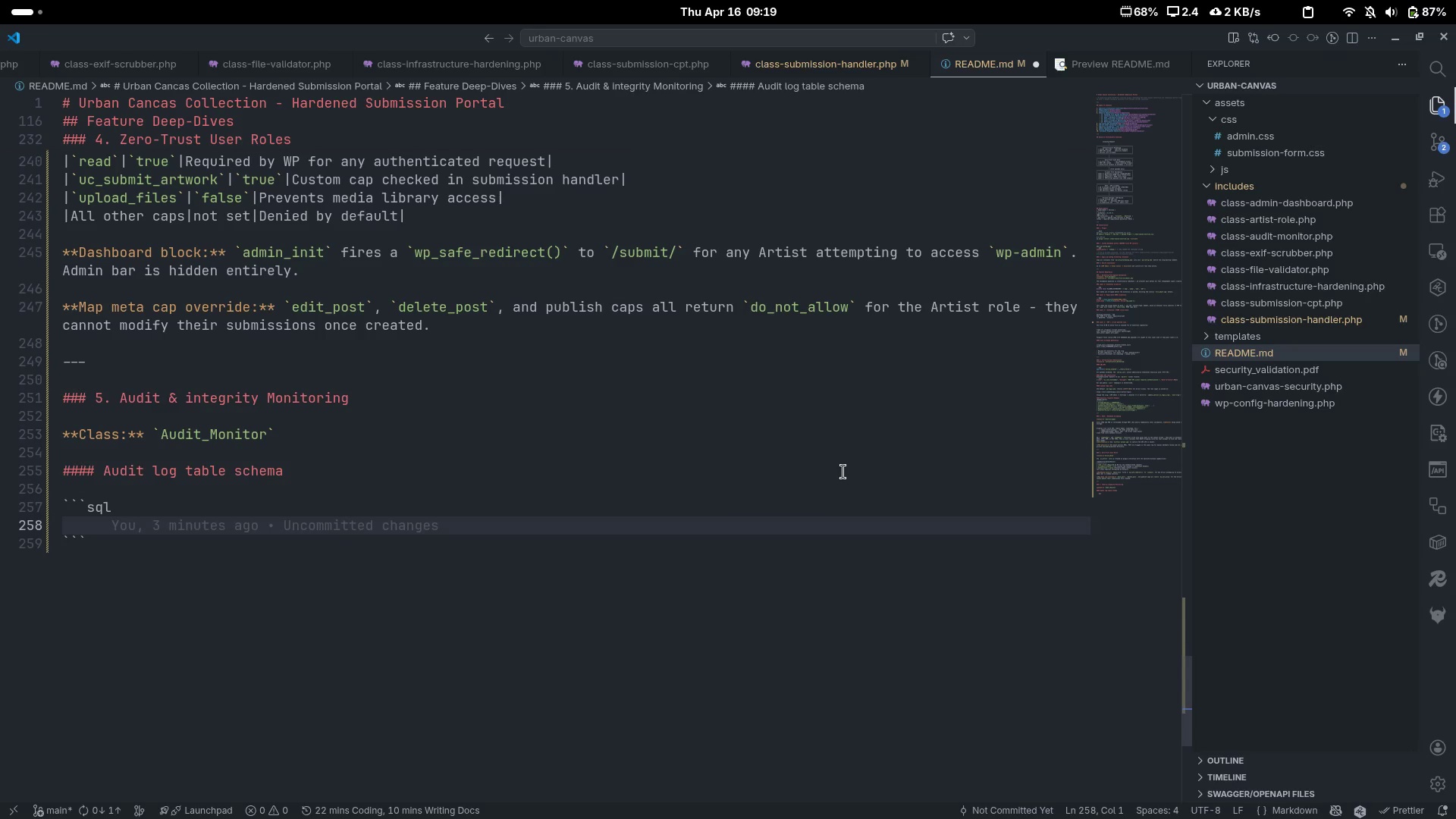 
type(CREATE TABLE wp_uc_audit_log()
 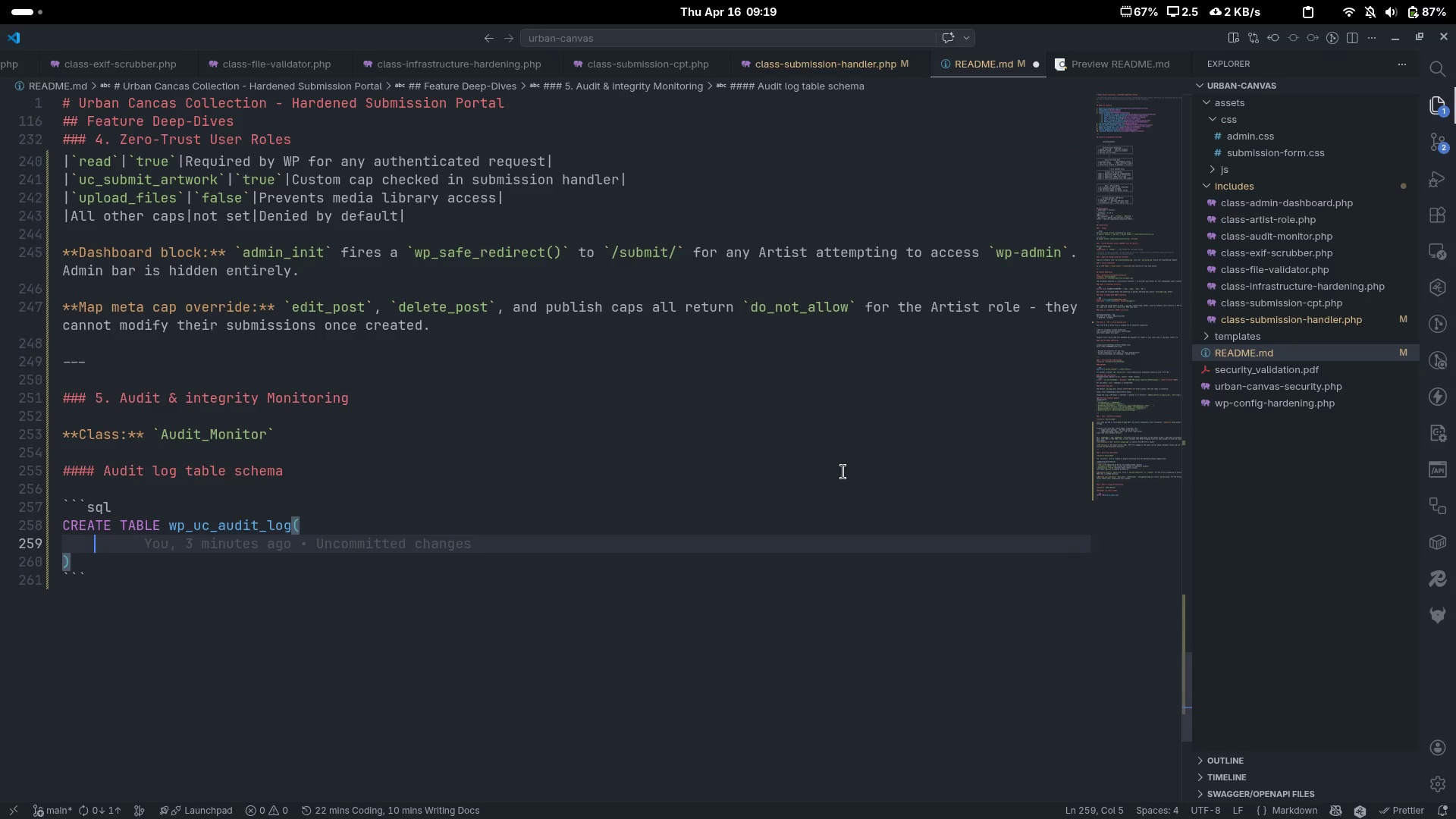 
 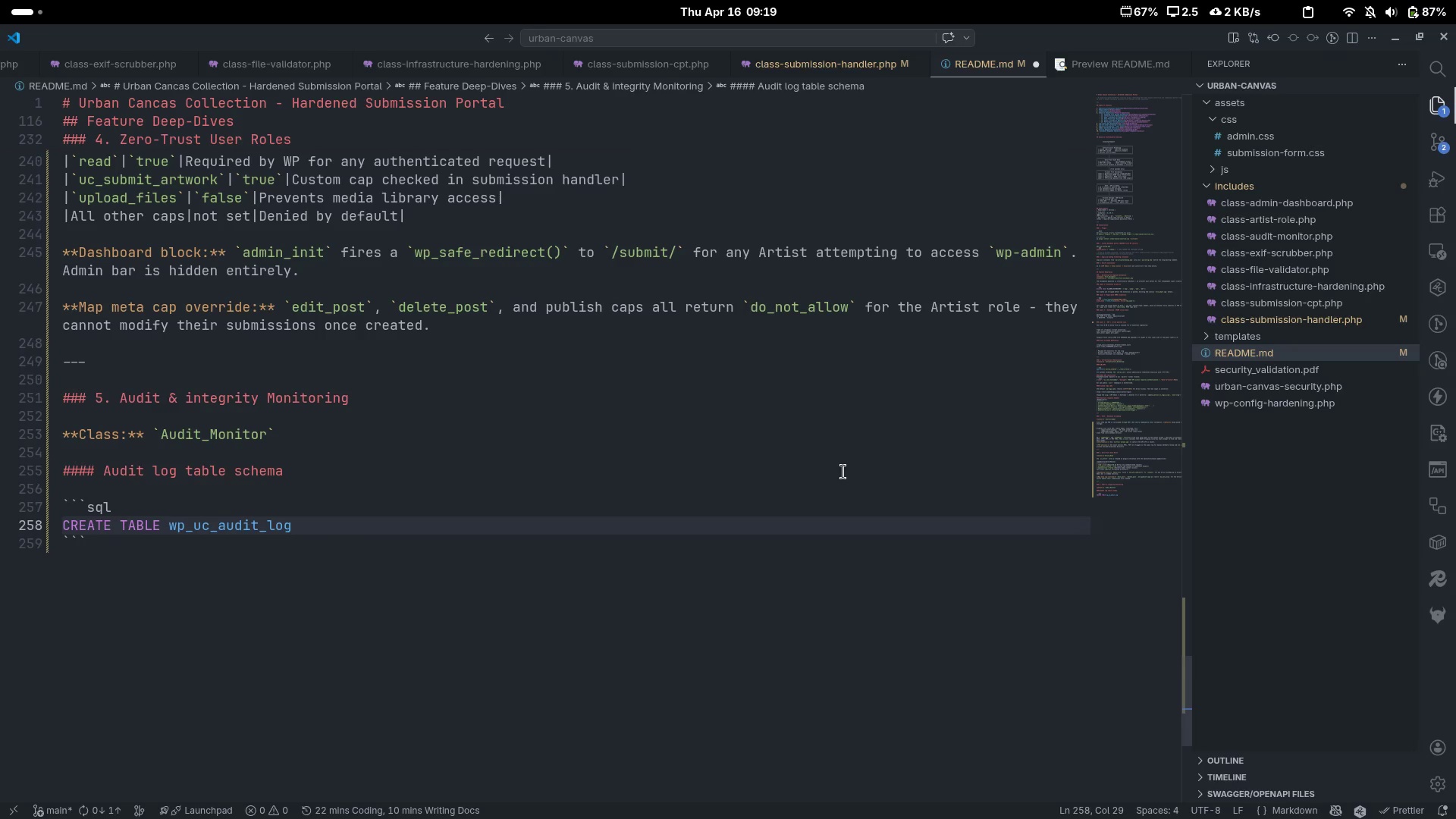 
key(Enter)
 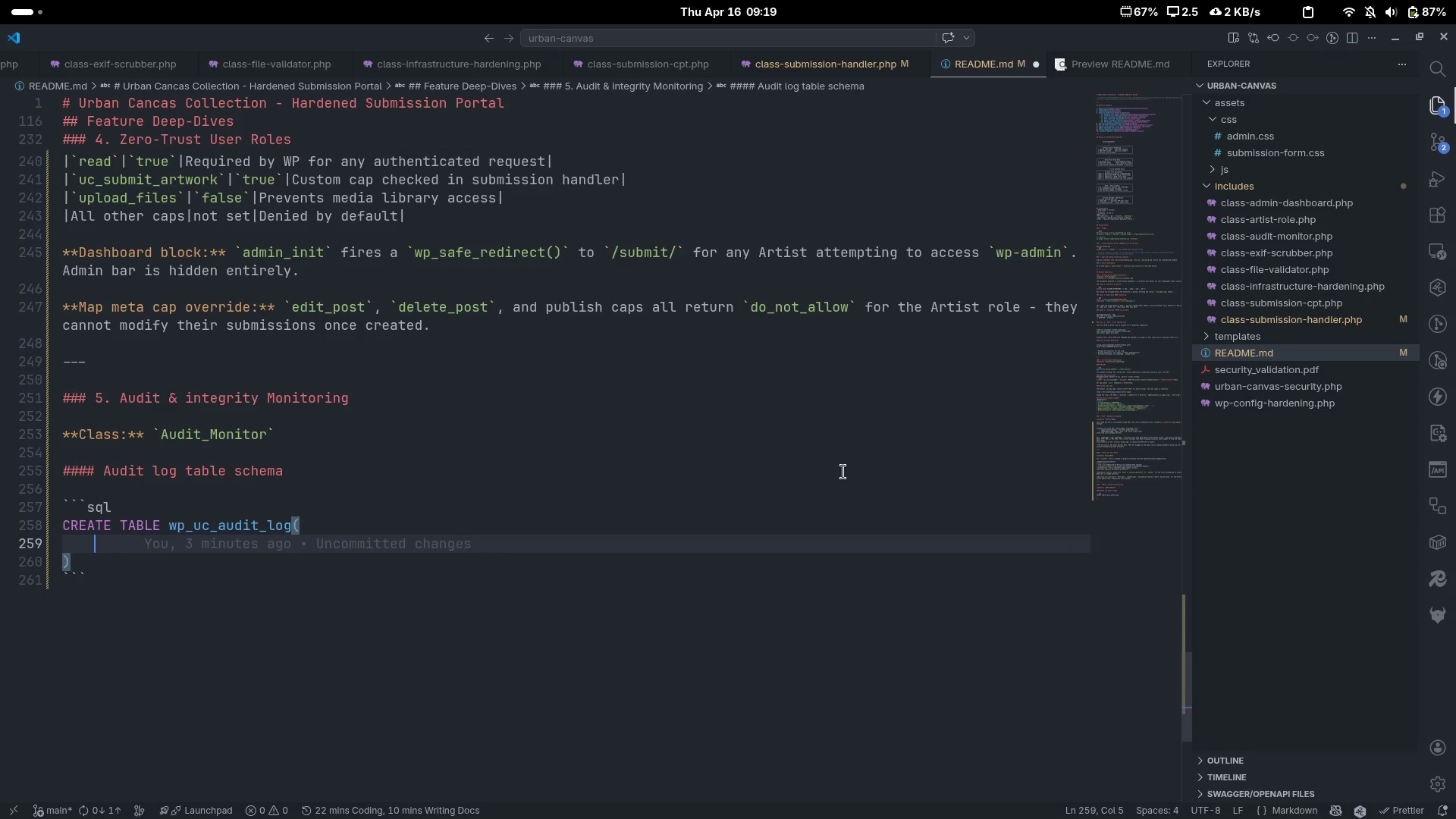 
type(id)
key(Tab)
key(Tab)
type(BIGINT())
 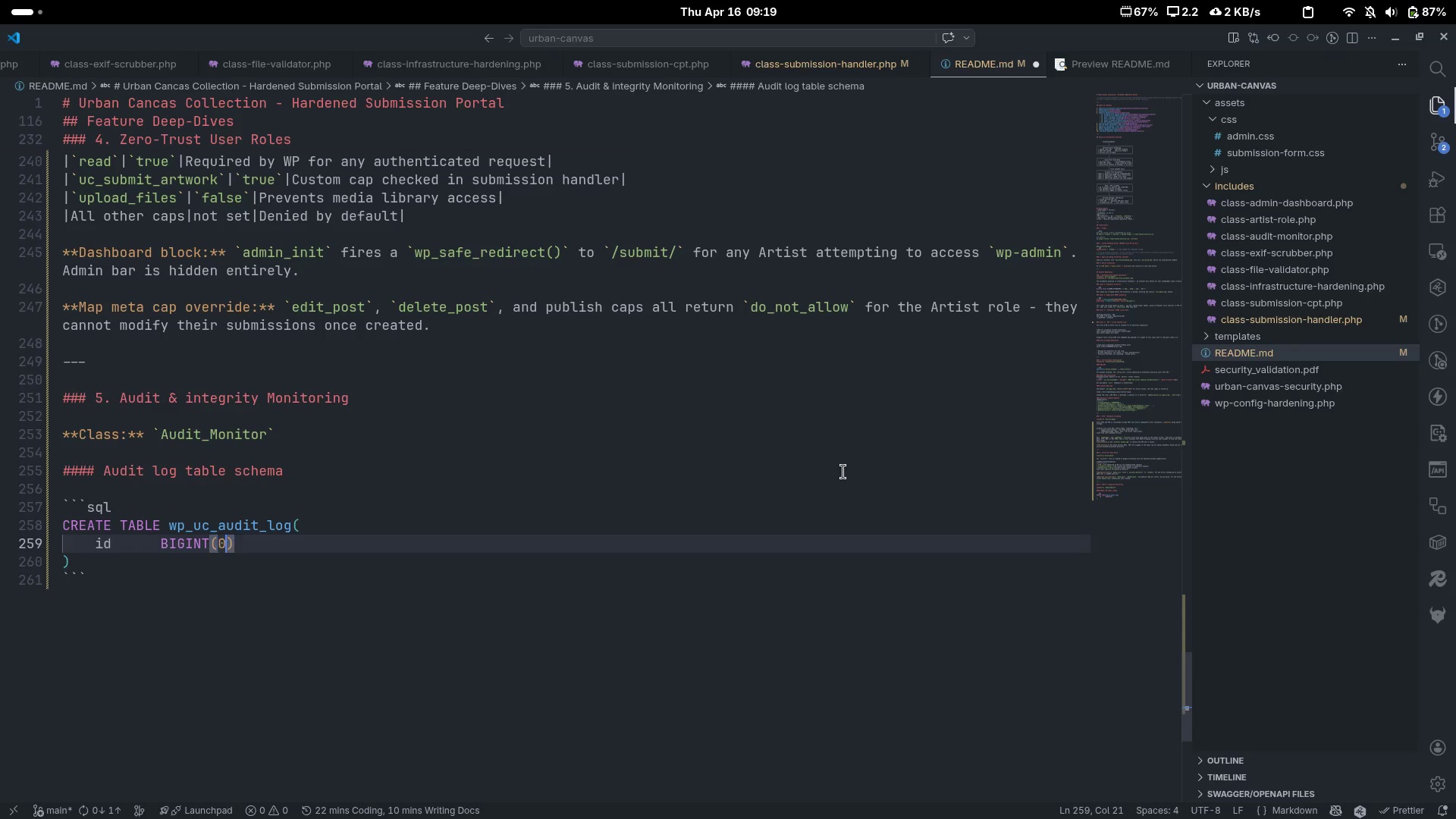 
 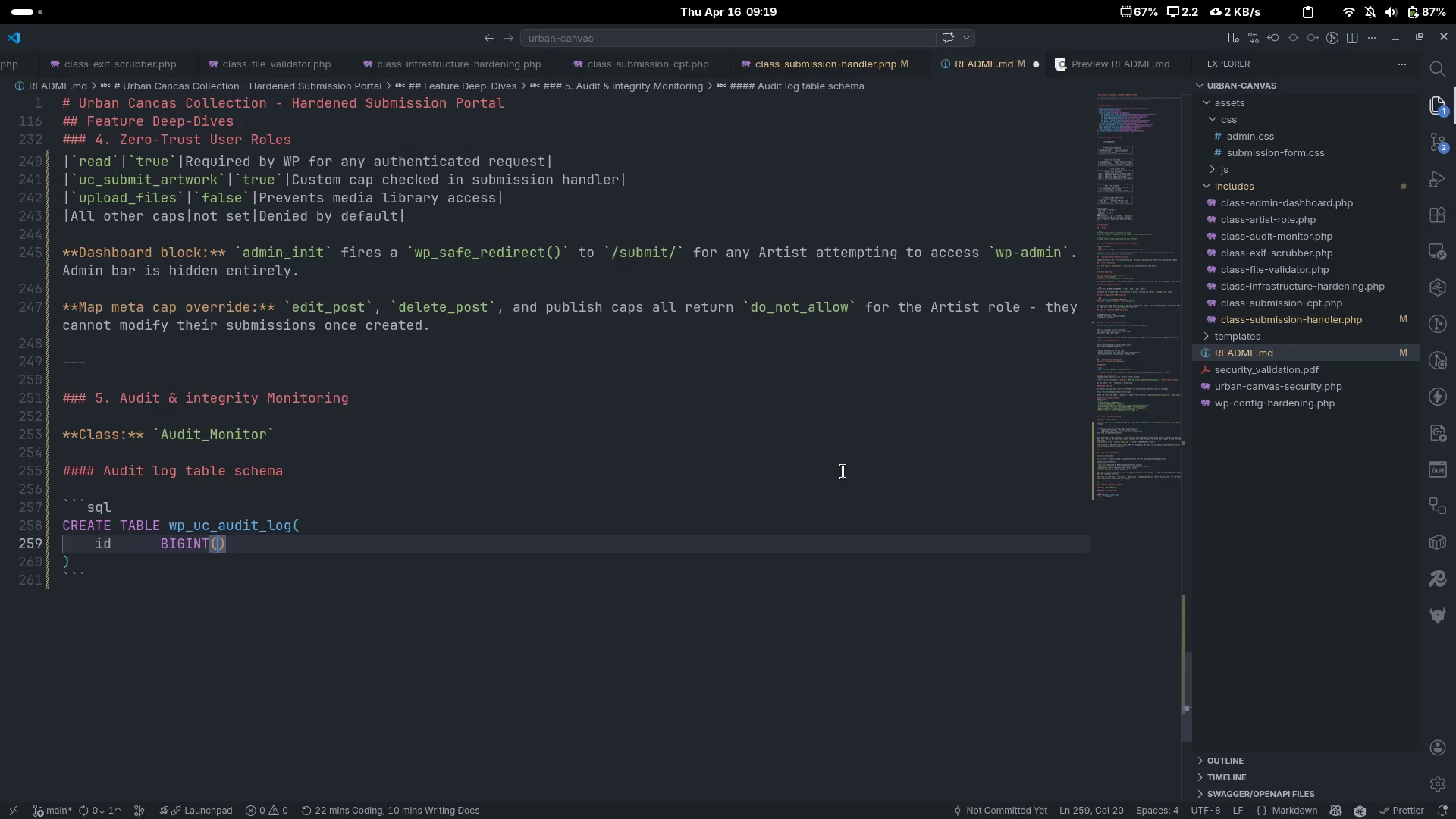 
key(ArrowLeft)
 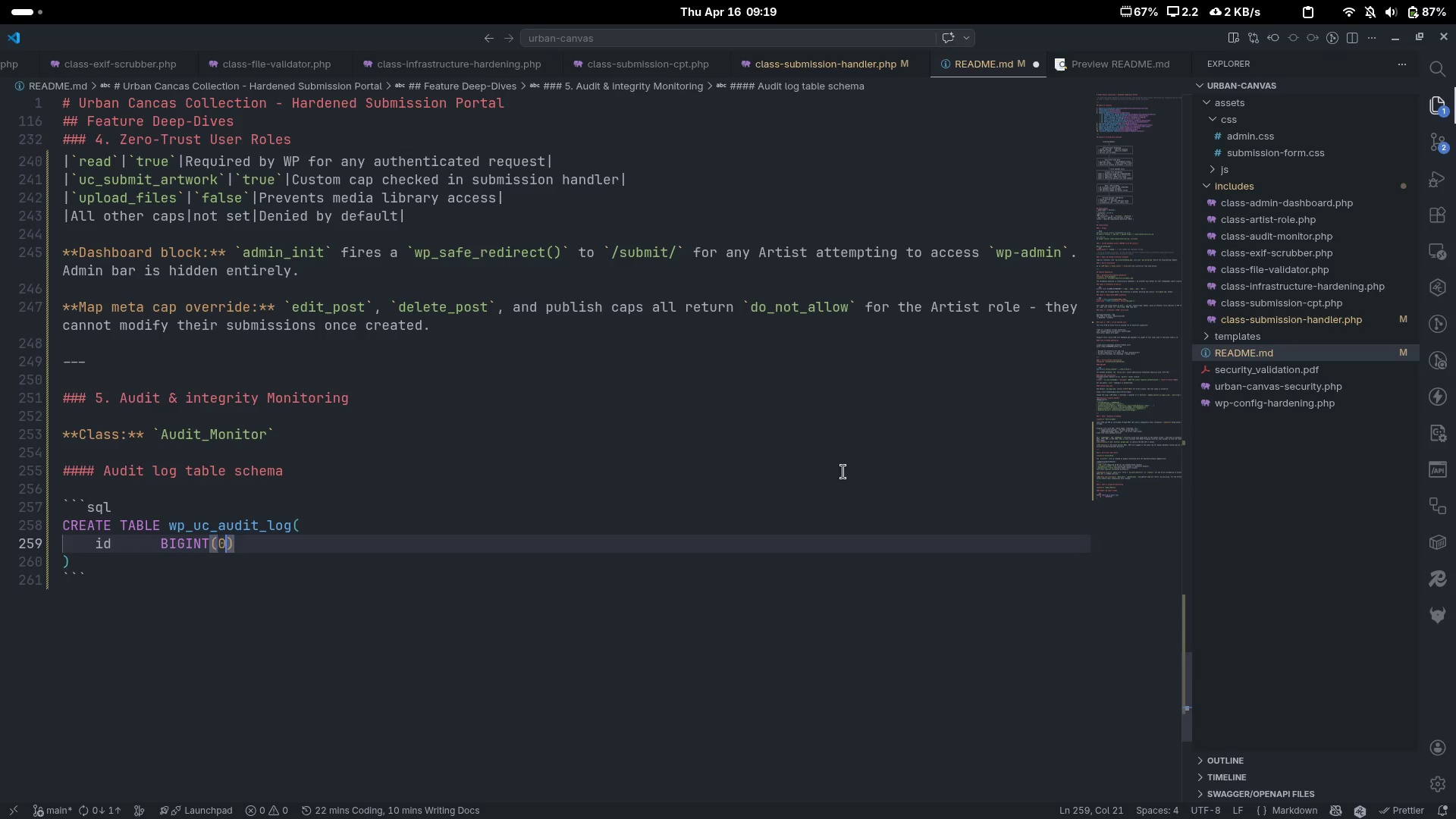 
type(0)
key(Backspace)
type(20)
 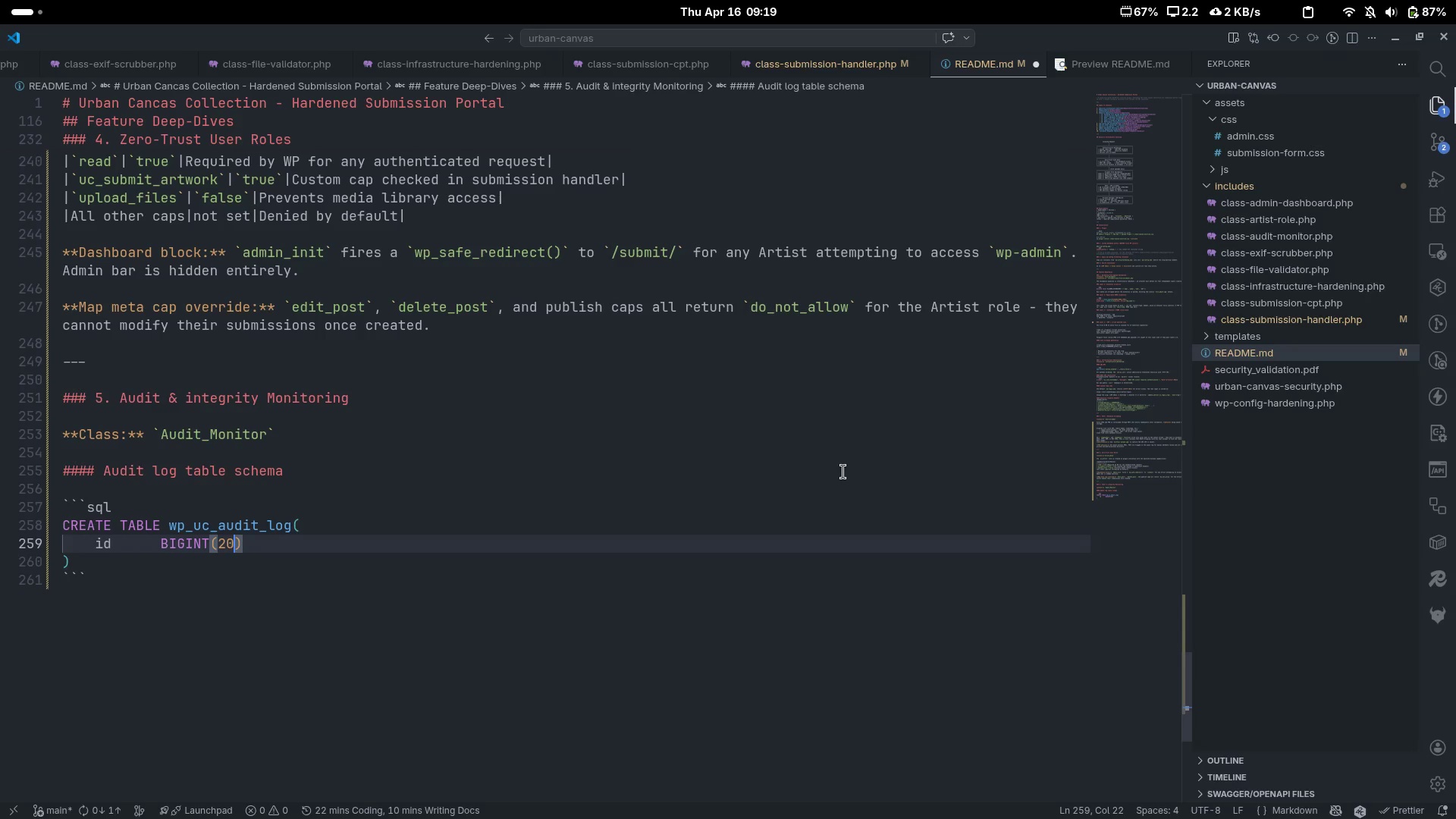 
key(ArrowRight)
 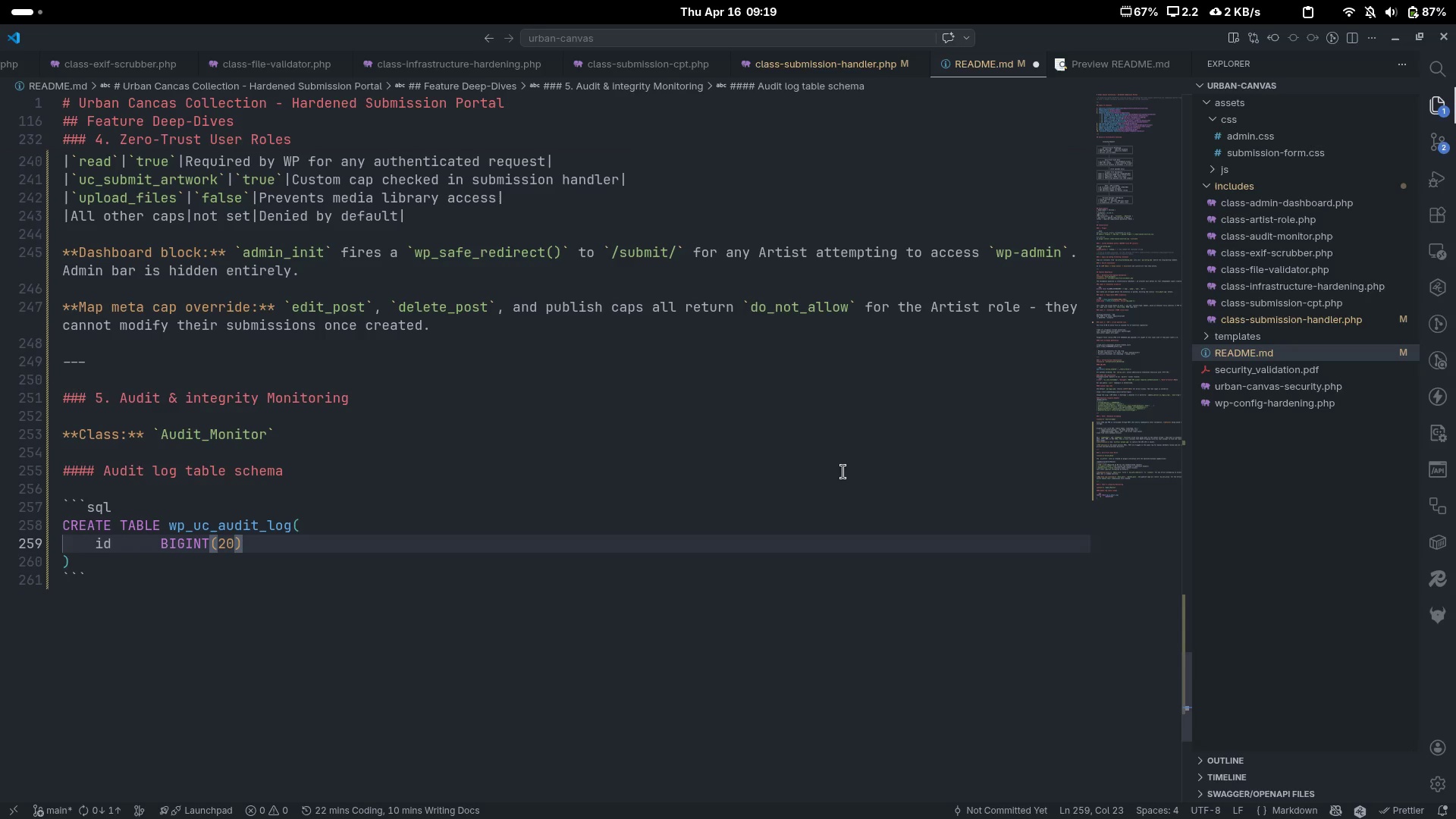 
type( UNSIN)
key(Backspace)
type(GNED AUDO)
key(Backspace)
key(Backspace)
type(TO_INCREENT )
key(Backspace)
key(Backspace)
key(Backspace)
key(Backspace)
type(MENT PRIMART)
key(Backspace)
type(Y KEY,)
 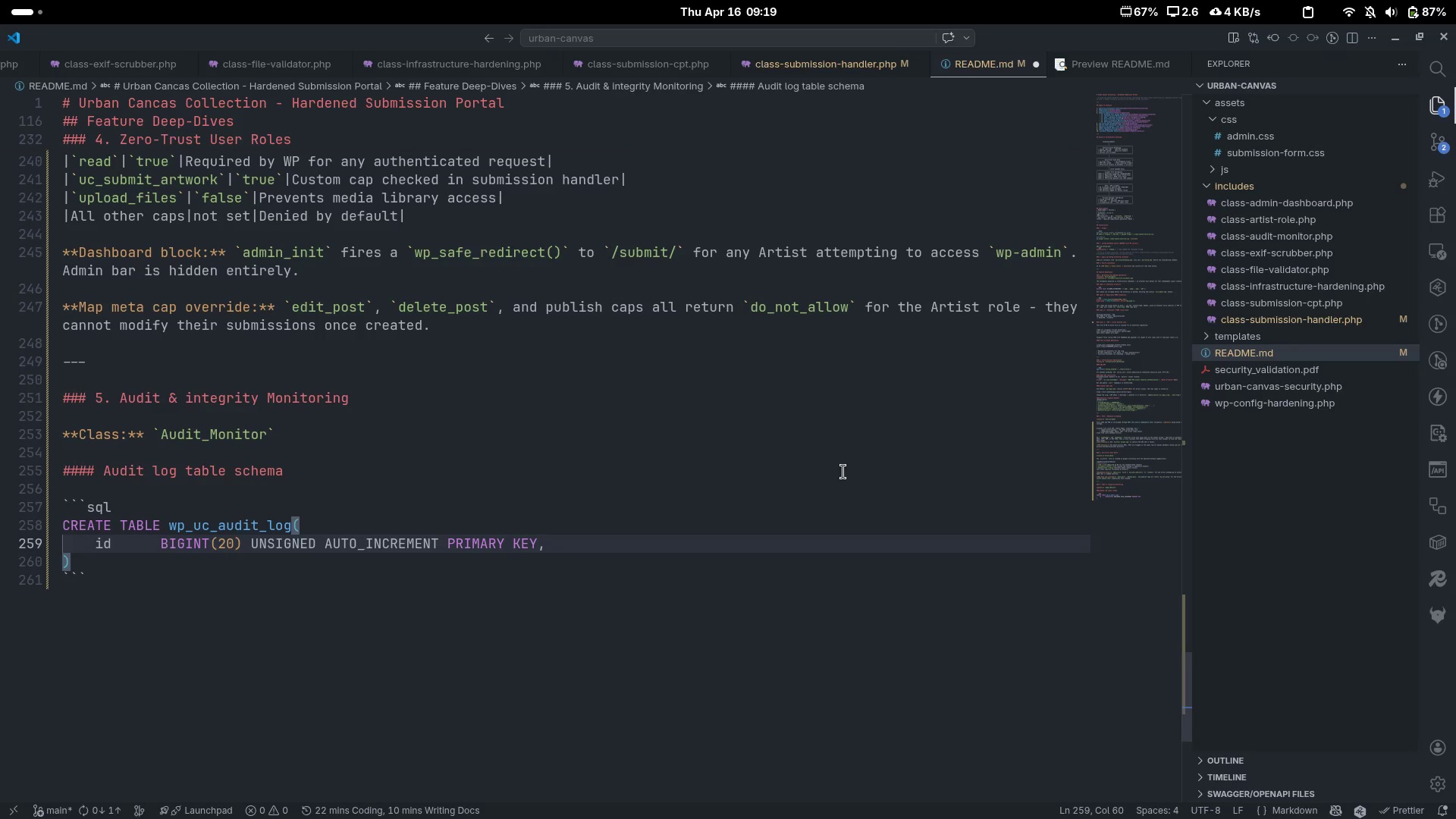 
key(Enter)
 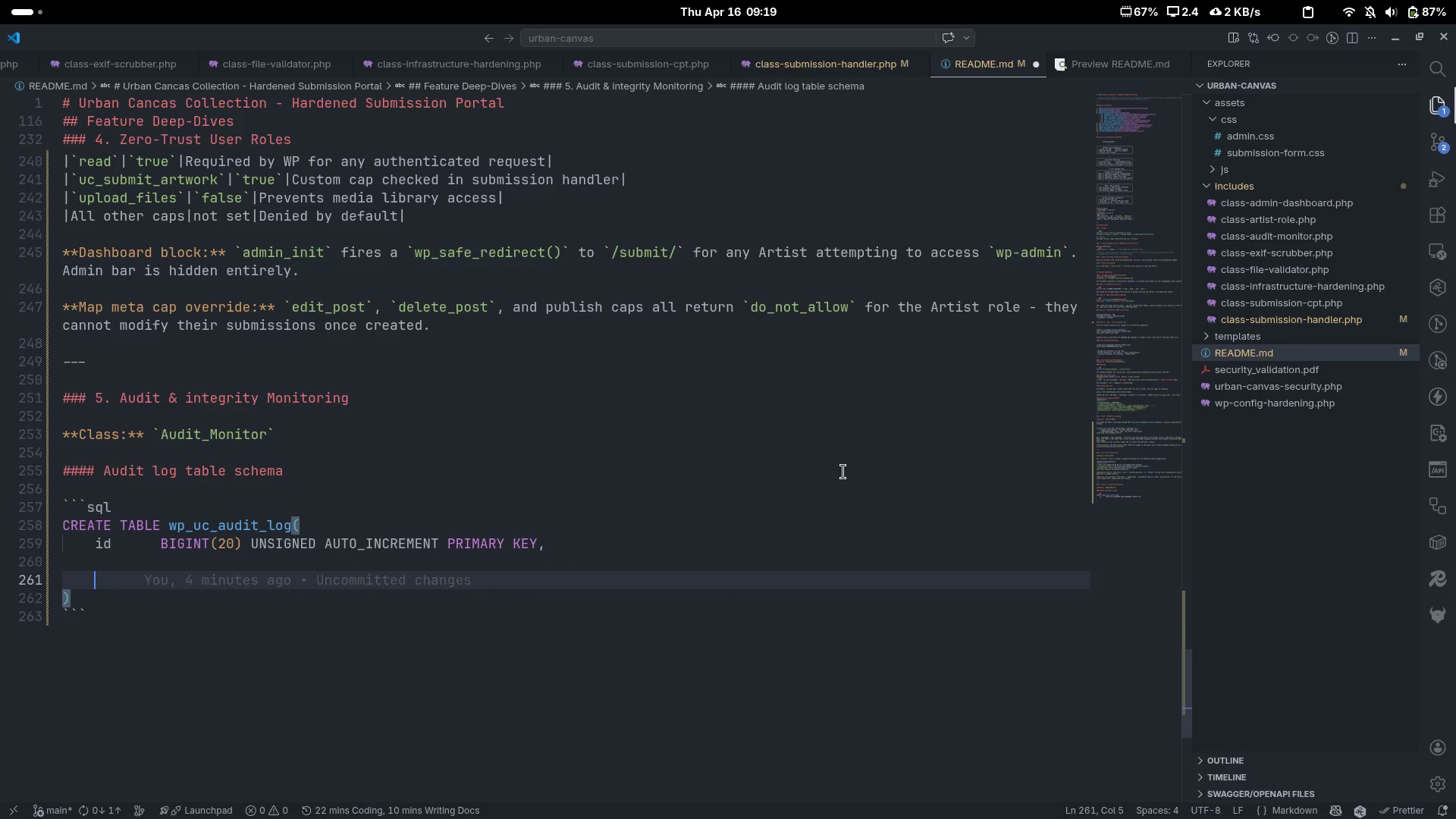 
key(Enter)
 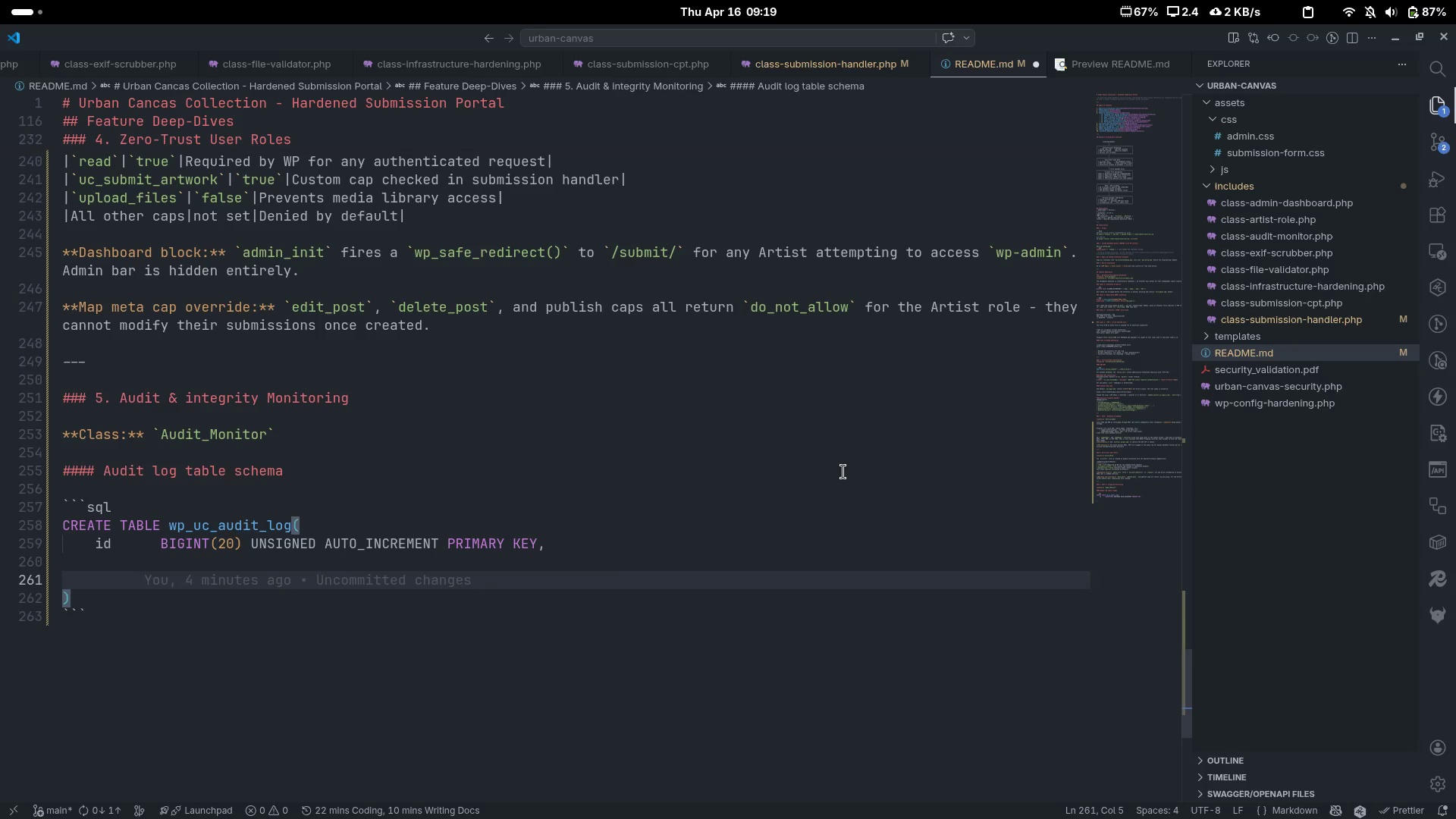 
key(Control+Z)
 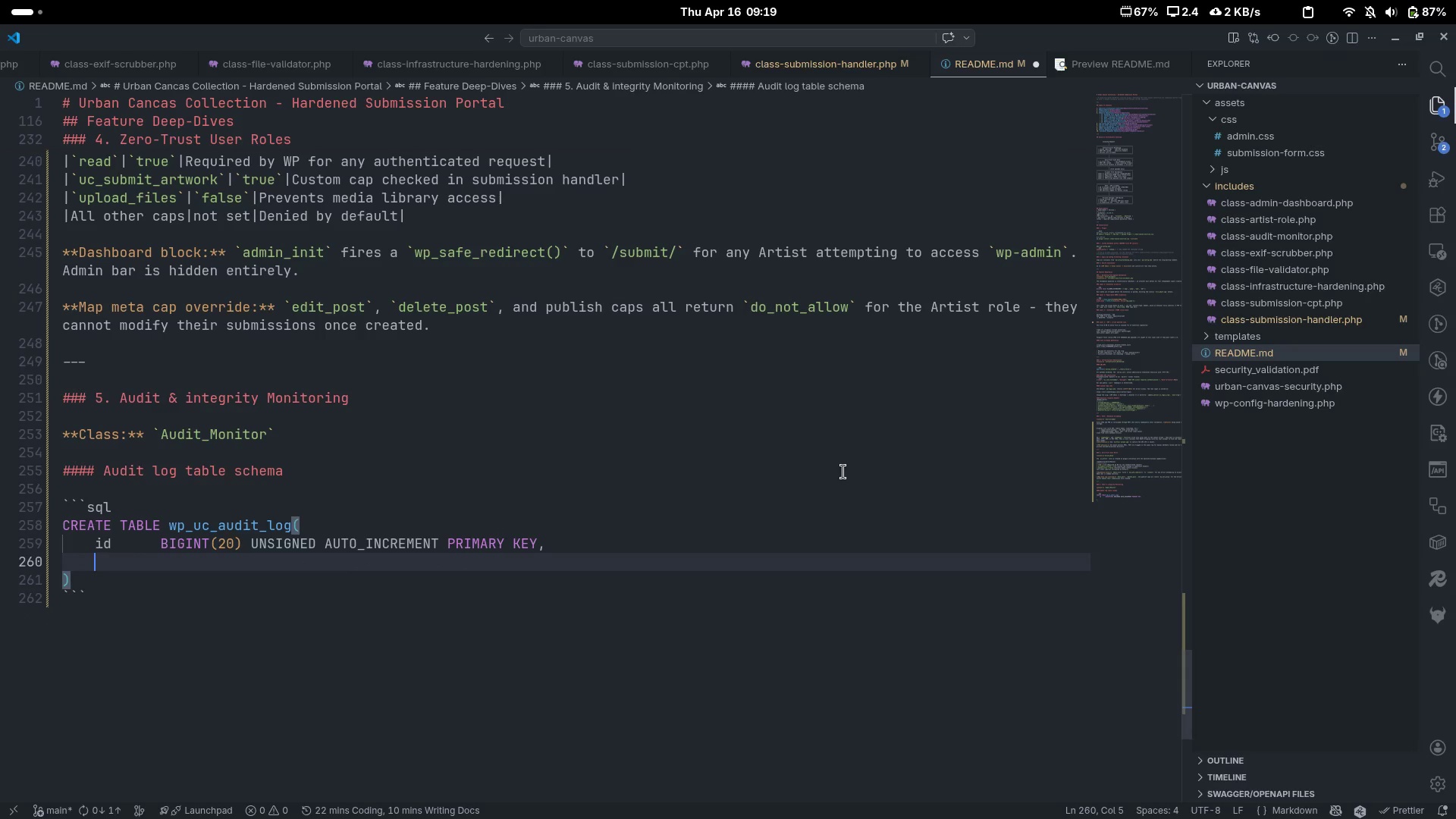 
type(event_y)
key(Backspace)
type(y)
key(Backspace)
type(type)
 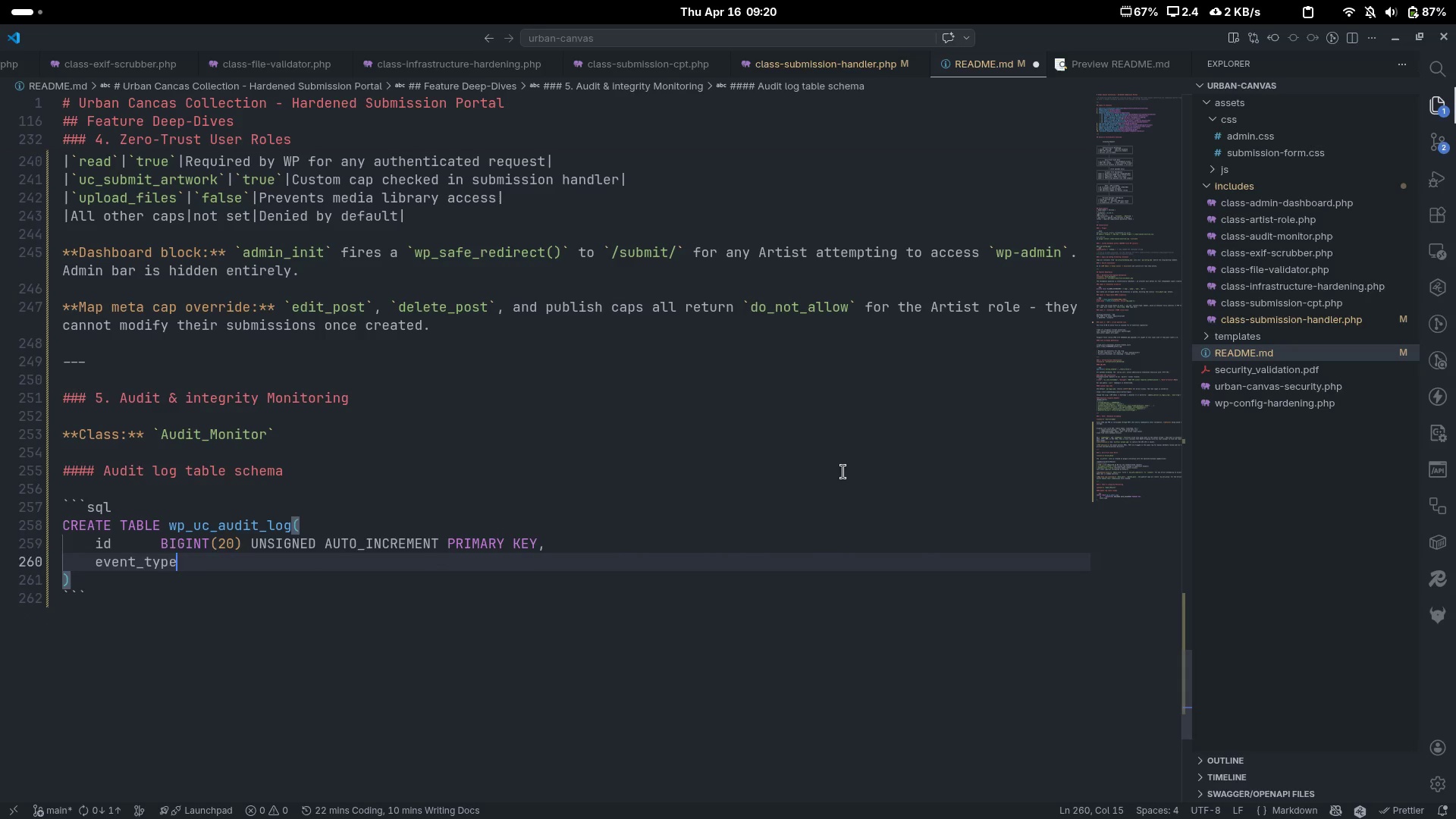 
key(ArrowUp)
 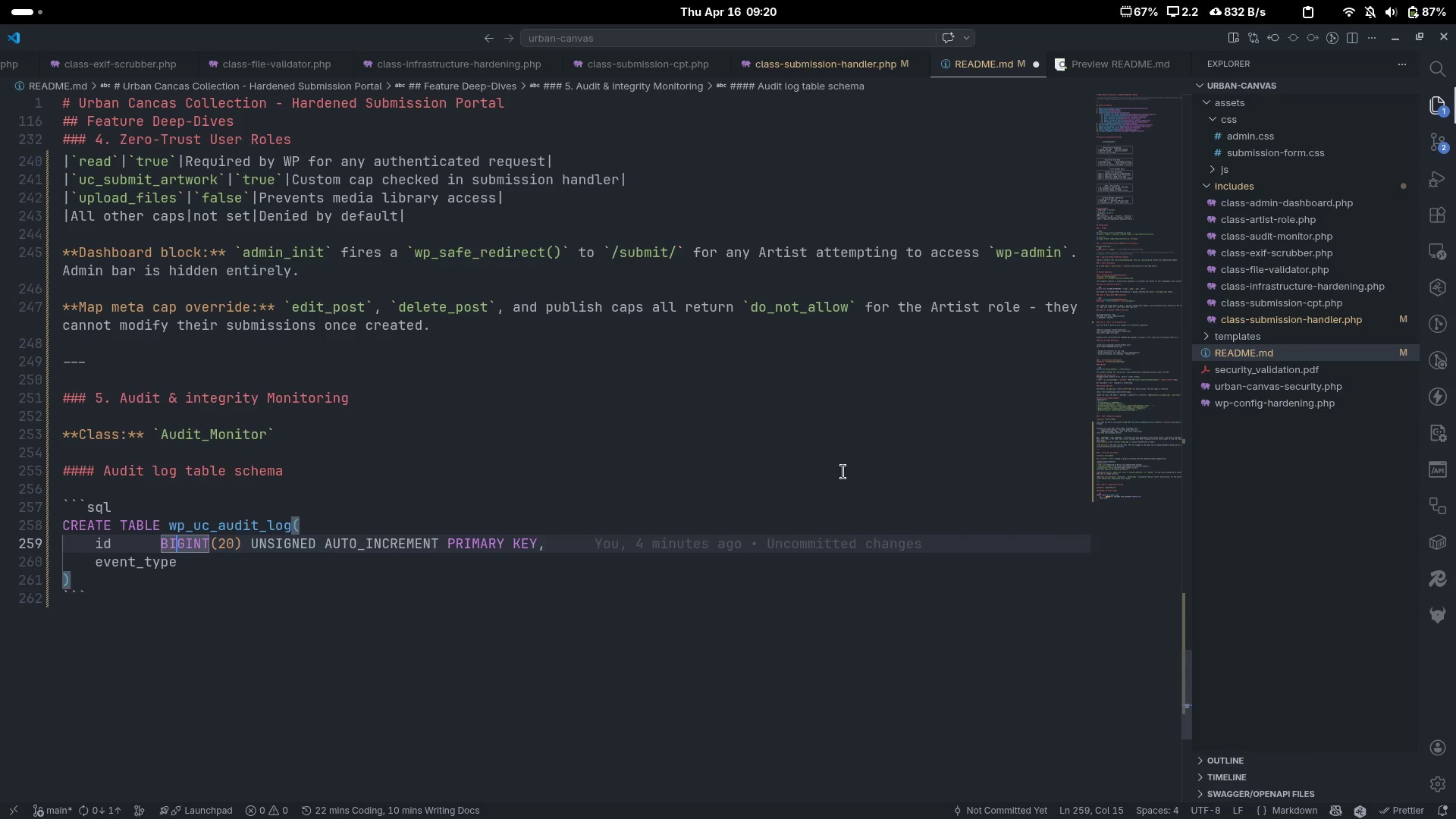 
key(Control+ControlLeft)
 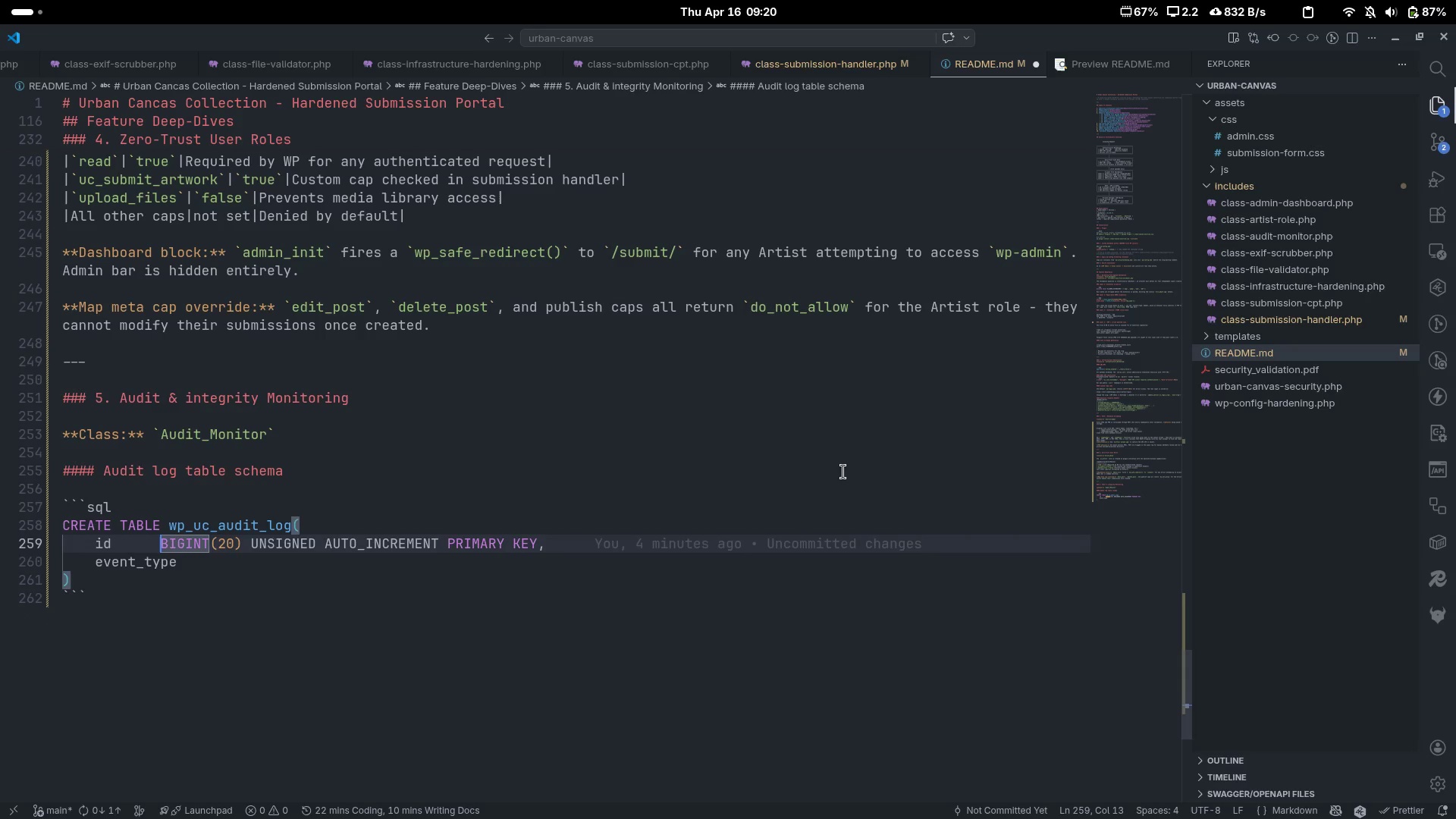 
key(Control+ArrowLeft)
 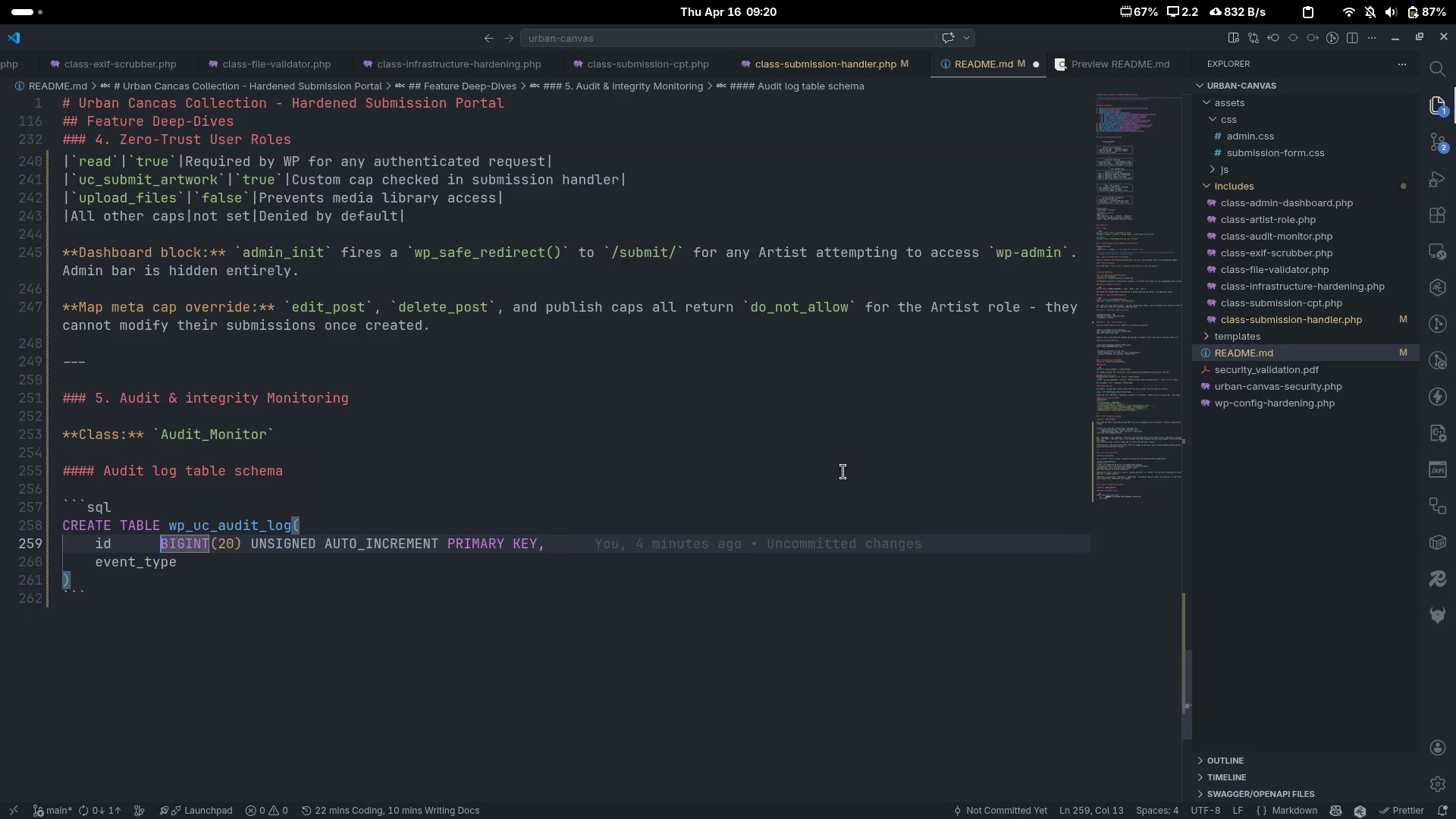 
key(Tab)
 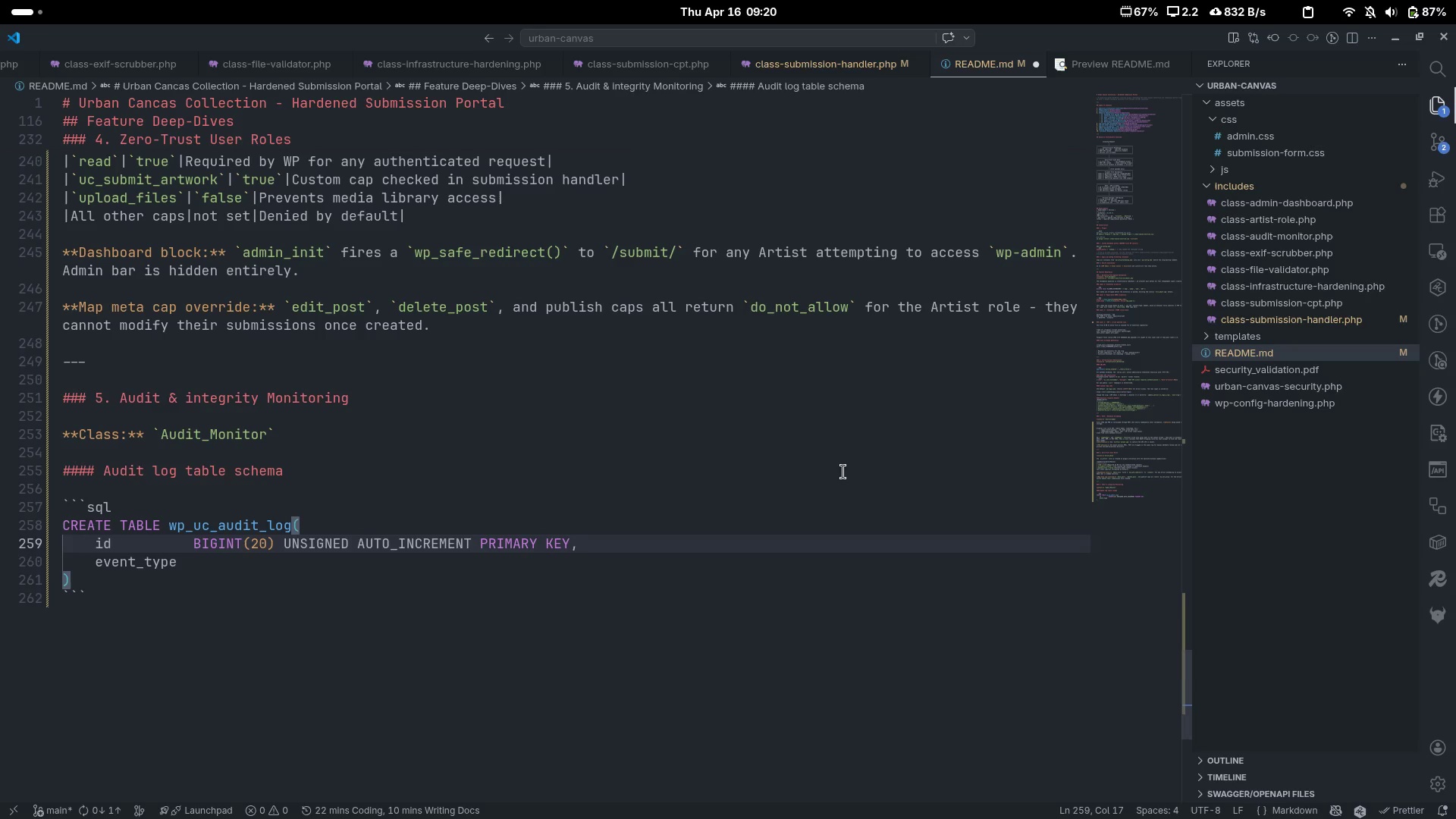 
key(Tab)
 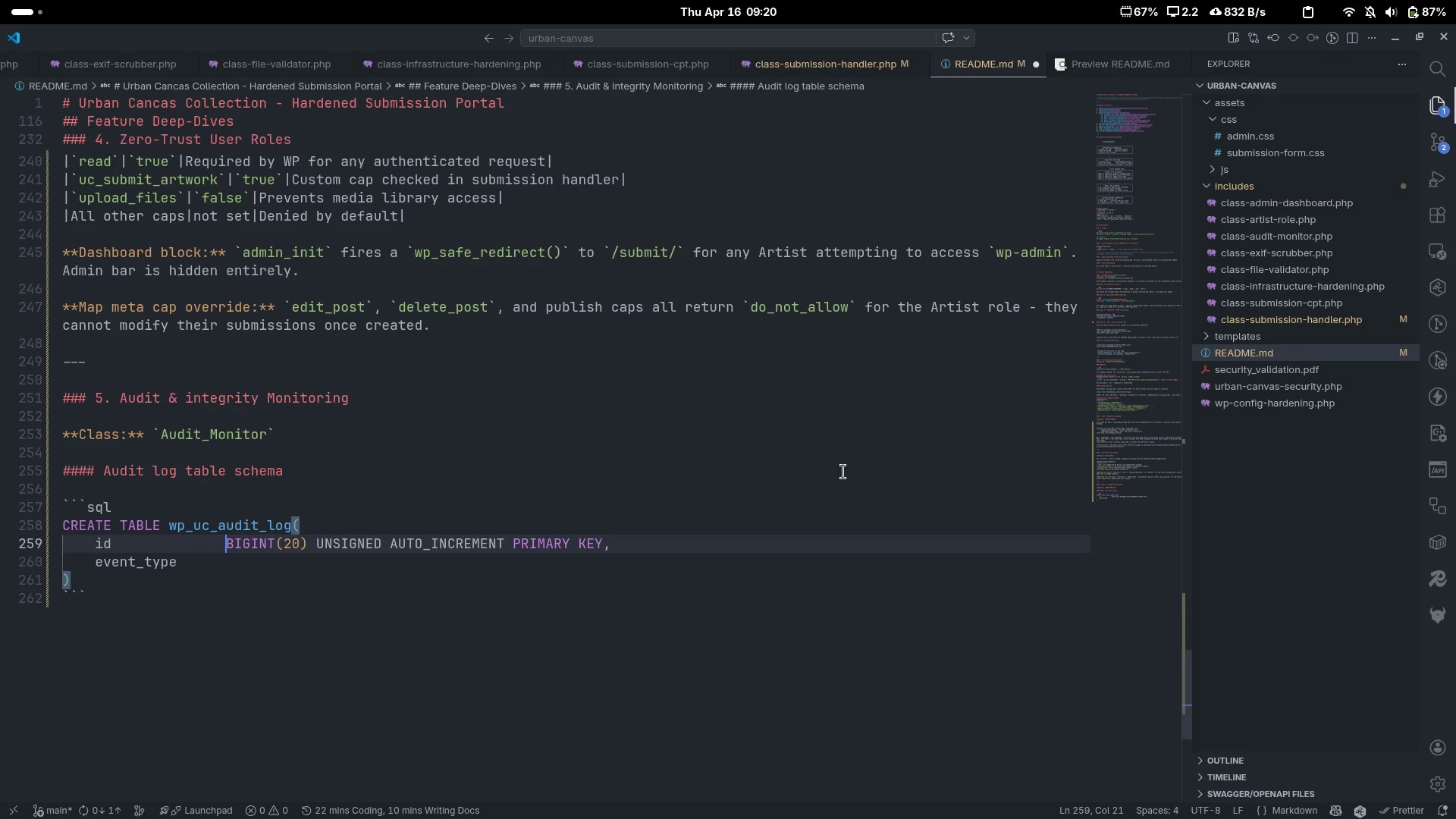 
key(ArrowDown)
 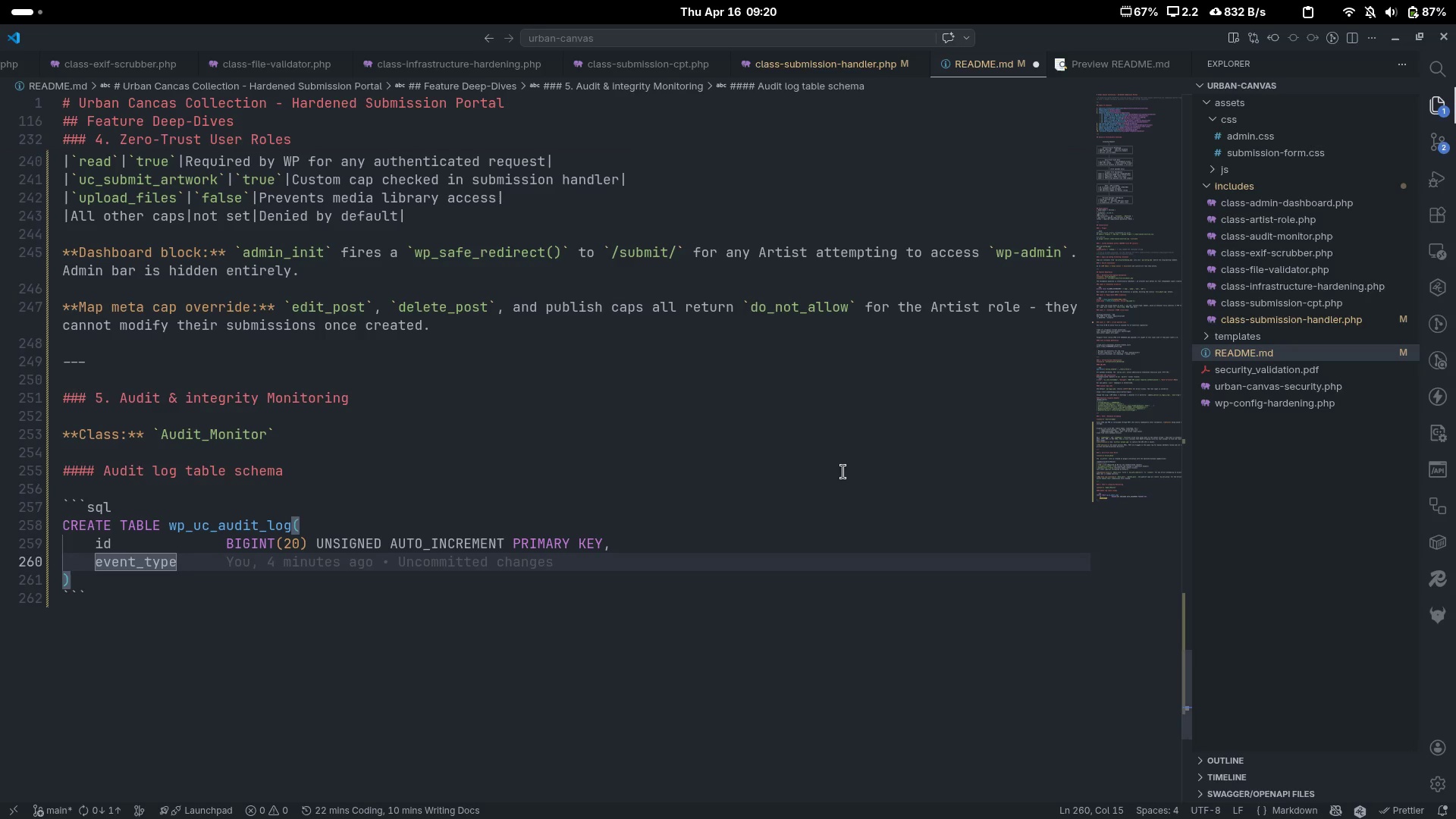 
key(Tab)
key(Tab)
type(VARCHAR())
 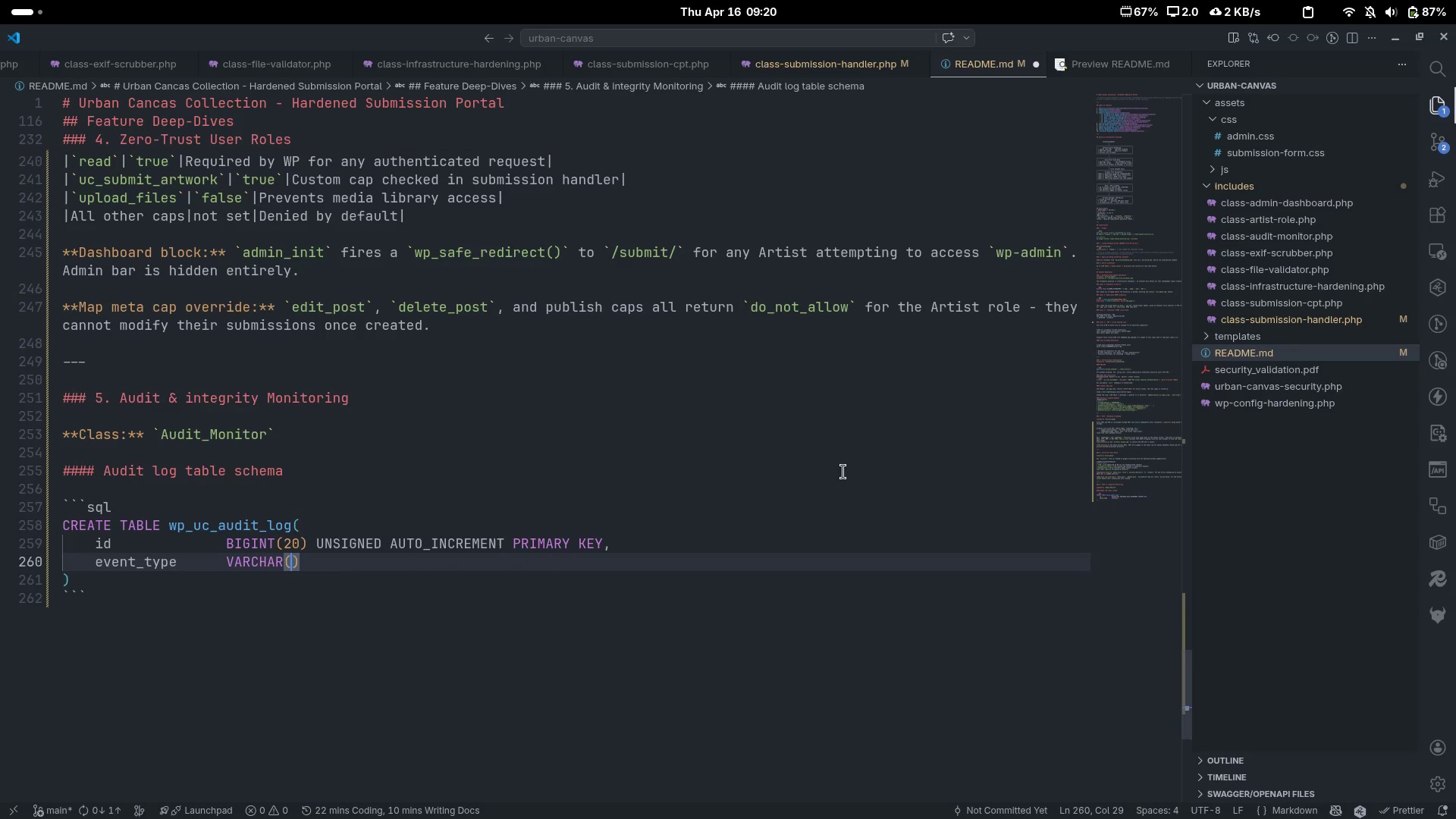 
 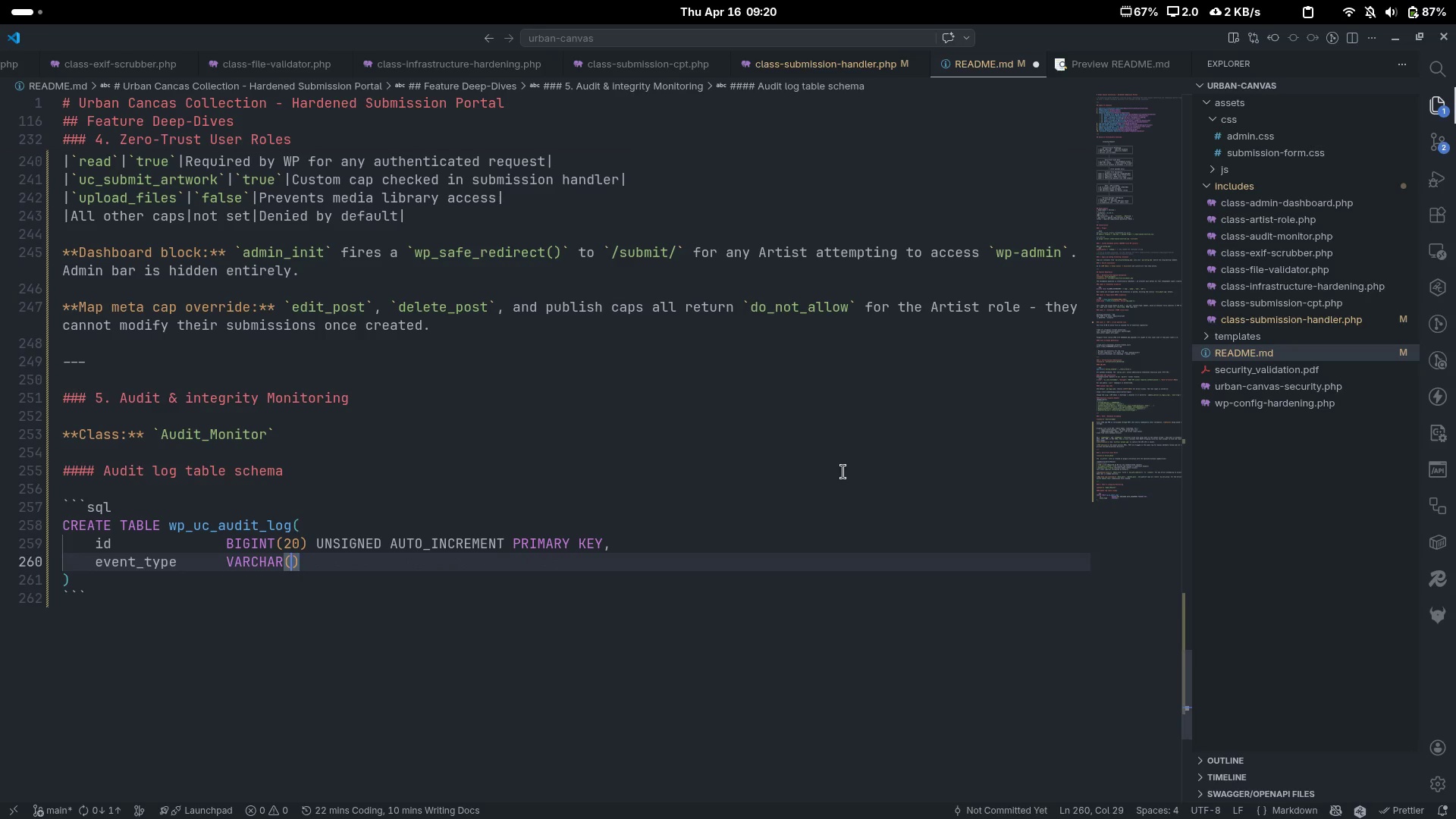 
key(ArrowLeft)
 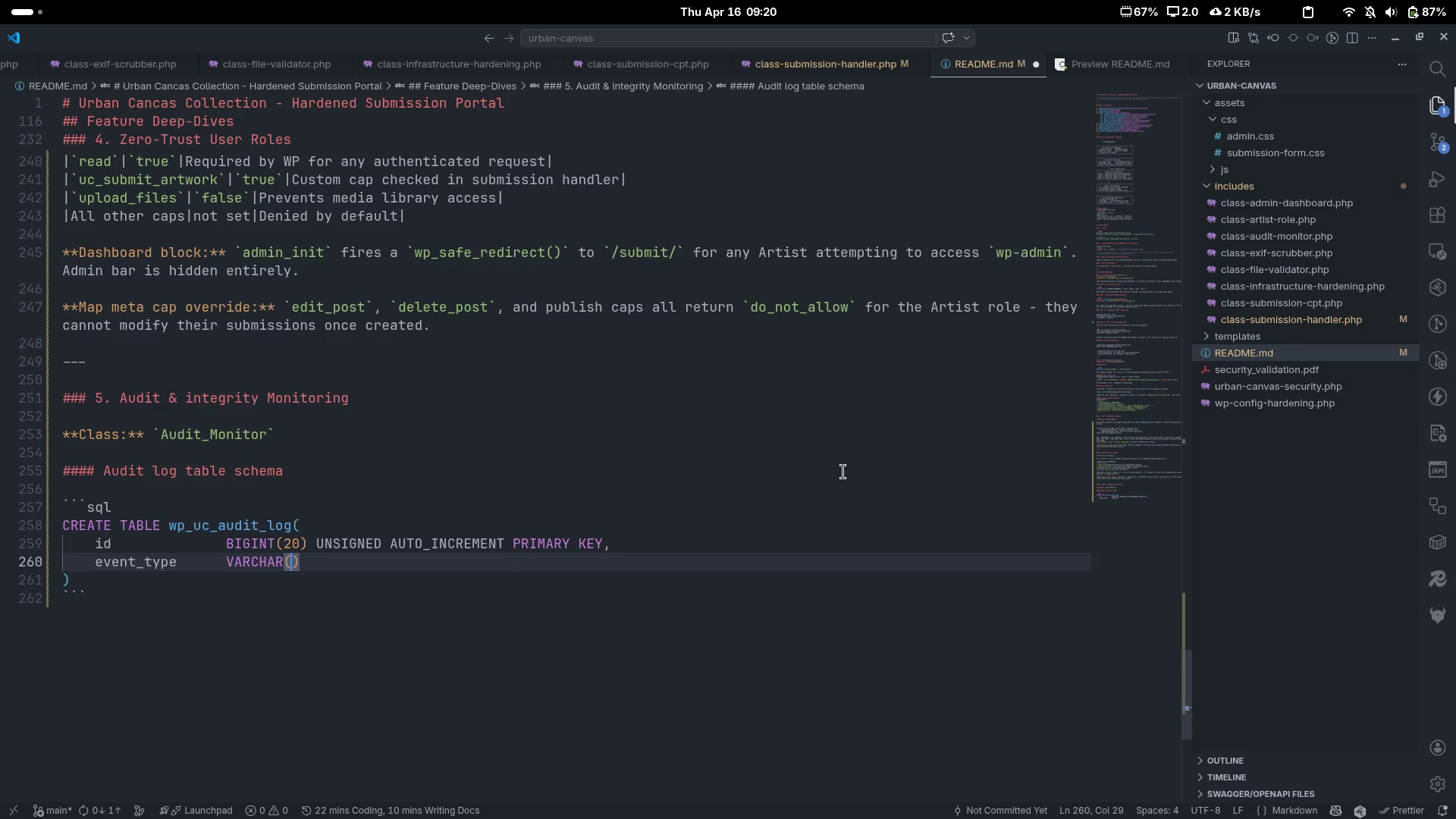 
type(64)
 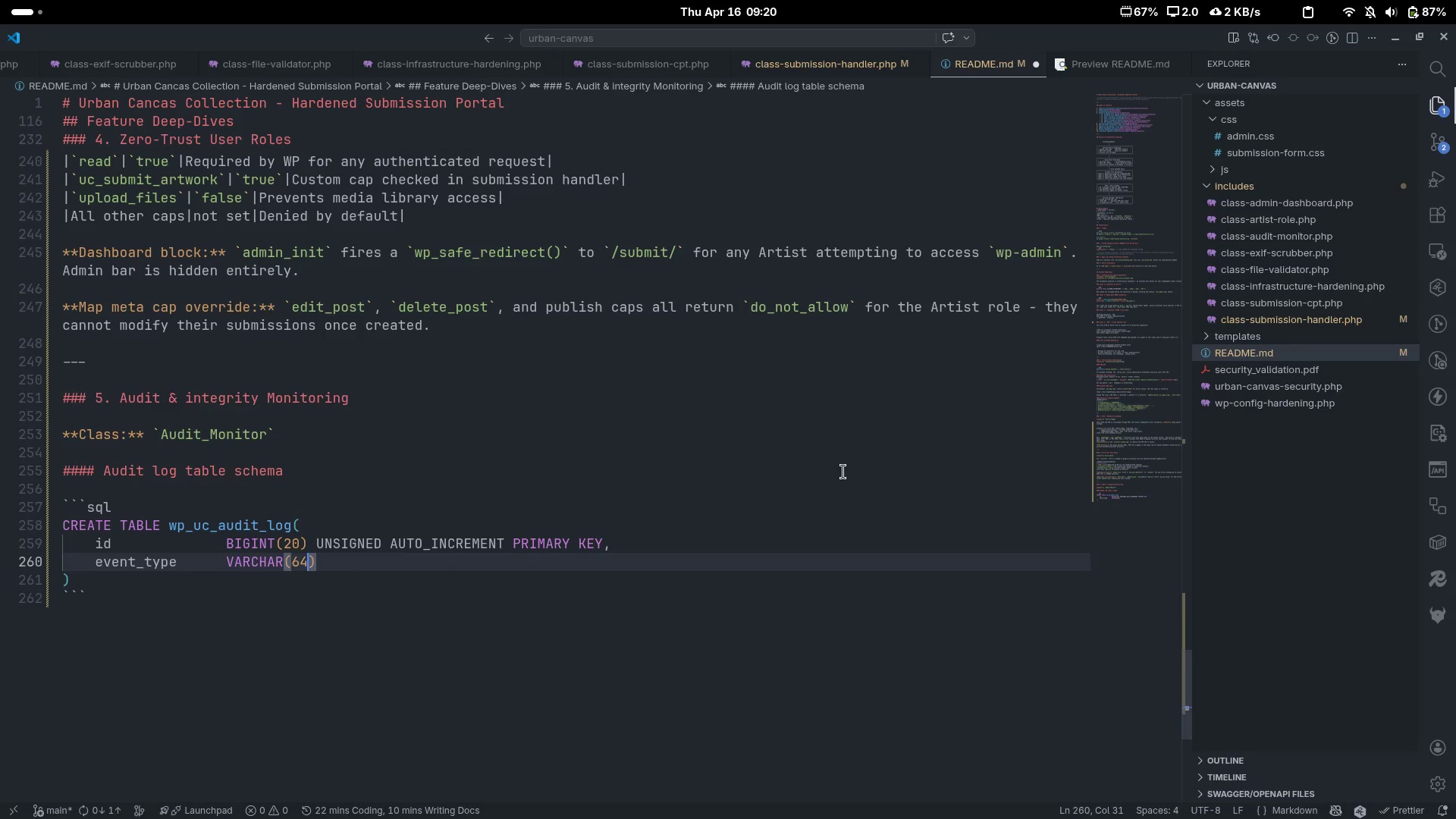 
key(ArrowRight)
 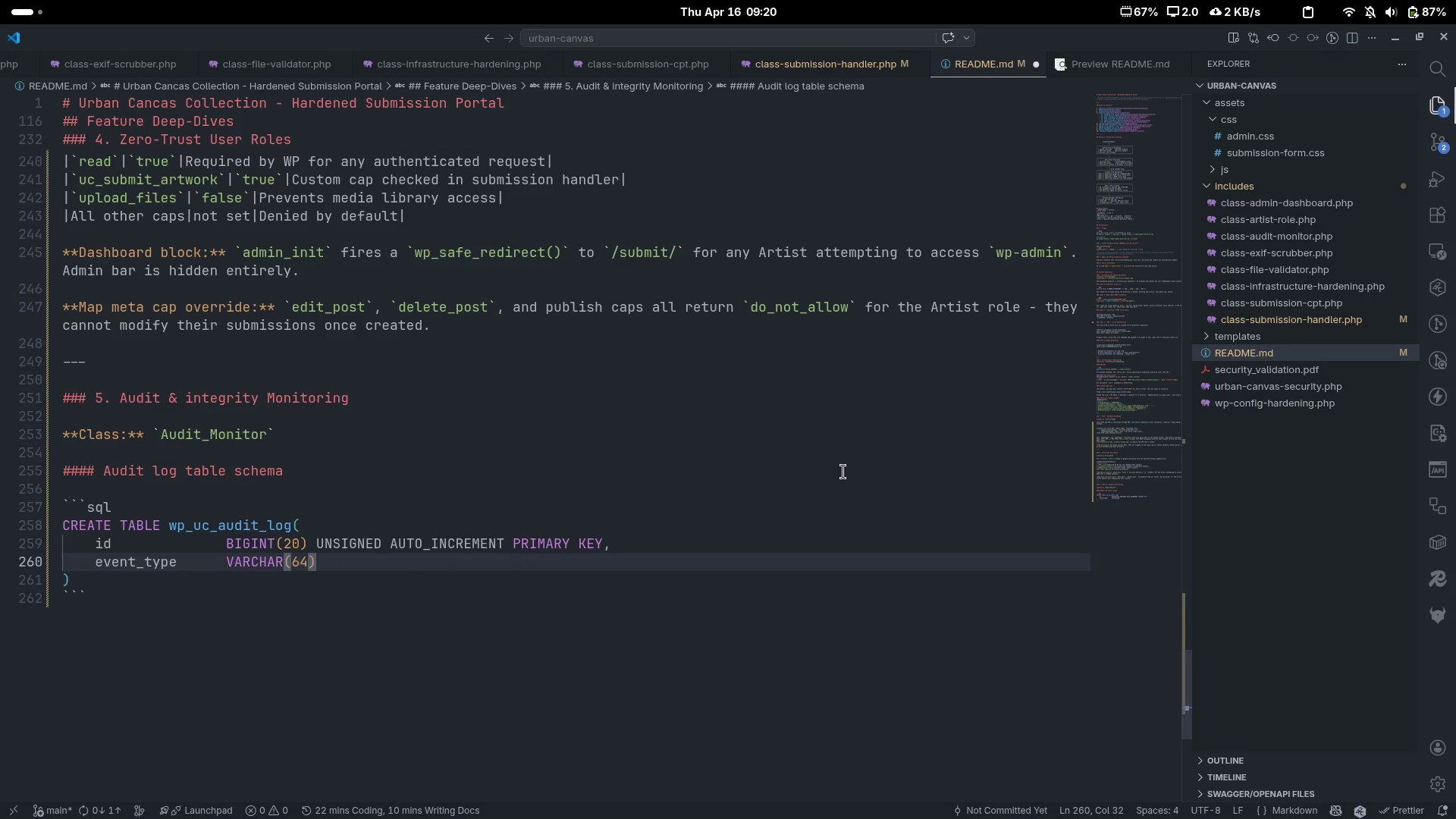 
type( NOT NULL, -- snake_case event_)
key(Backspace)
type( ID)
 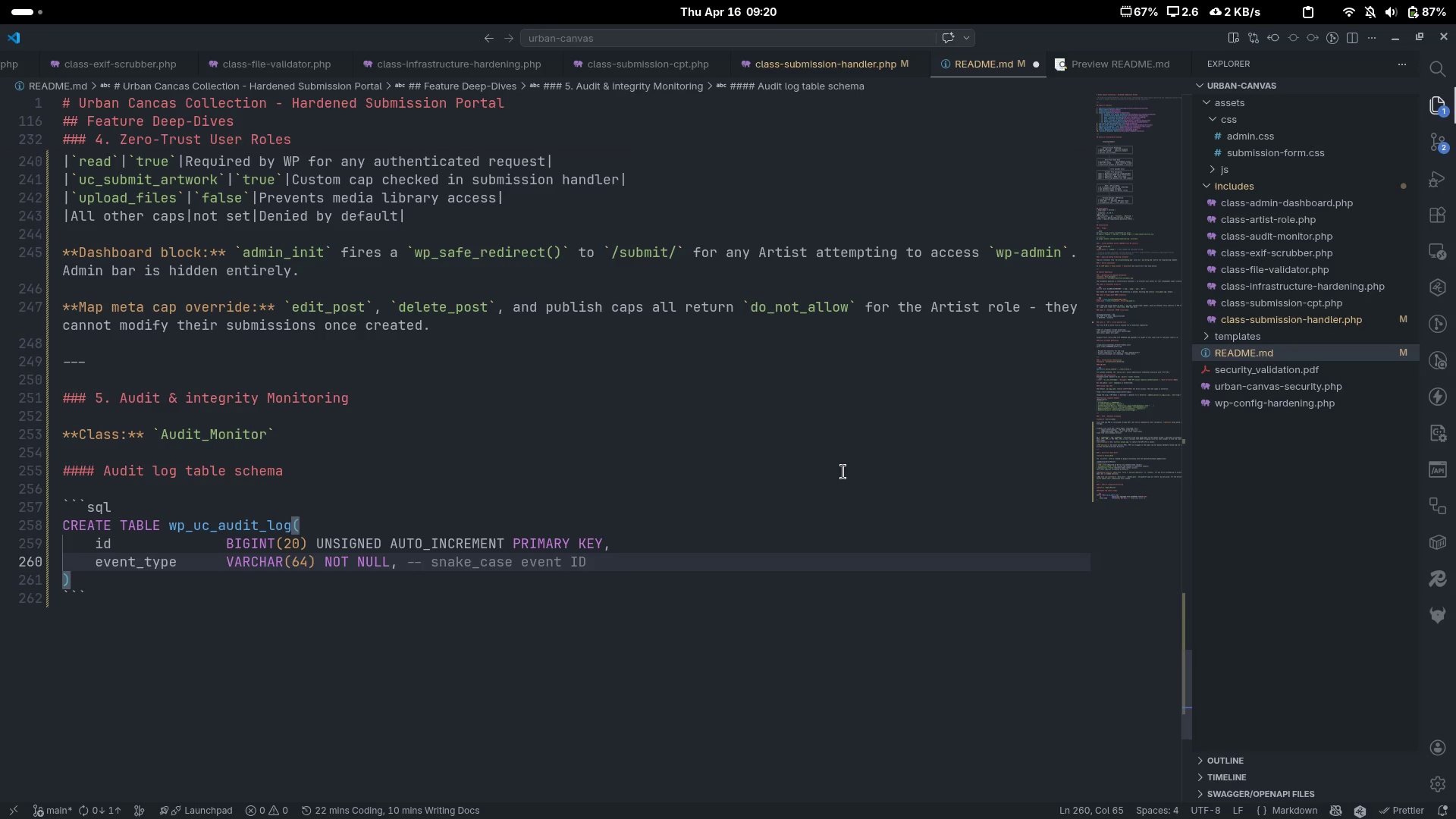 
key(Enter)
 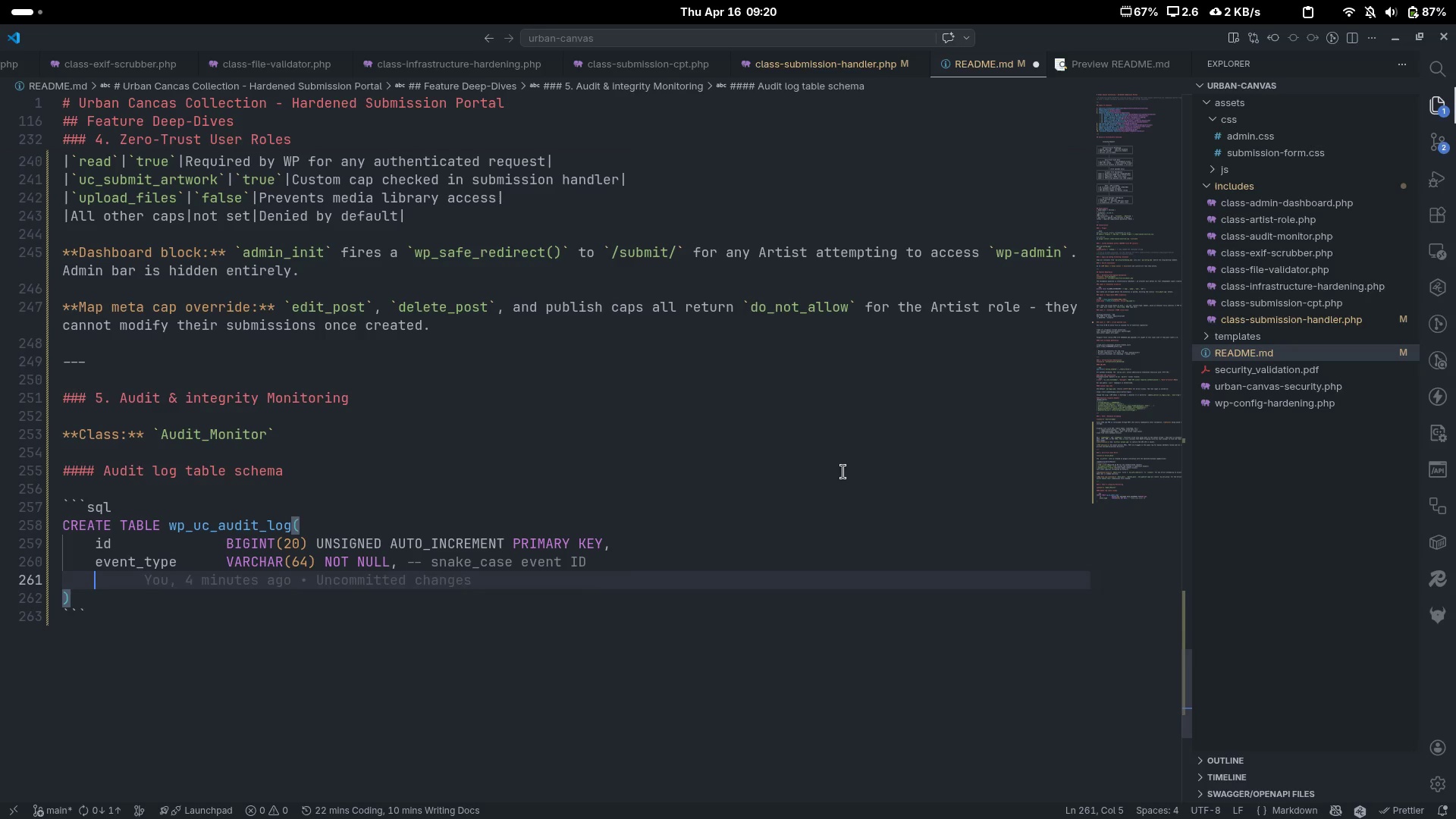 
type(message T)
key(Backspace)
key(Tab)
key(Tab)
type(TEXT )
key(Tab)
key(Tab)
key(Tab)
key(Backspace)
key(Backspace)
key(Backspace)
key(Backspace)
type(NOT NULL,)
 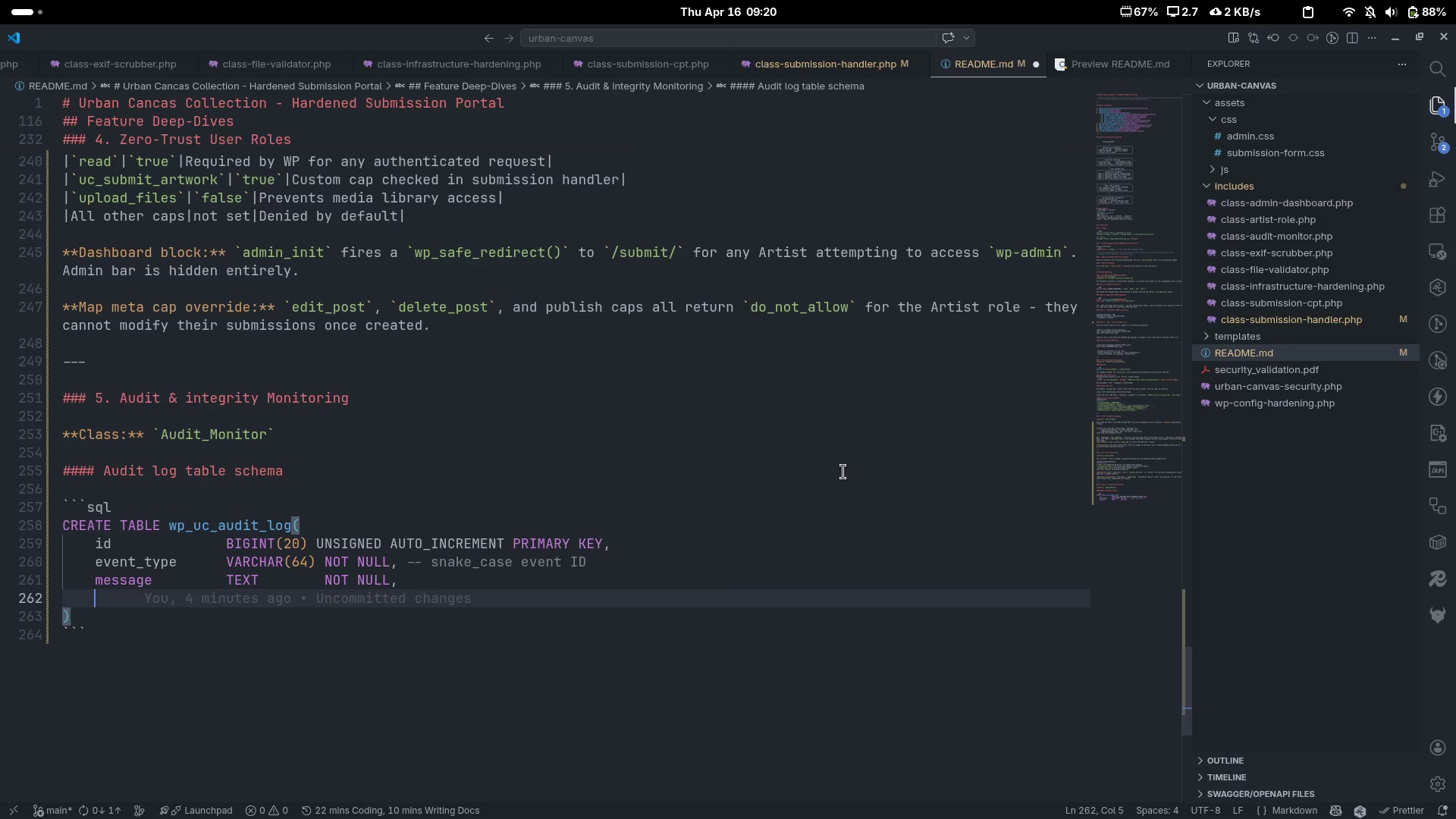 
 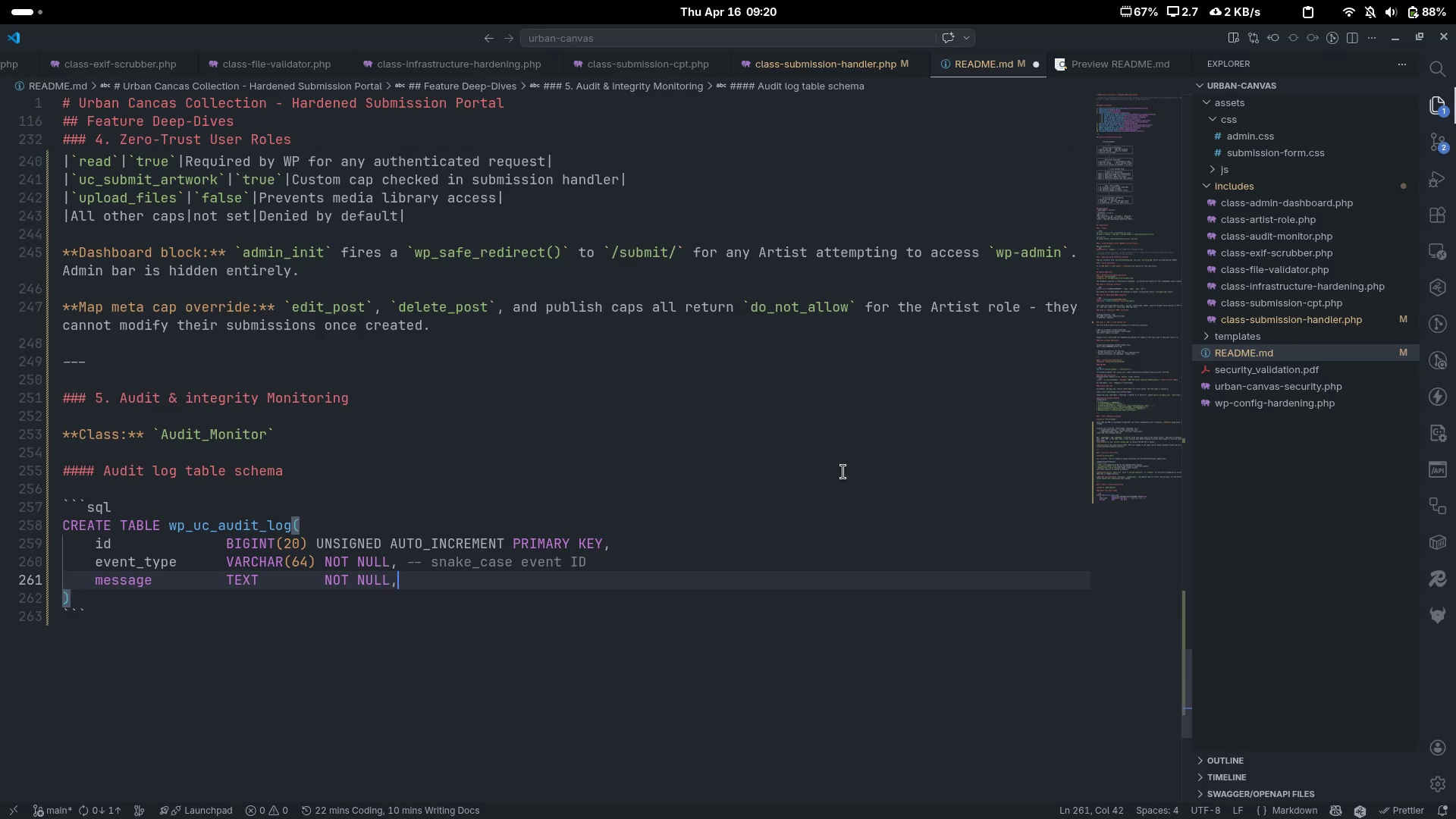 
key(Enter)
 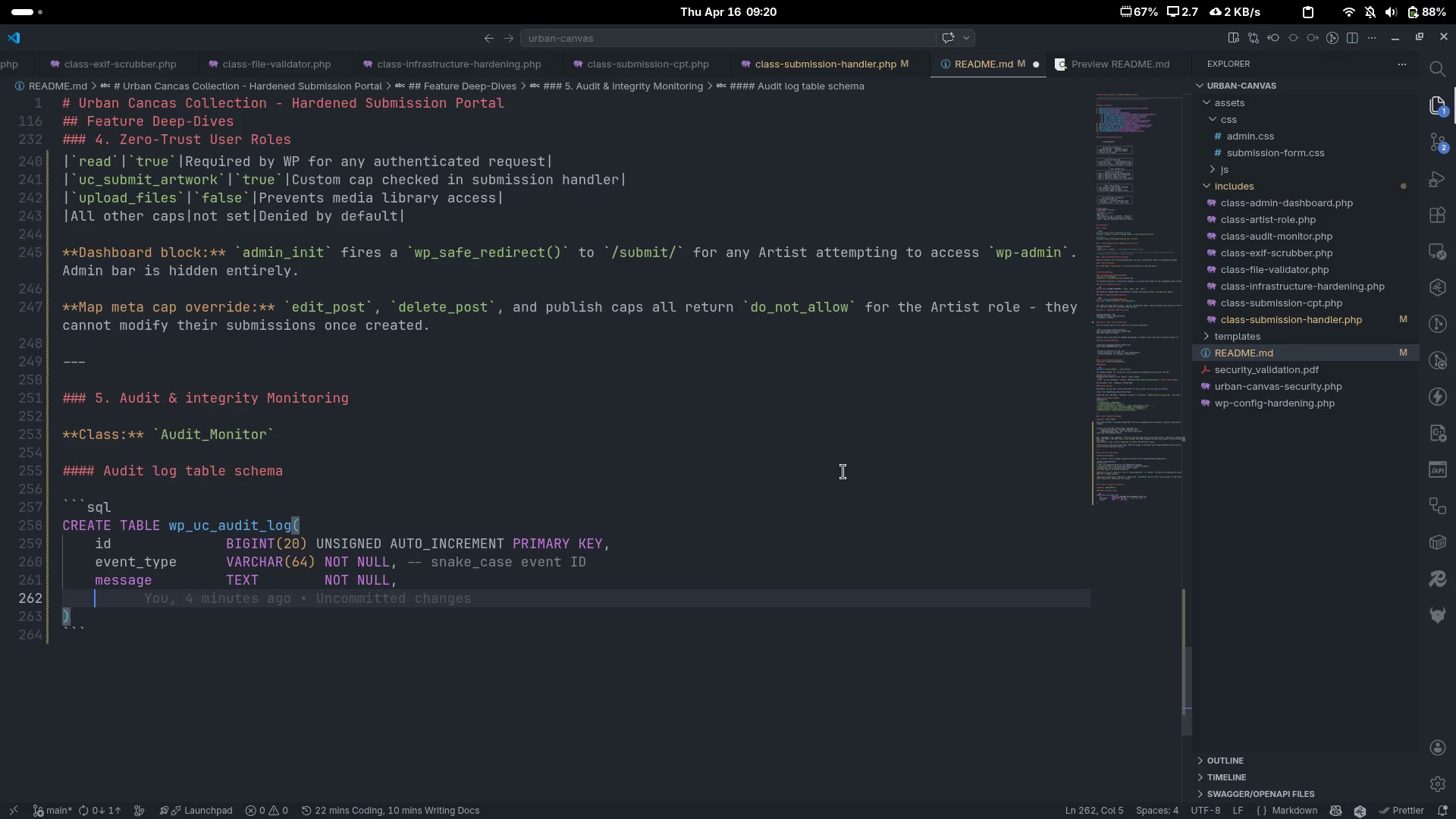 
type(ip_addresse)
key(Backspace)
type( )
key(Tab)
key(Backspace)
key(Backspace)
key(Tab)
key(Tab)
type(VARCHAR())
 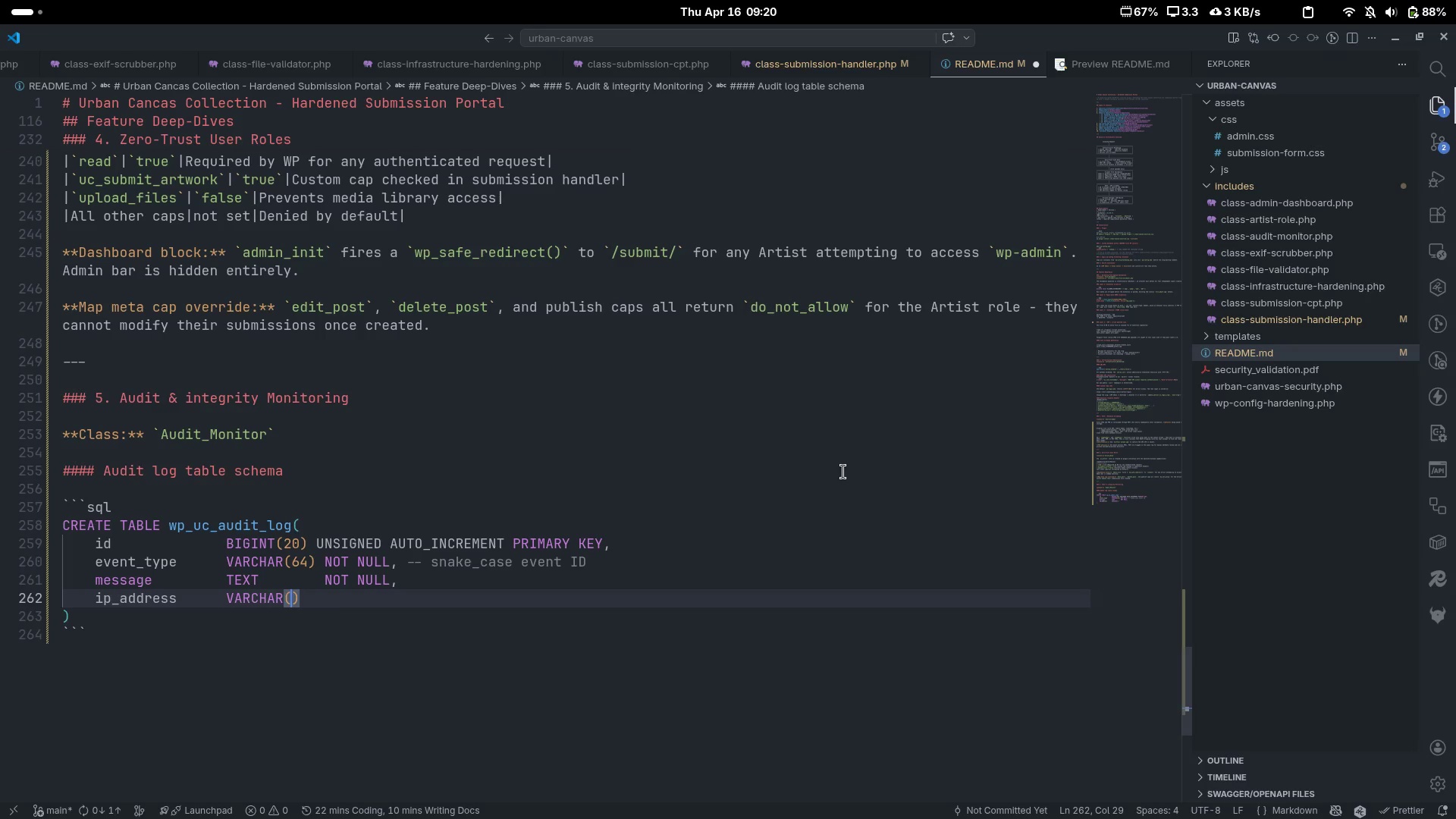 
 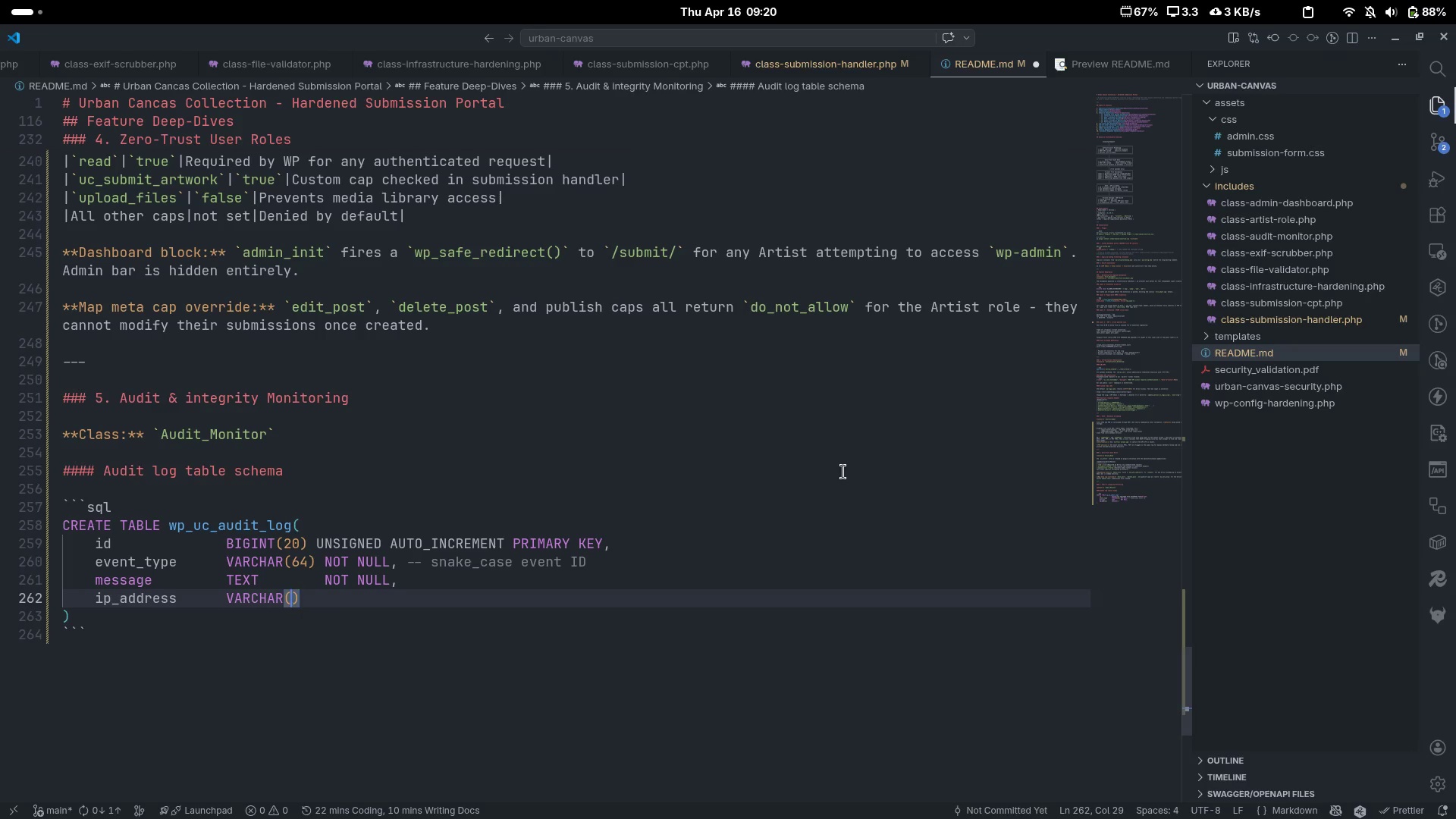 
key(ArrowLeft)
 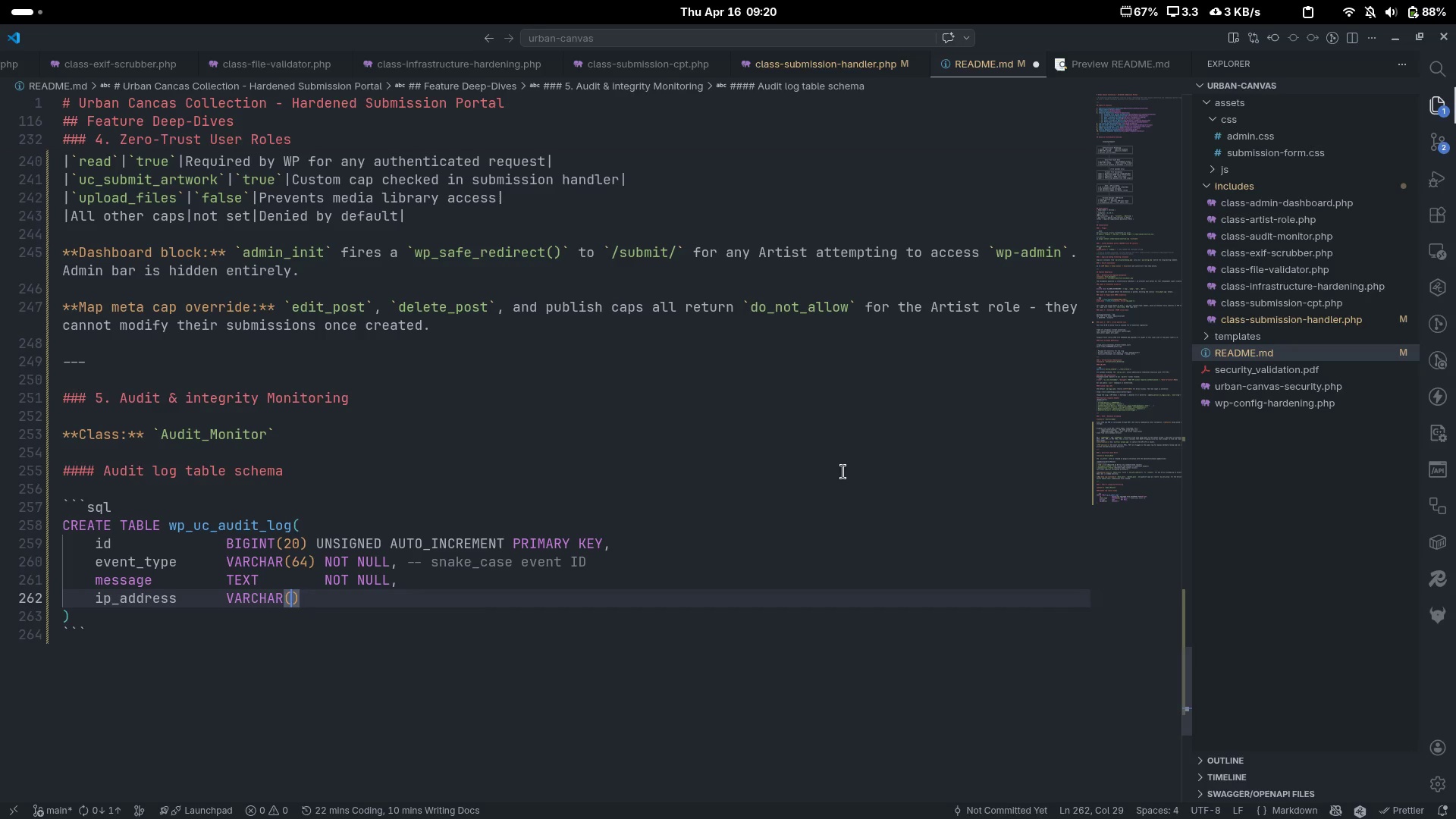 
type(45)
 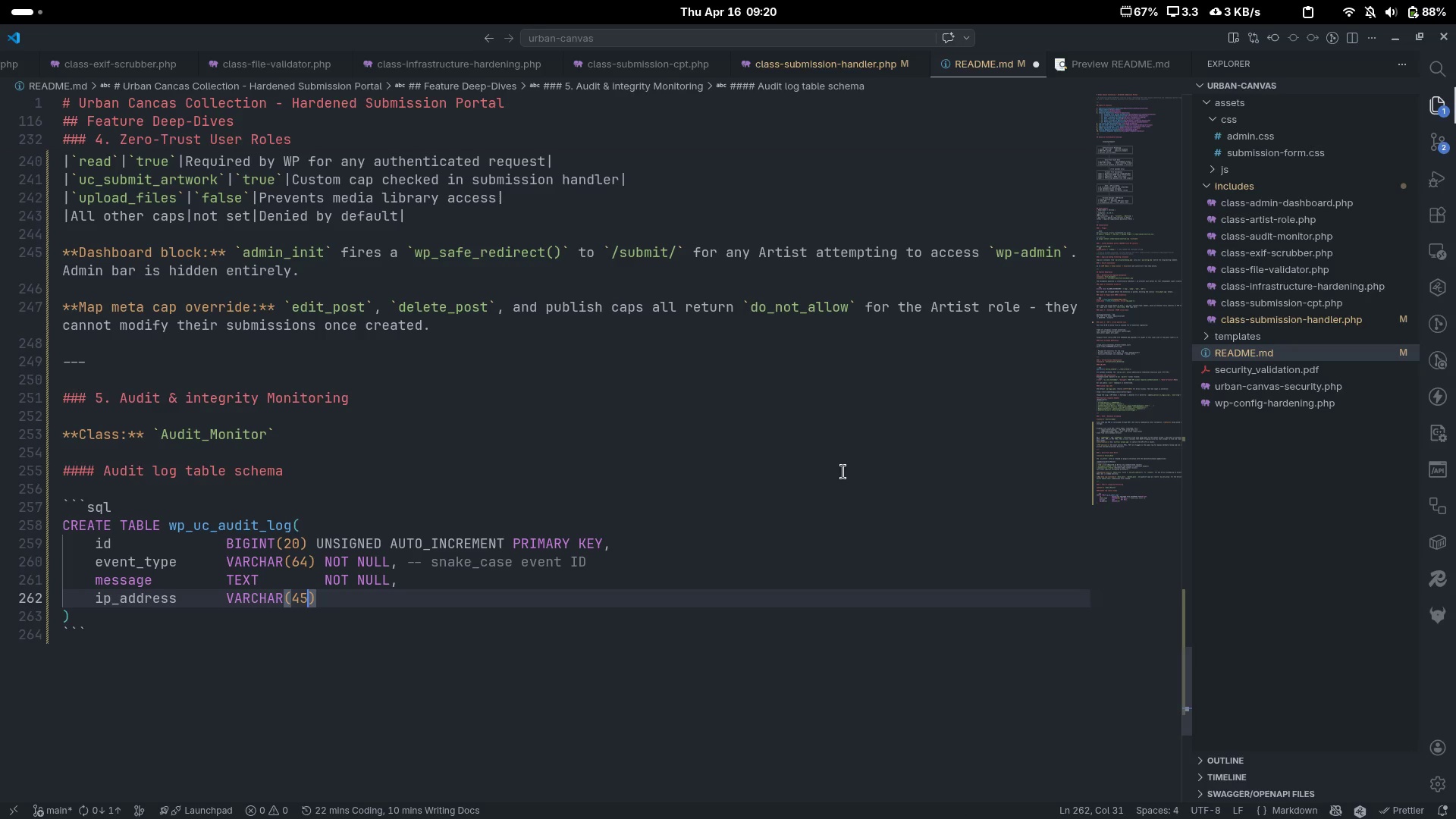 
key(ArrowRight)
 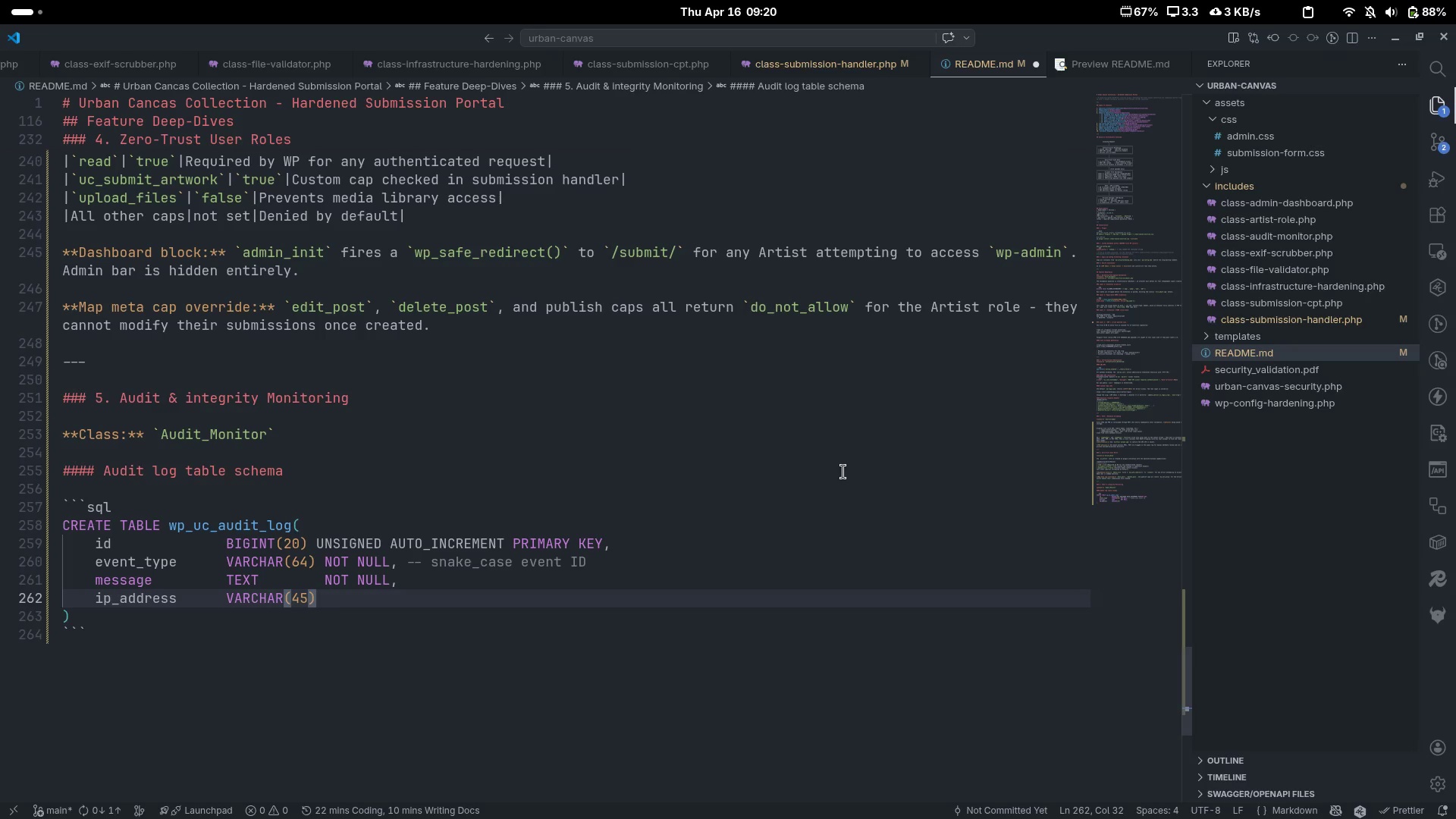 
key(Tab)
type(NOT NULL DEFAULT '';)
 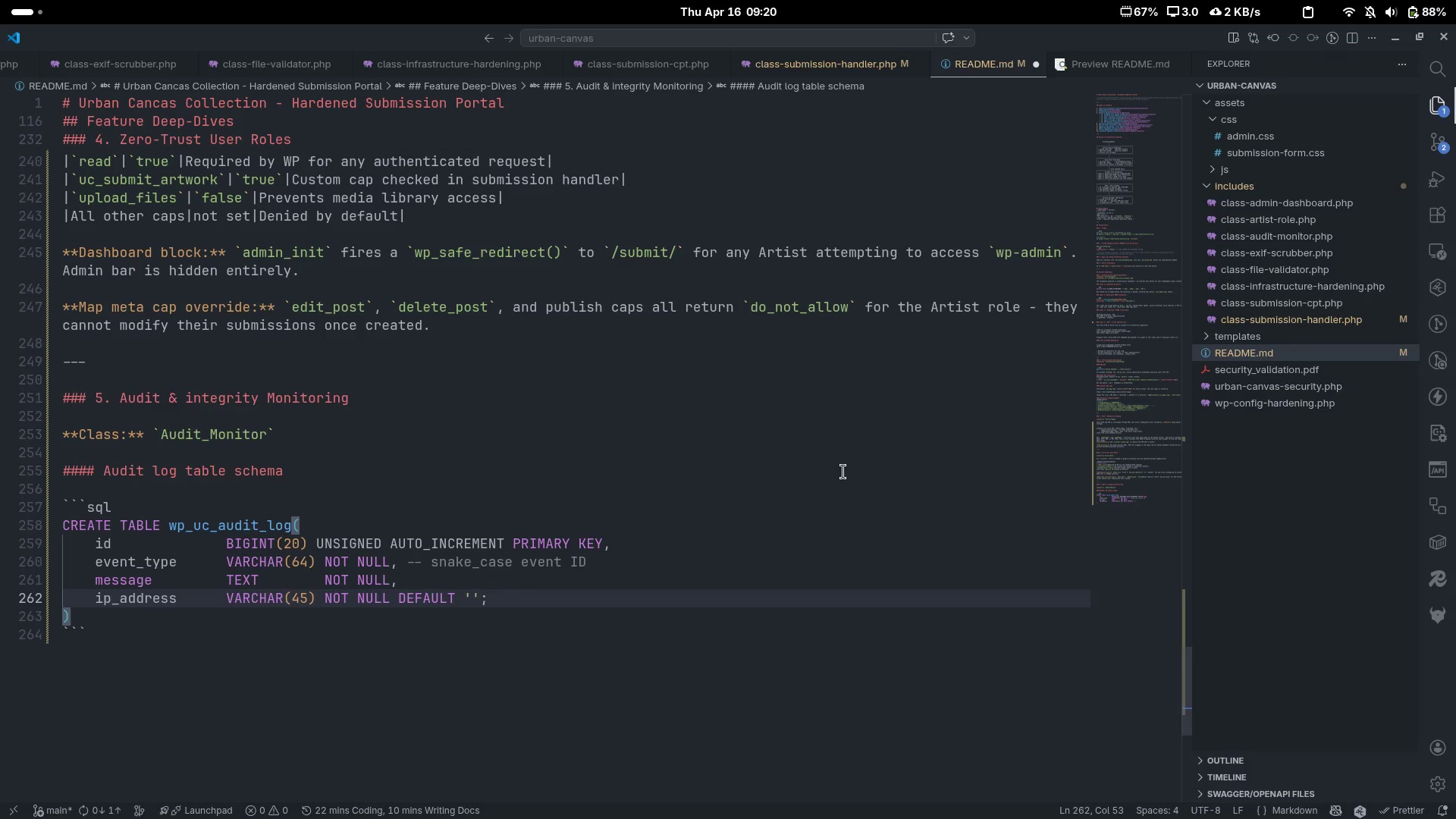 
key(Enter)
 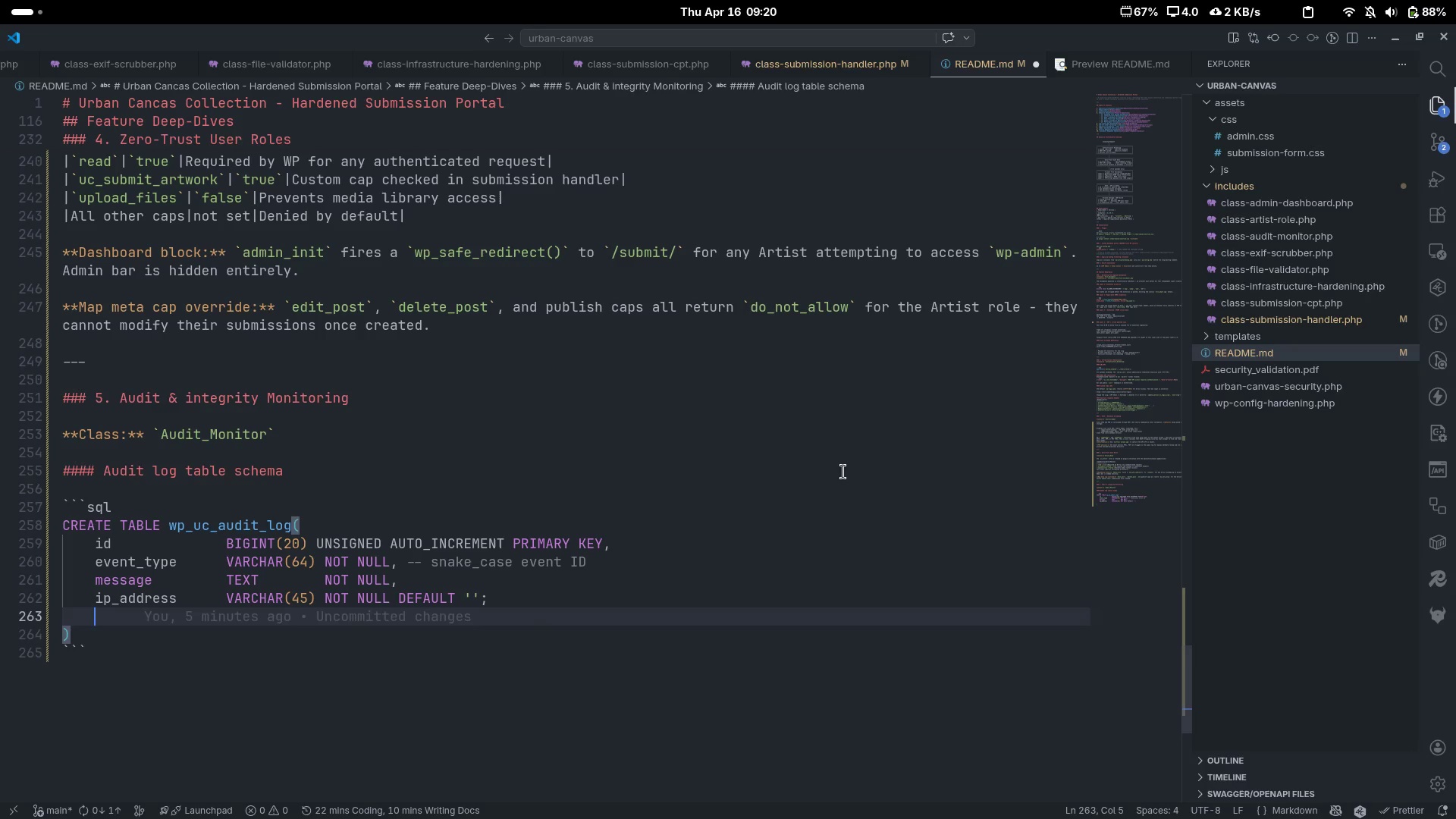 
type(user_id)
key(Tab)
key(Tab)
key(Tab)
type(BIgiNT)
 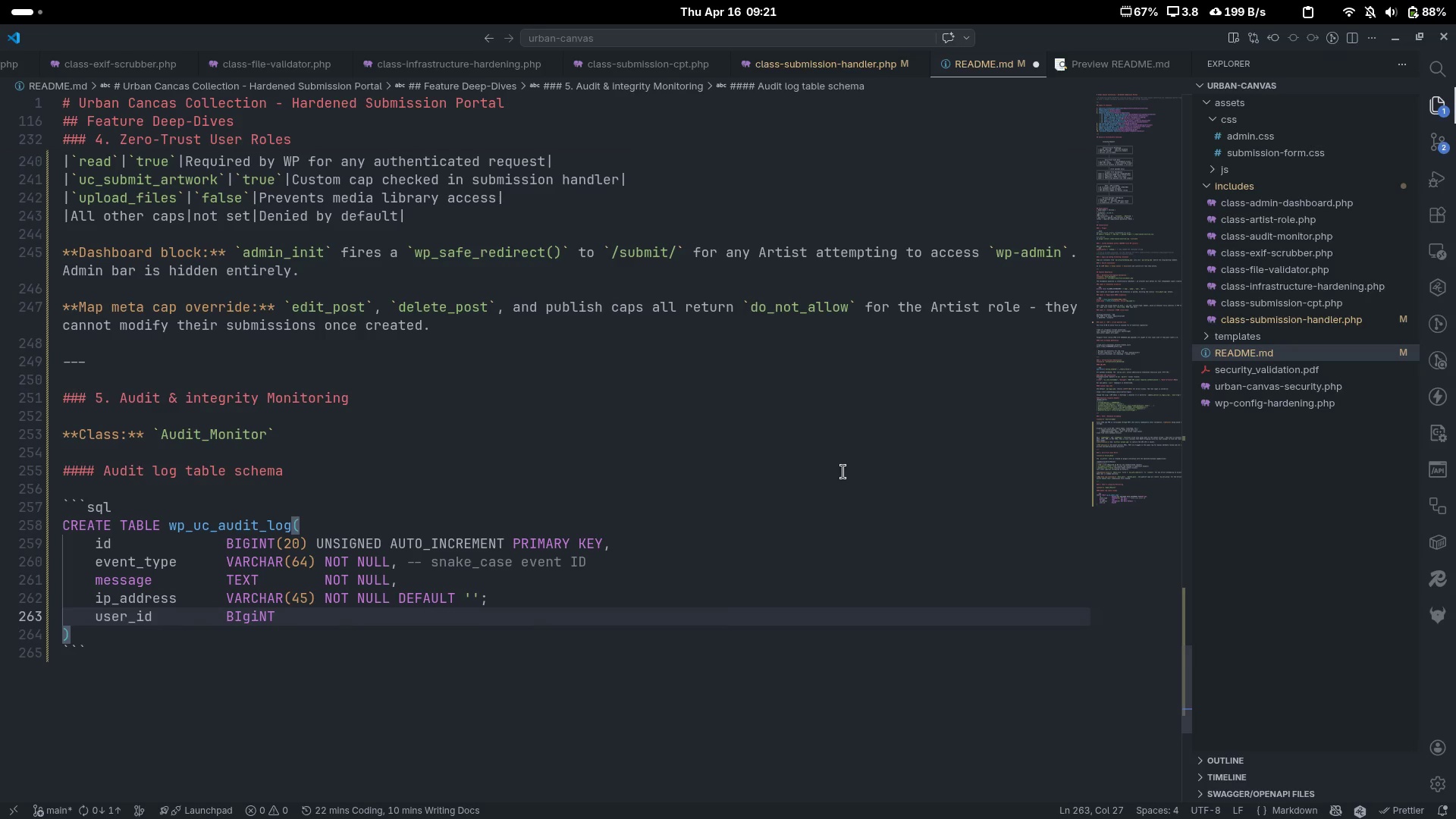 
key(Control+ControlLeft)
 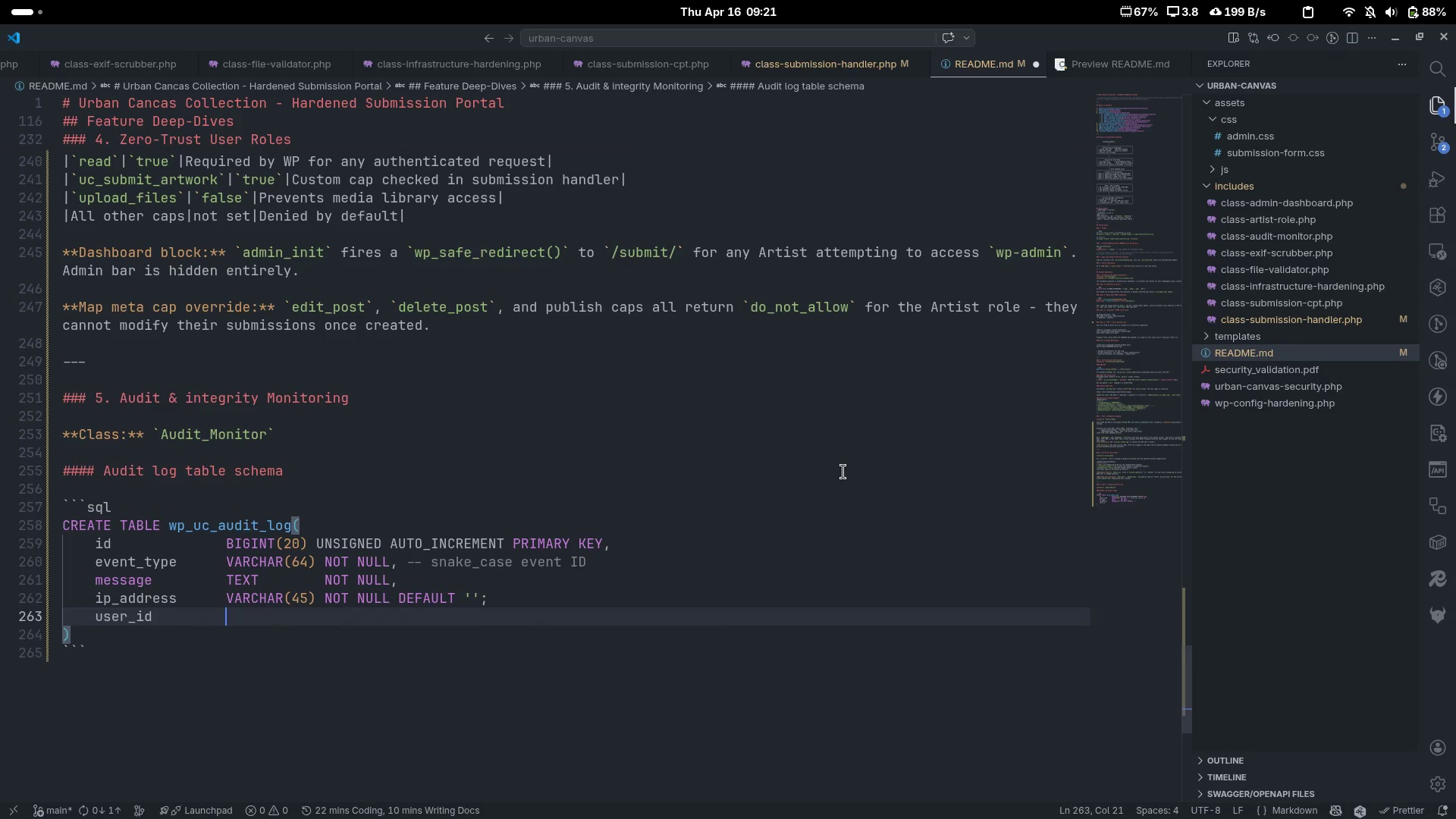 
key(Control+Backspace)
 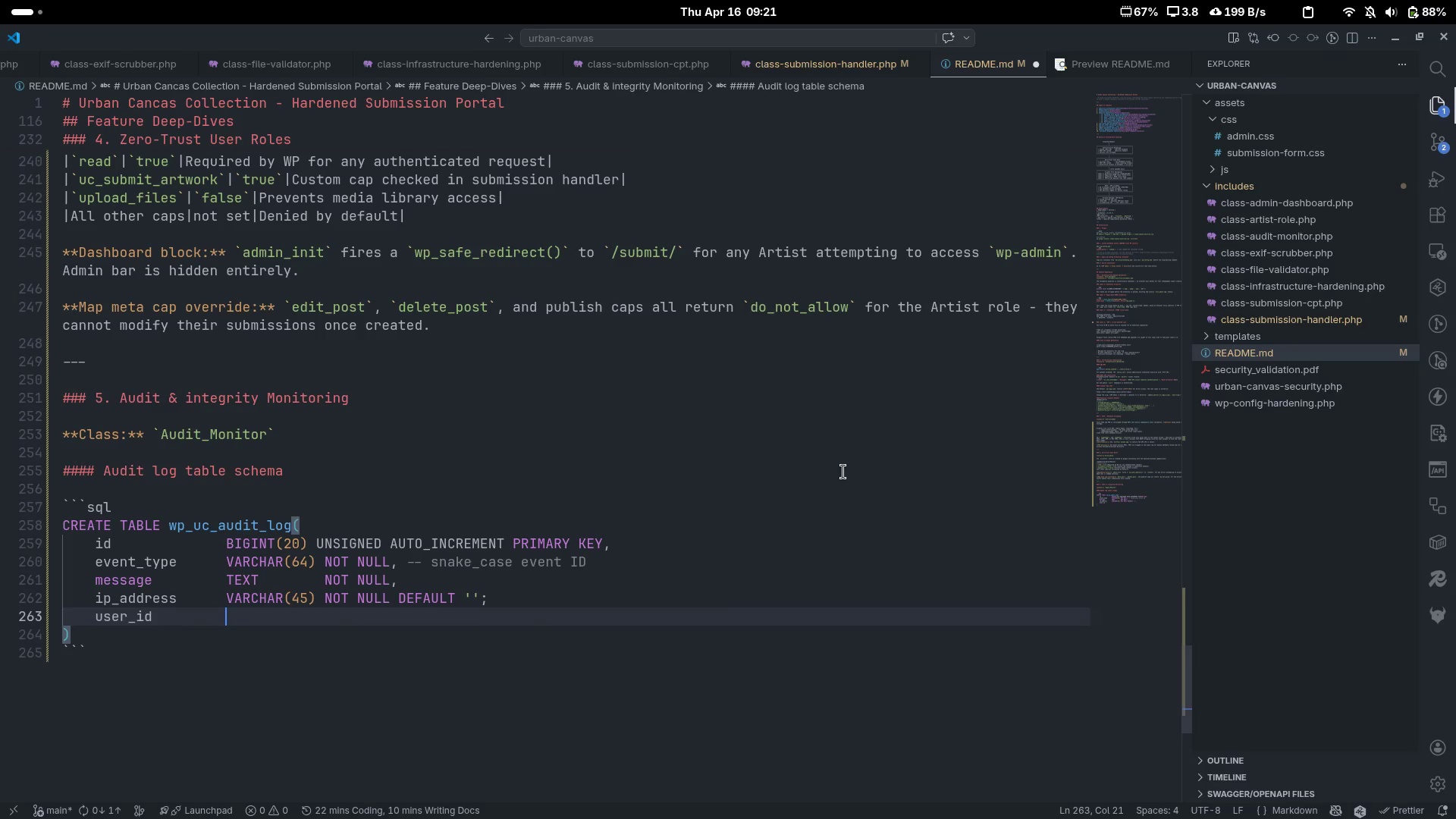 
type(BIGINT())
 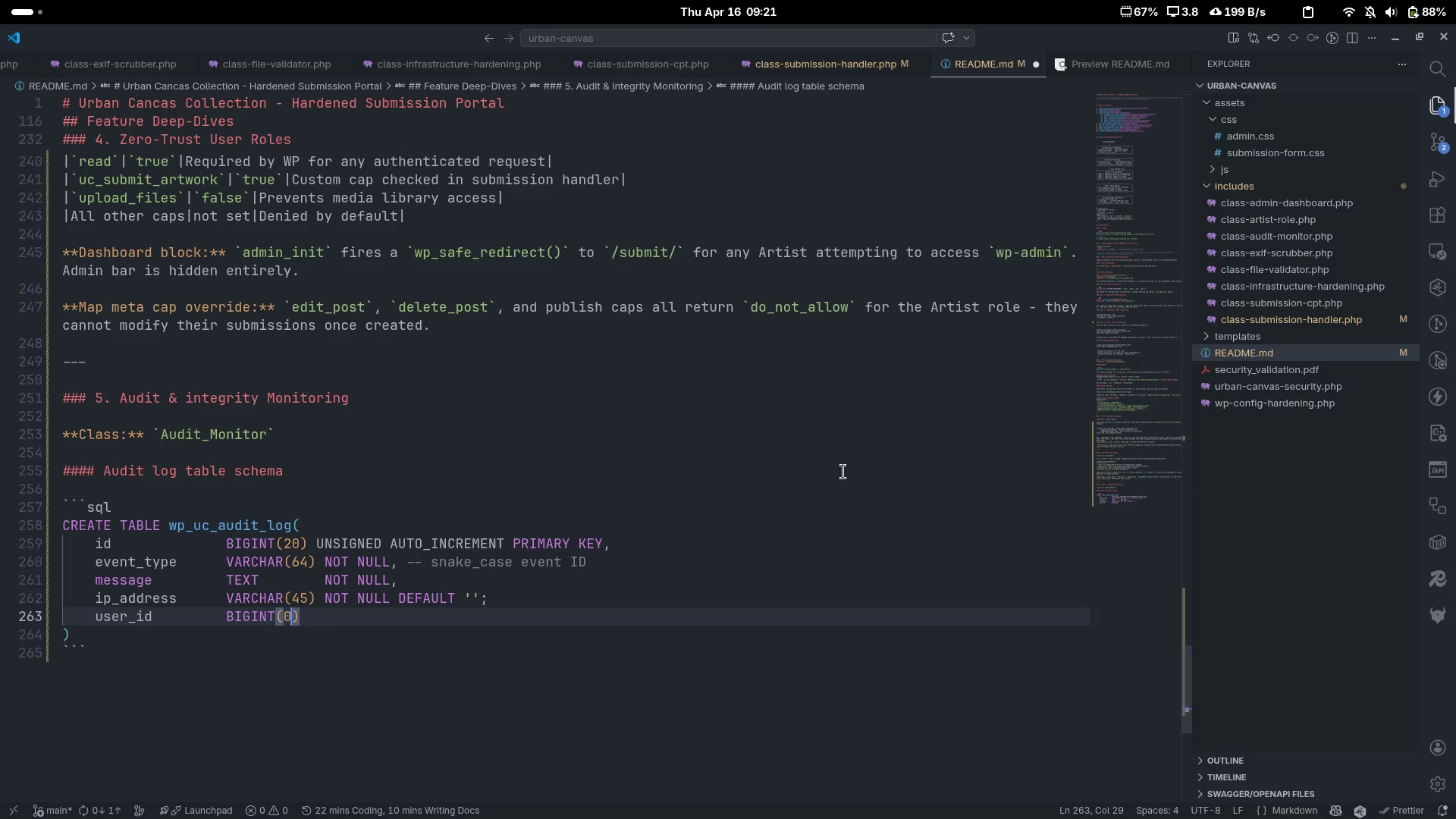 
 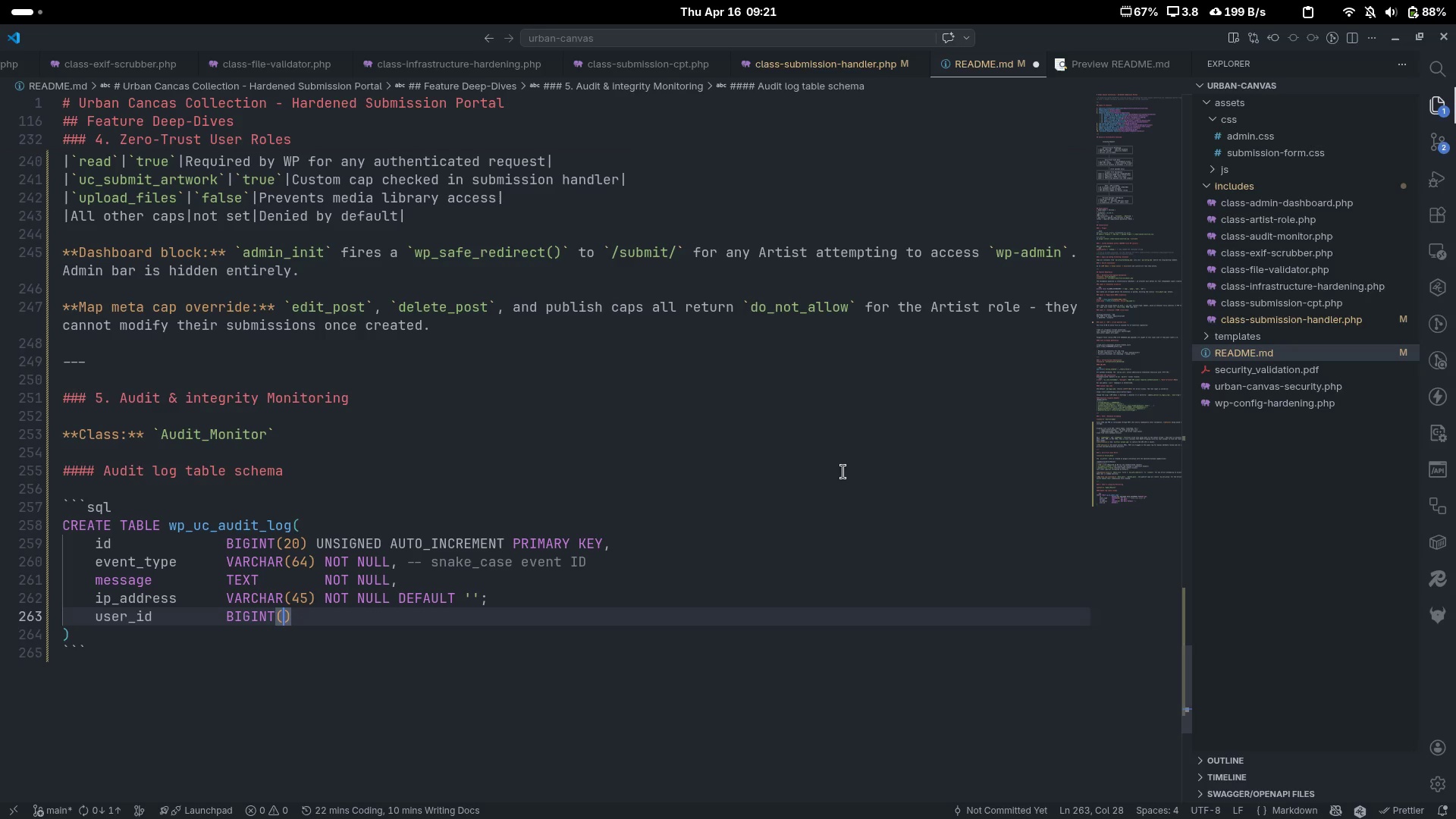 
key(ArrowLeft)
 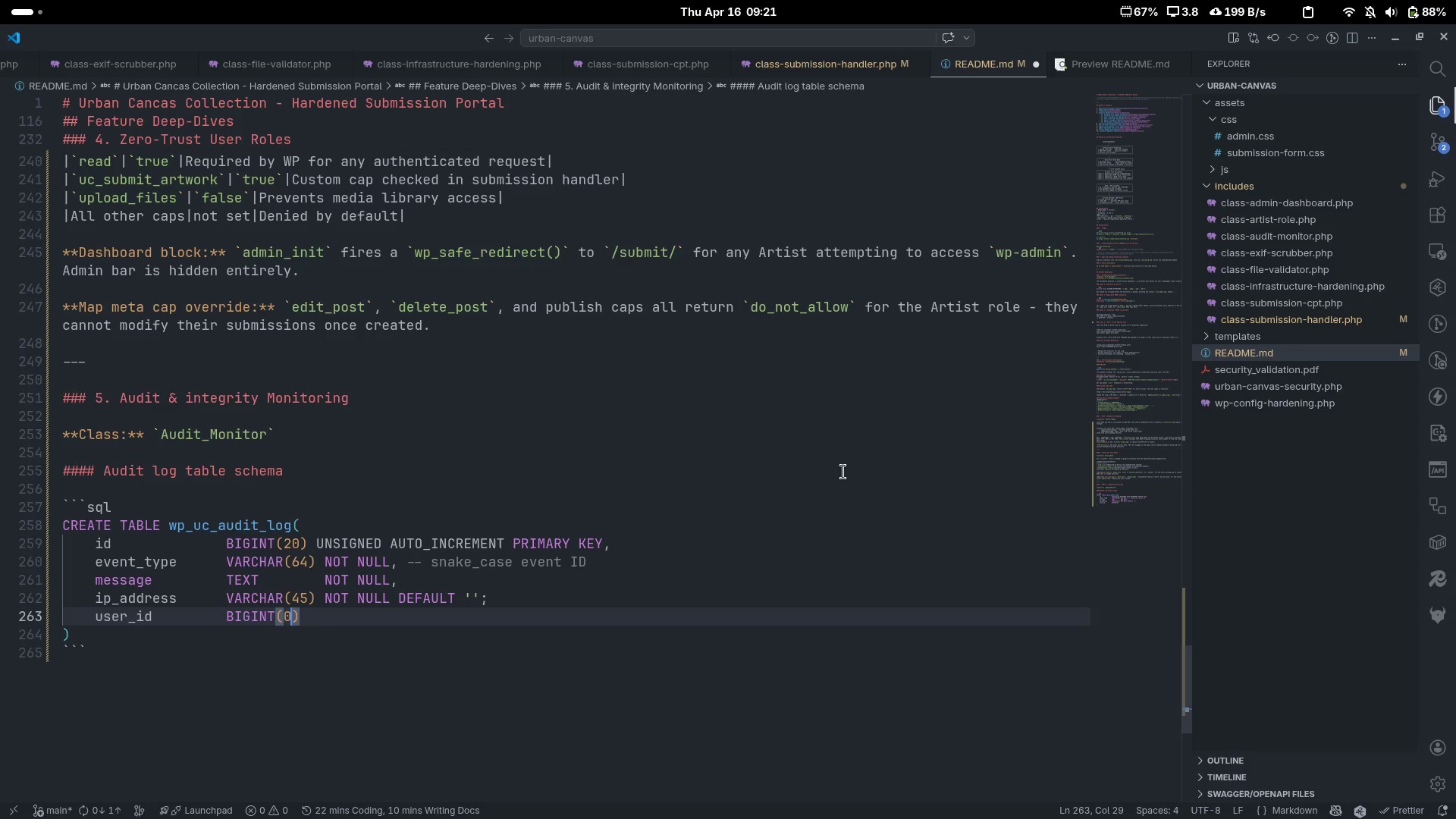 
type(0)
key(Backspace)
type(20)
 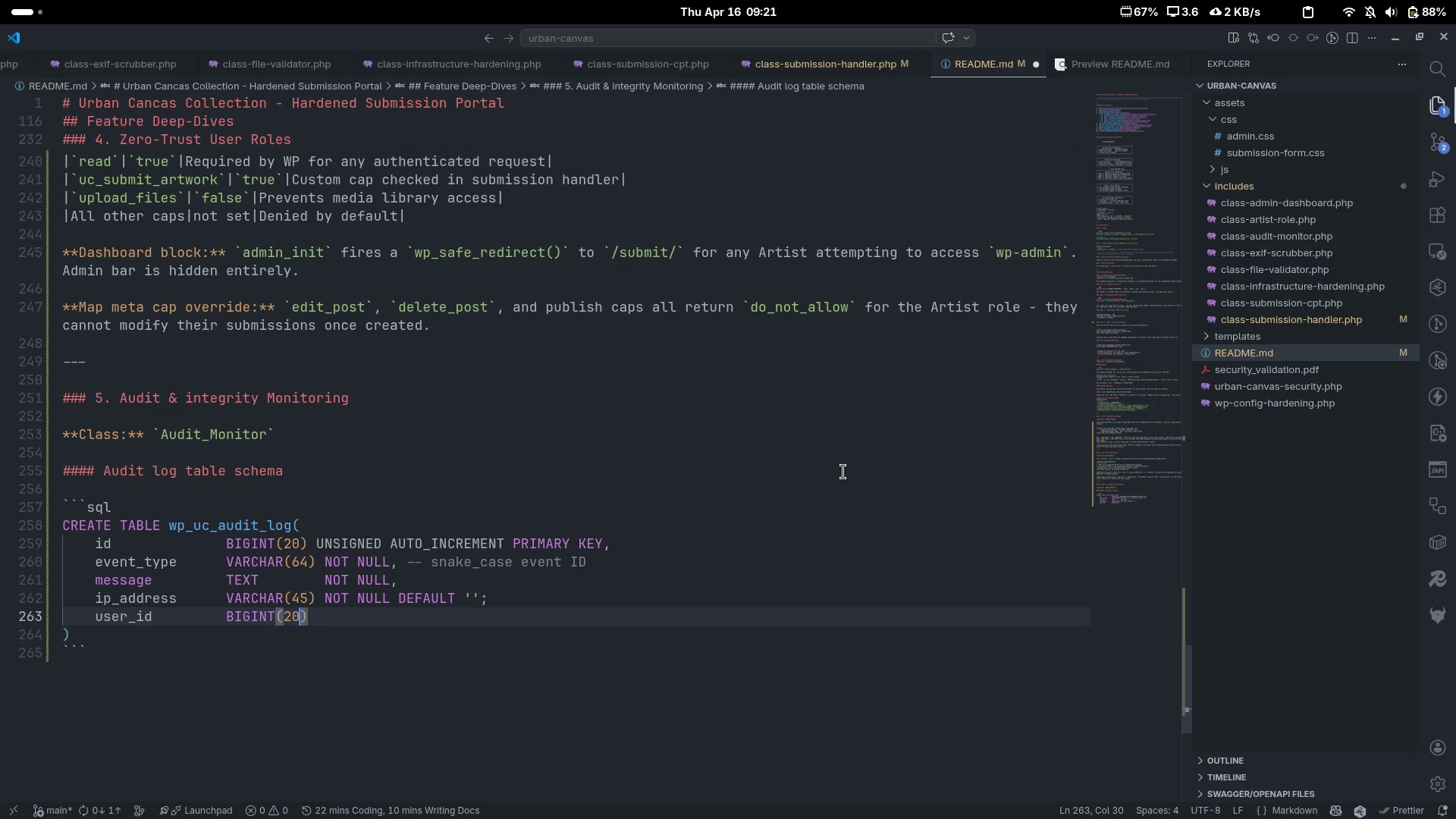 
key(ArrowRight)
 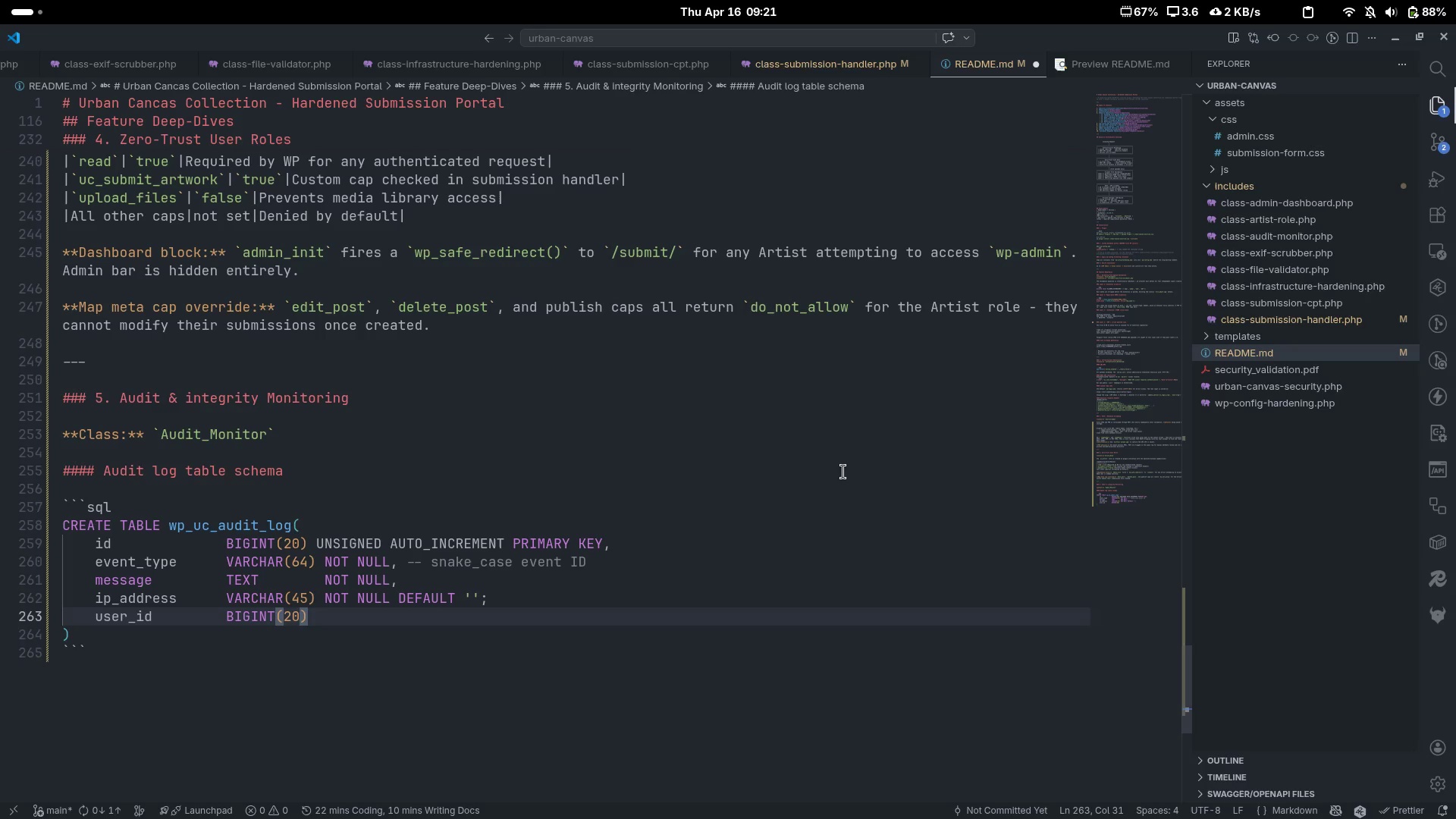 
key(Tab)
type(NOT NULL DEFAULT 0;)
key(Backspace)
type(,)
 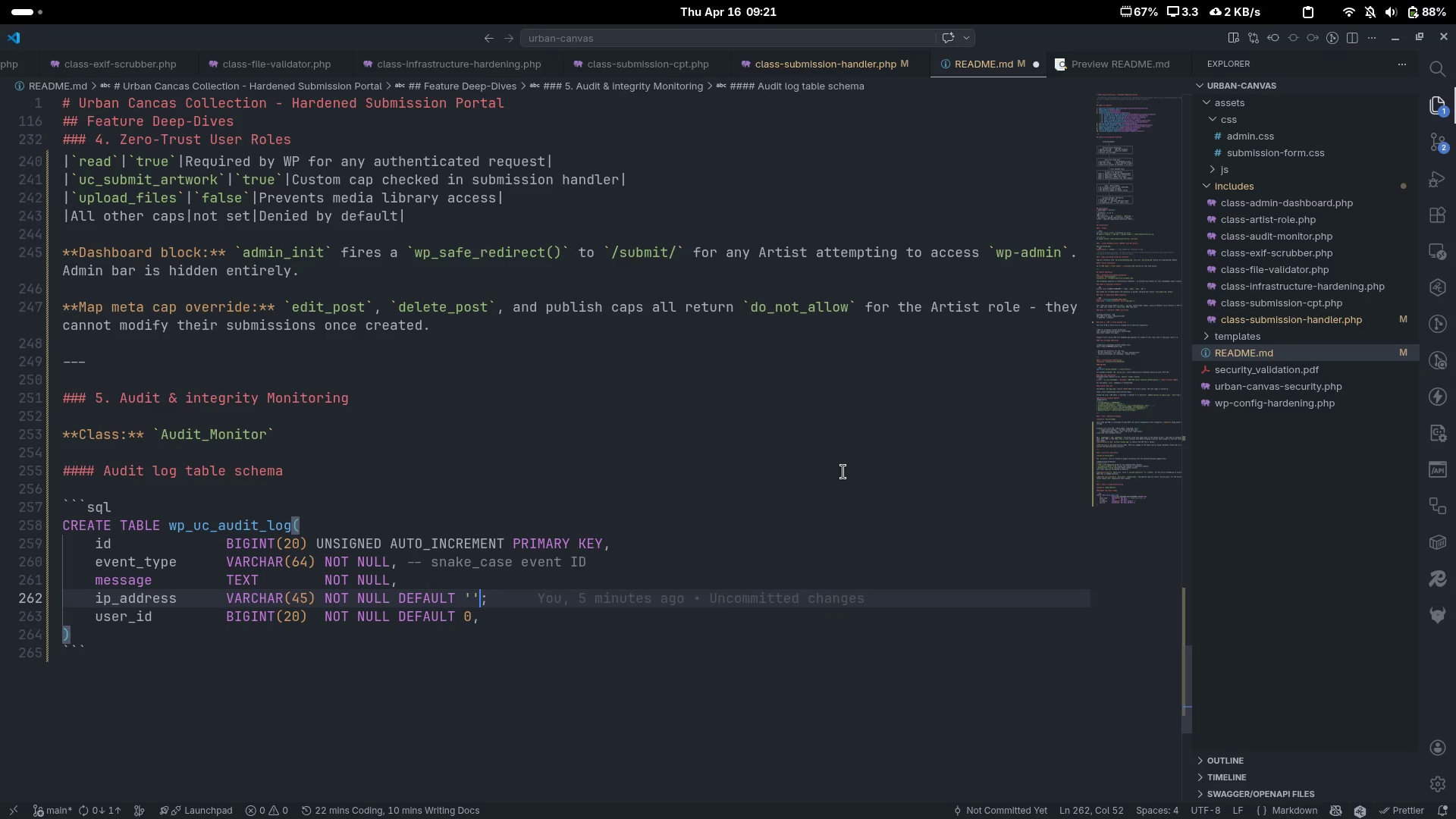 
 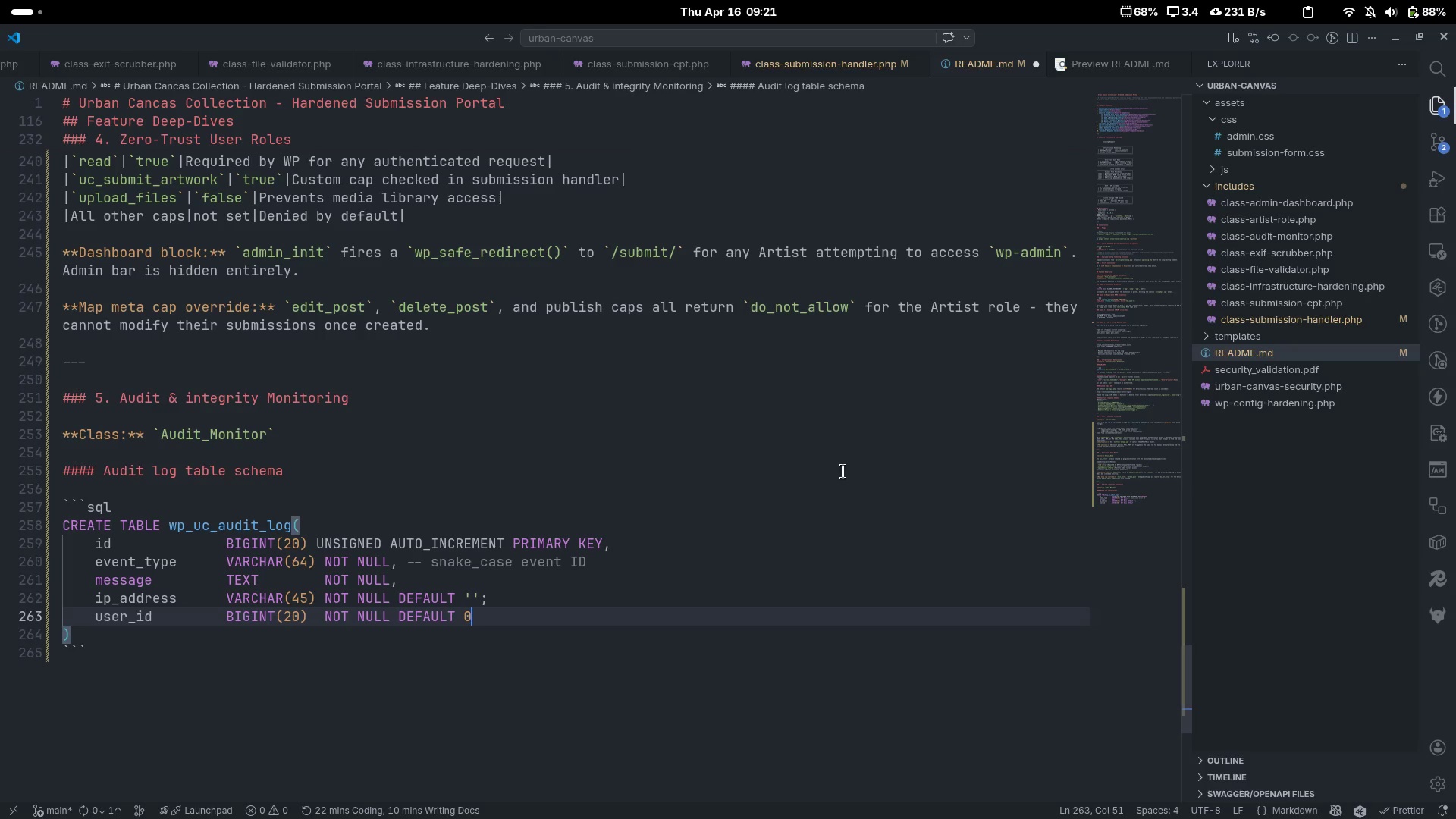 
key(ArrowUp)
 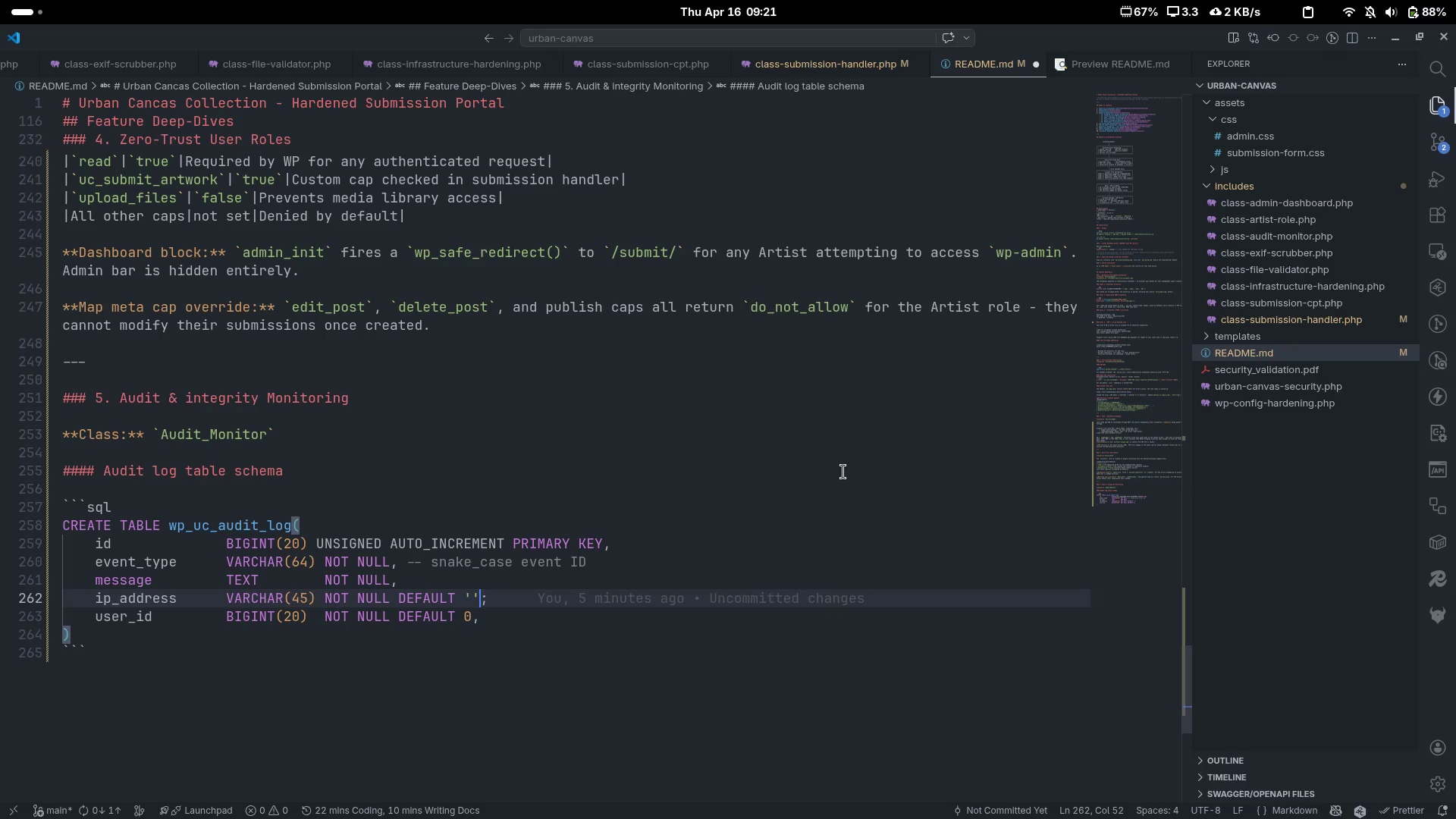 
key(ArrowRight)
 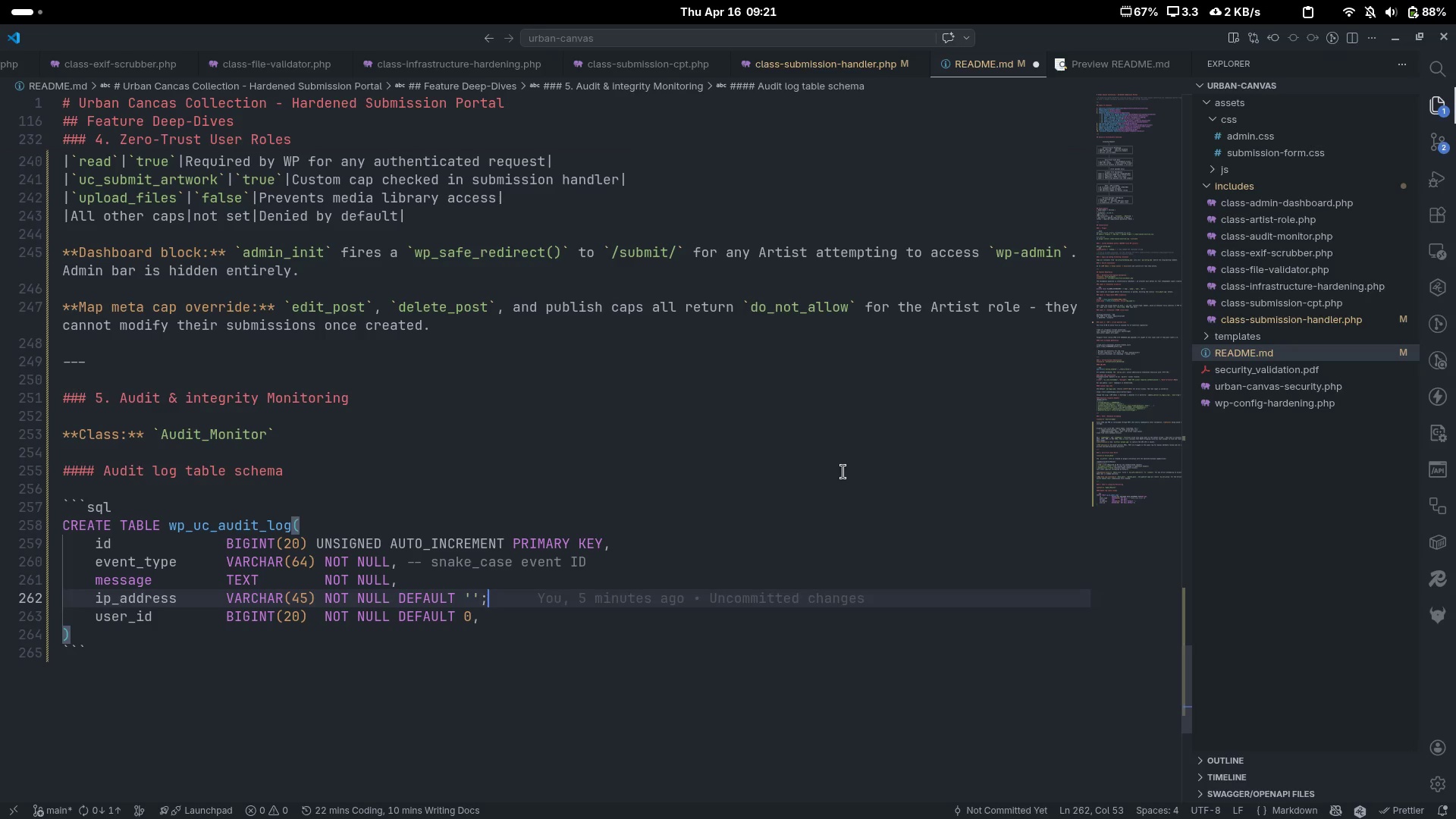 
key(Backspace)
 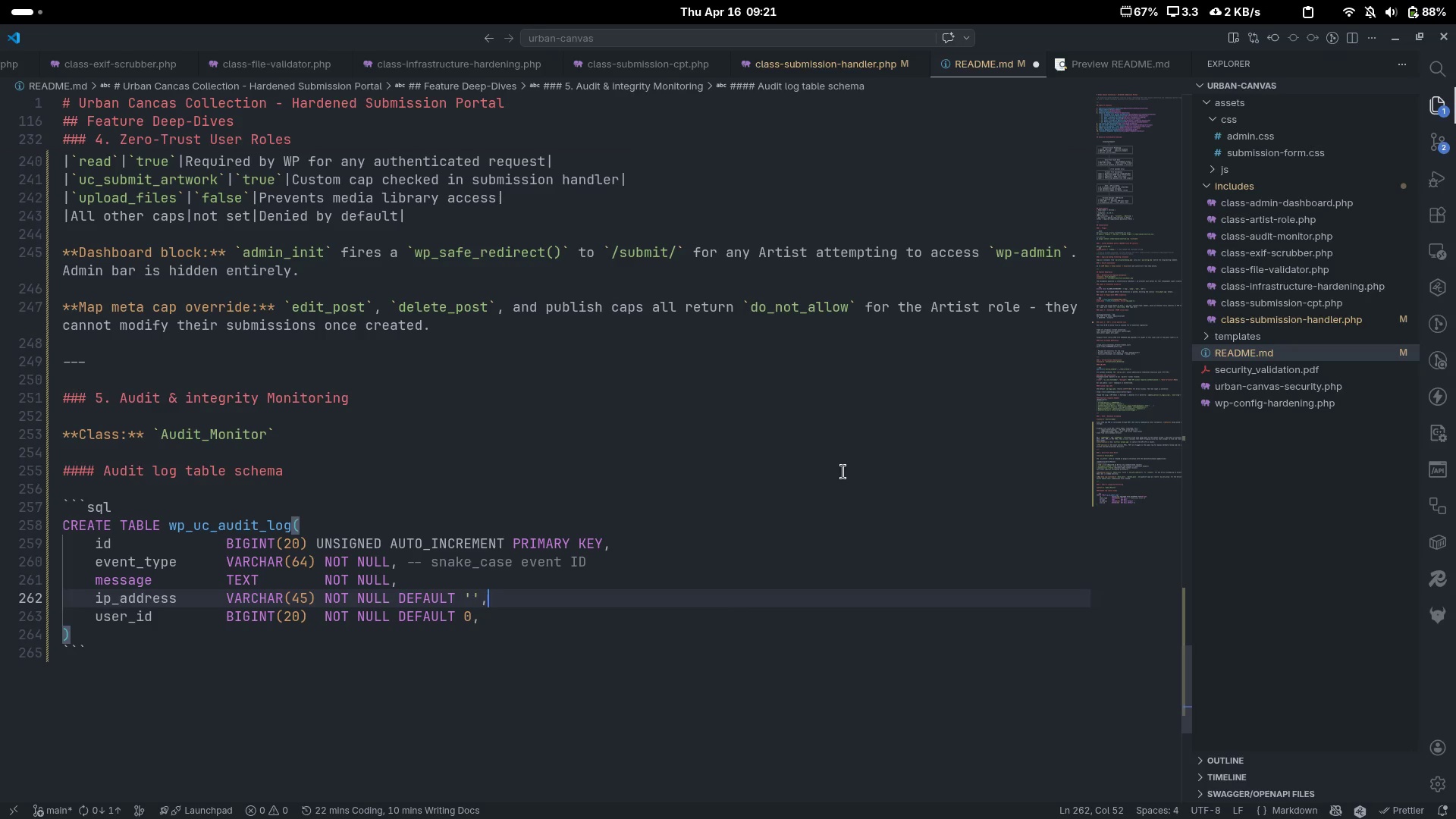 
key(Comma)
 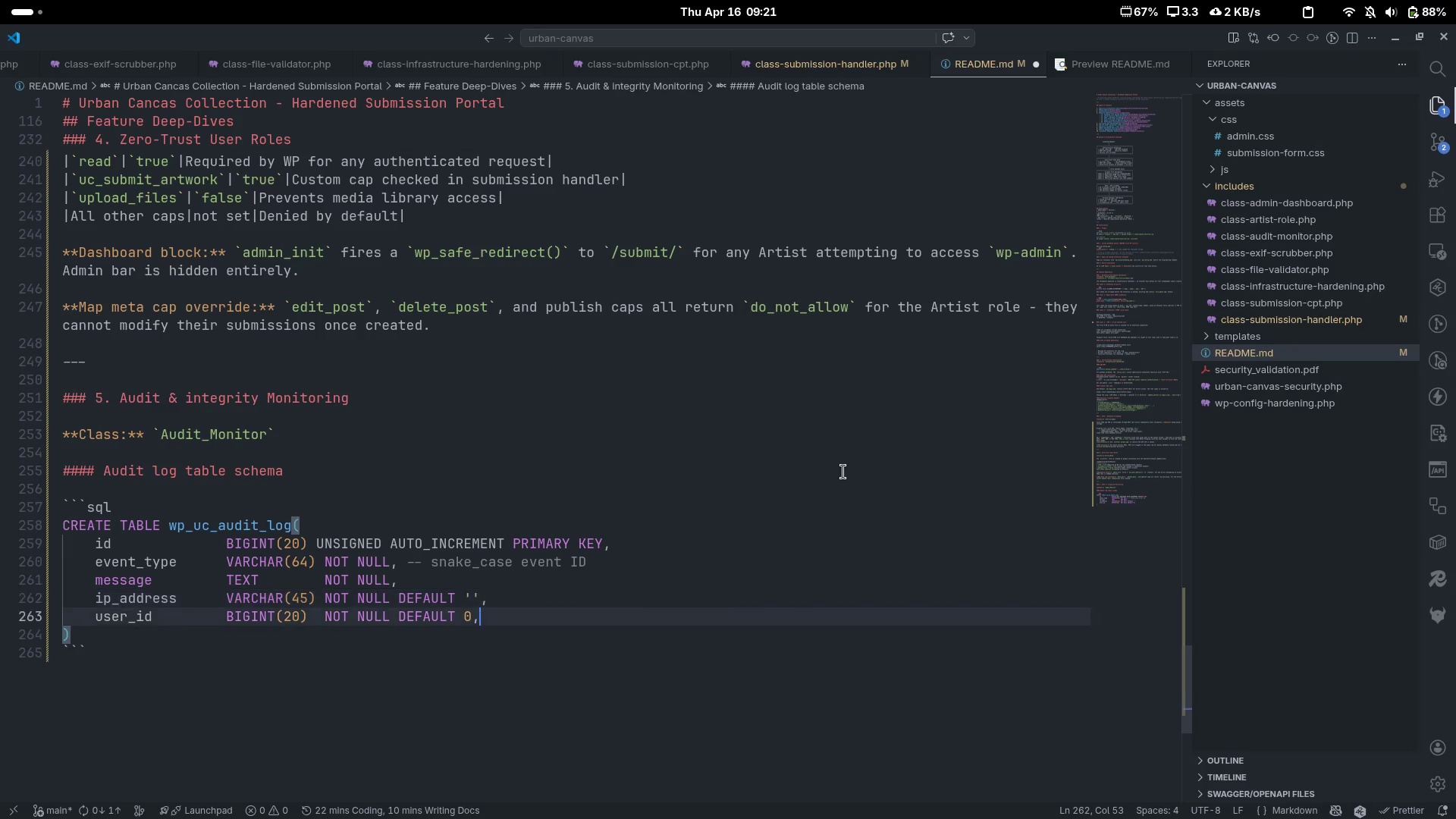 
key(ArrowDown)
 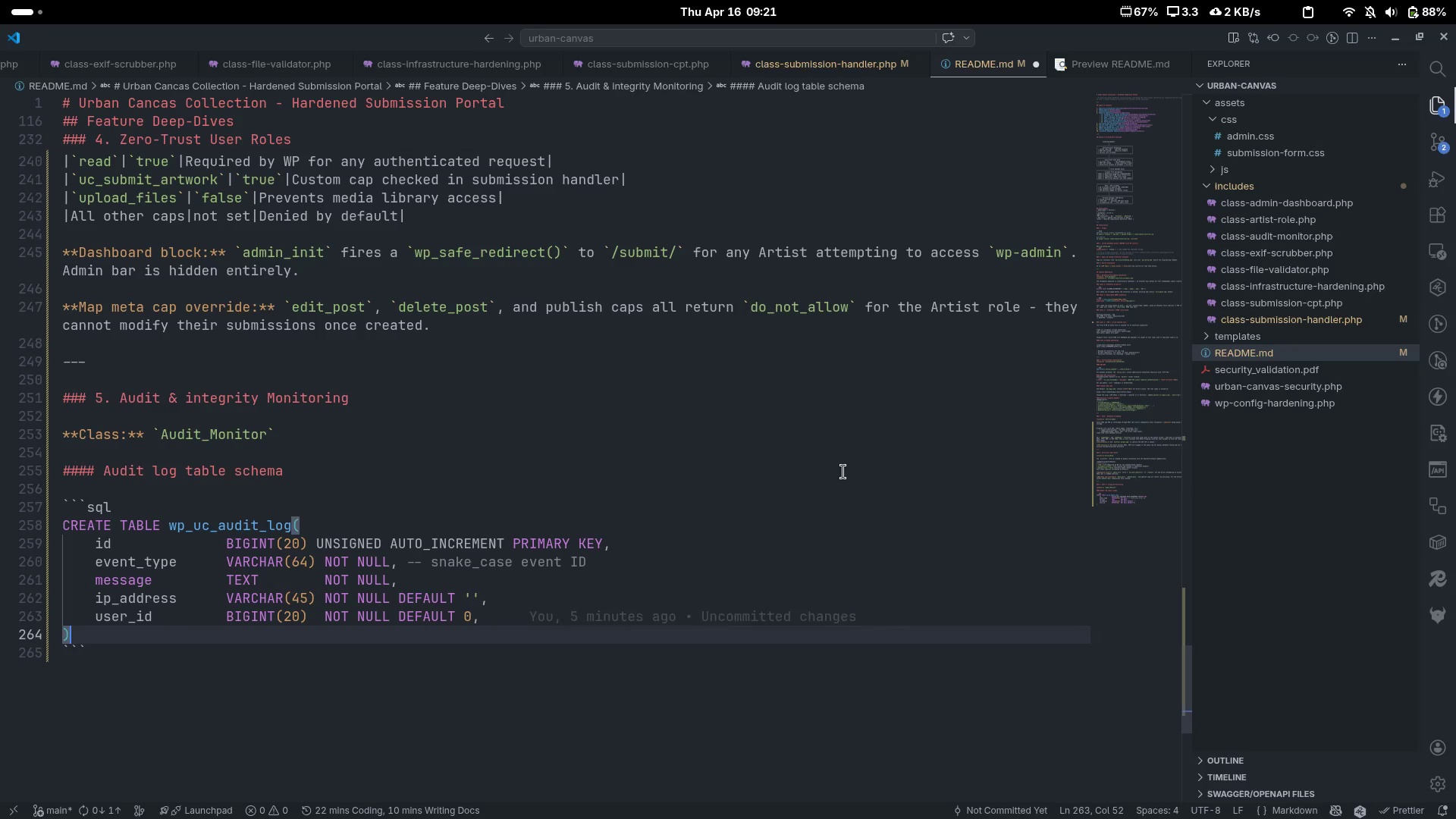 
key(ArrowDown)
 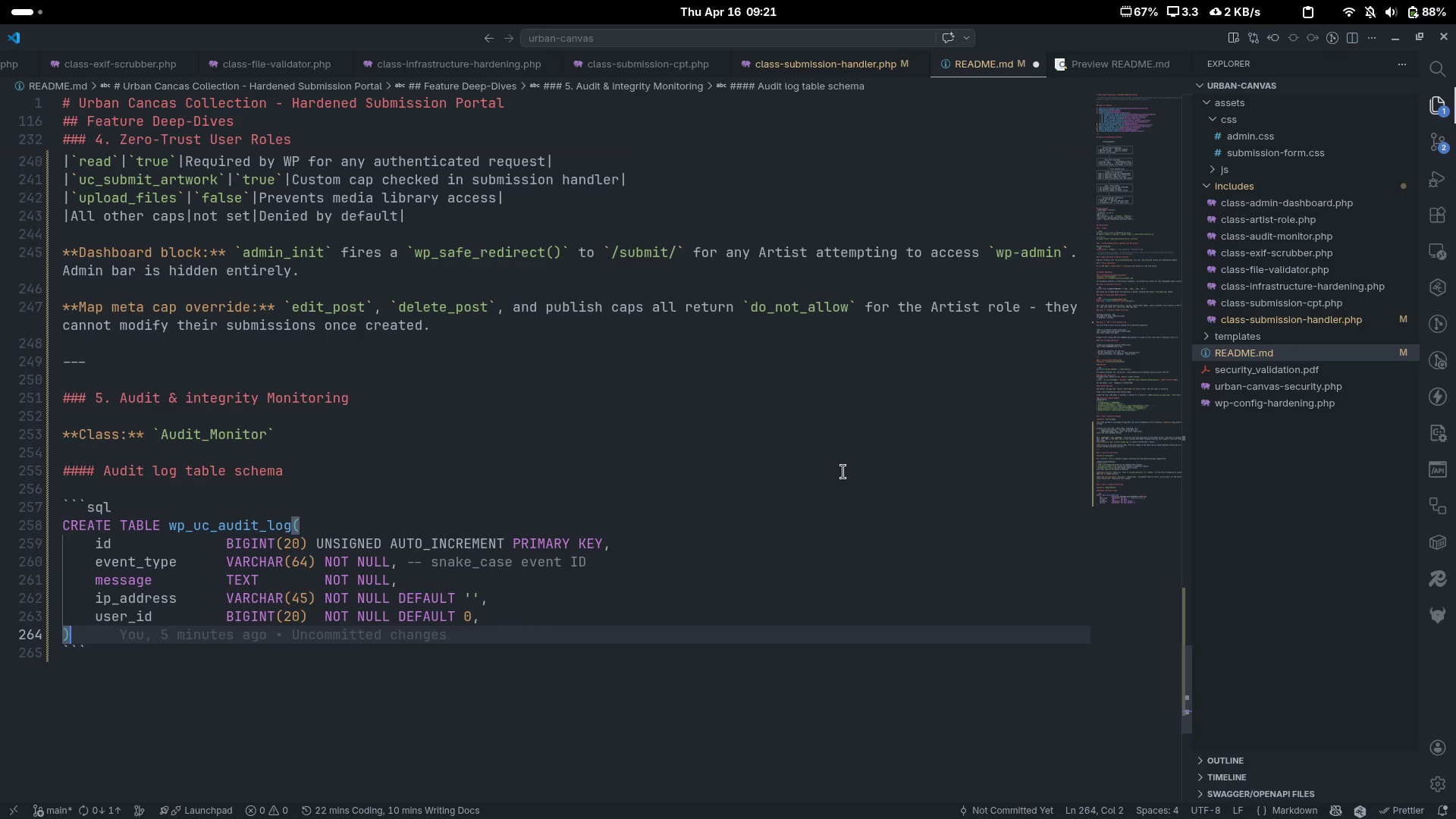 
key(ArrowUp)
 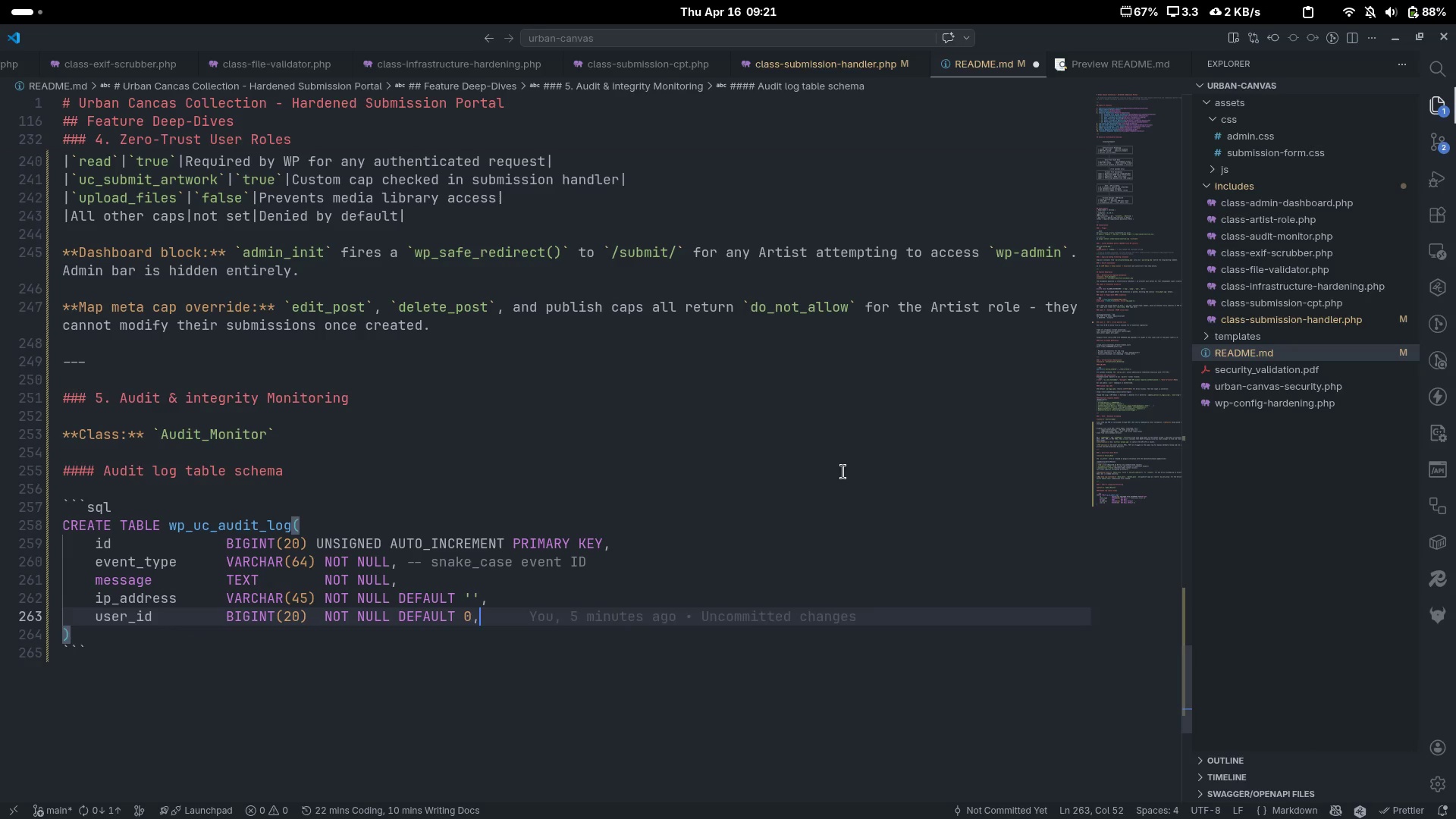 
key(Enter)
 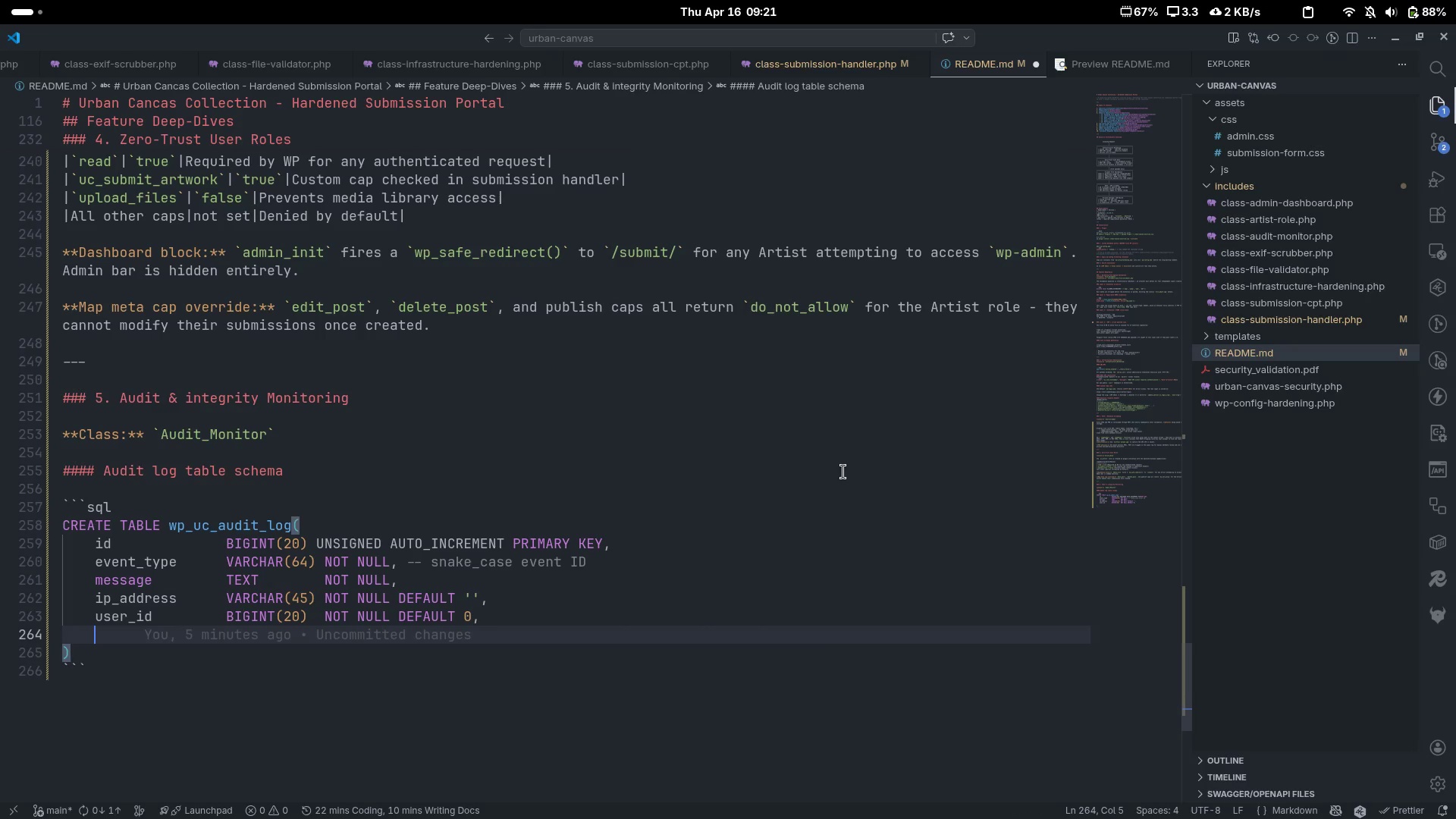 
type(C)
key(Backspace)
type(created_at)
key(Tab)
key(Tab)
type(DATATIME)
 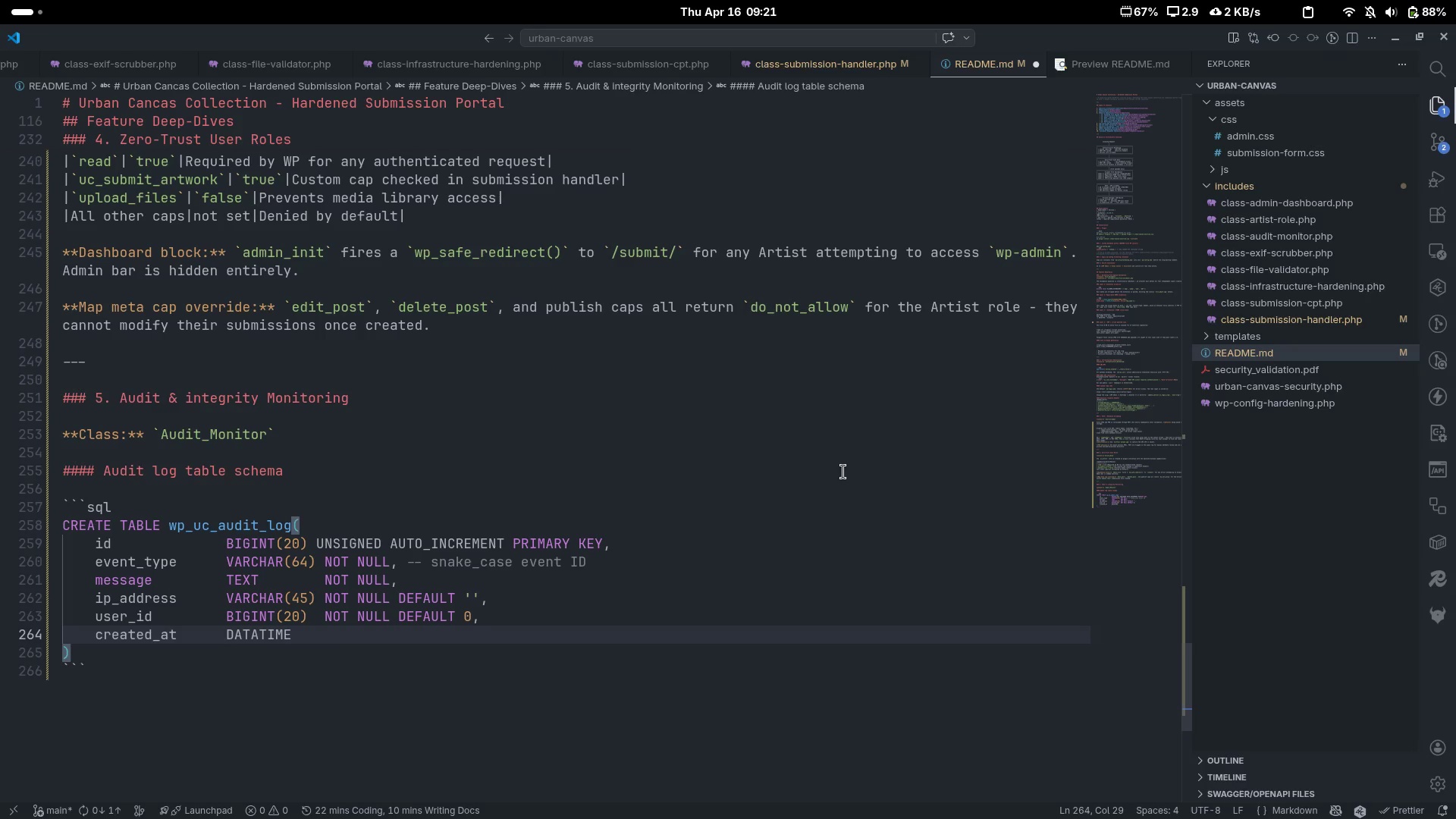 
key(ArrowLeft)
 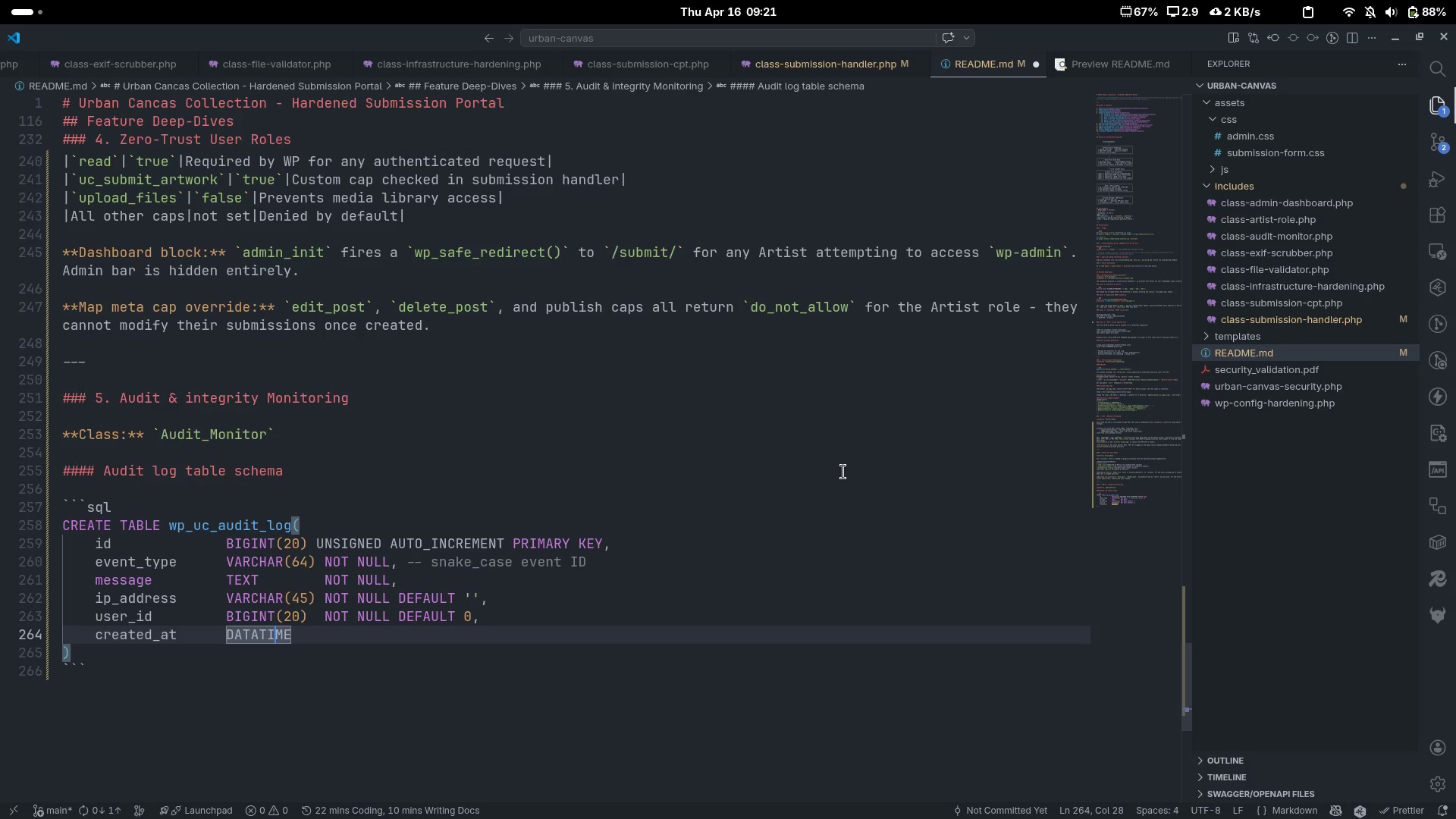 
key(ArrowLeft)
 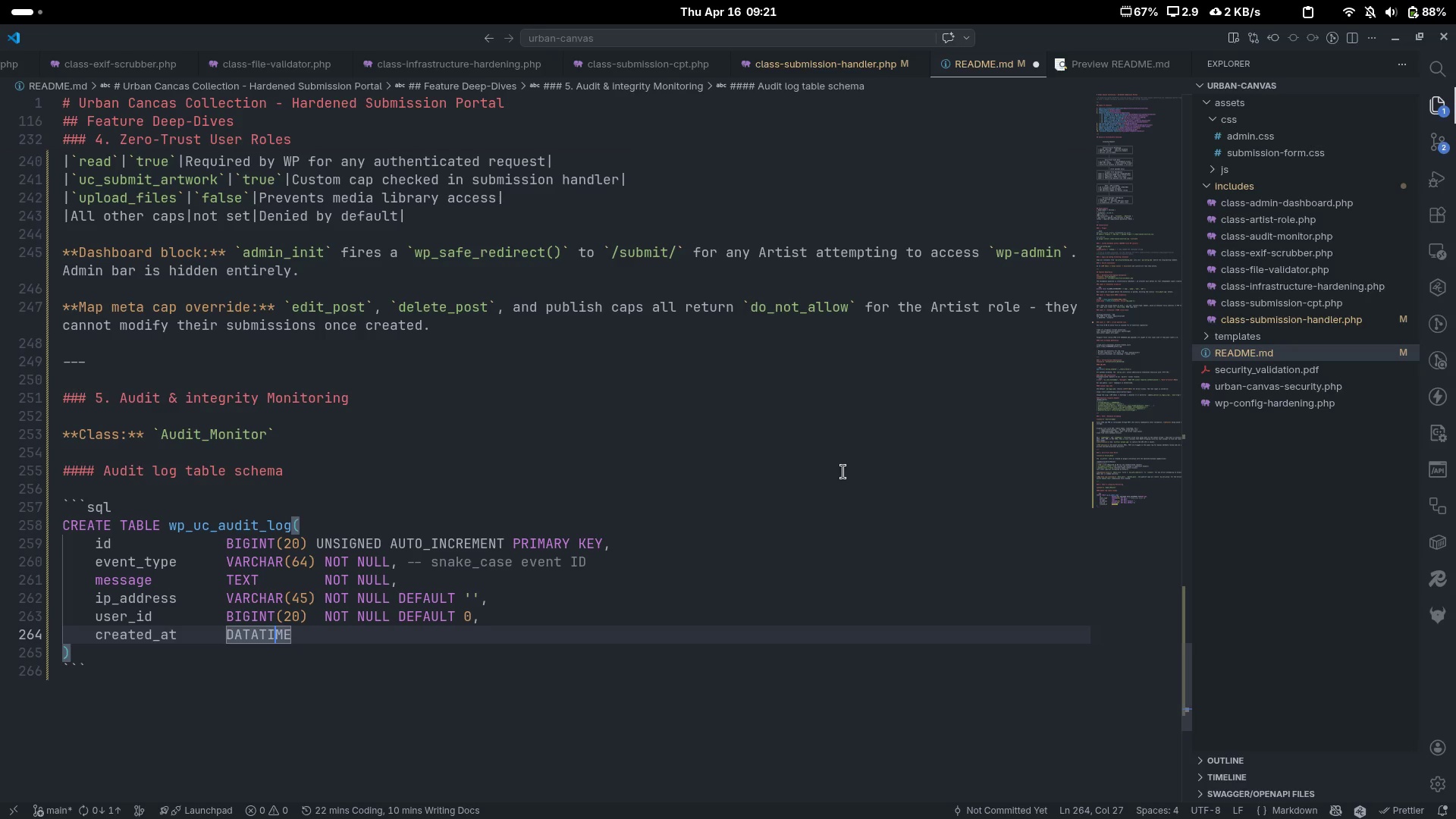 
key(ArrowLeft)
 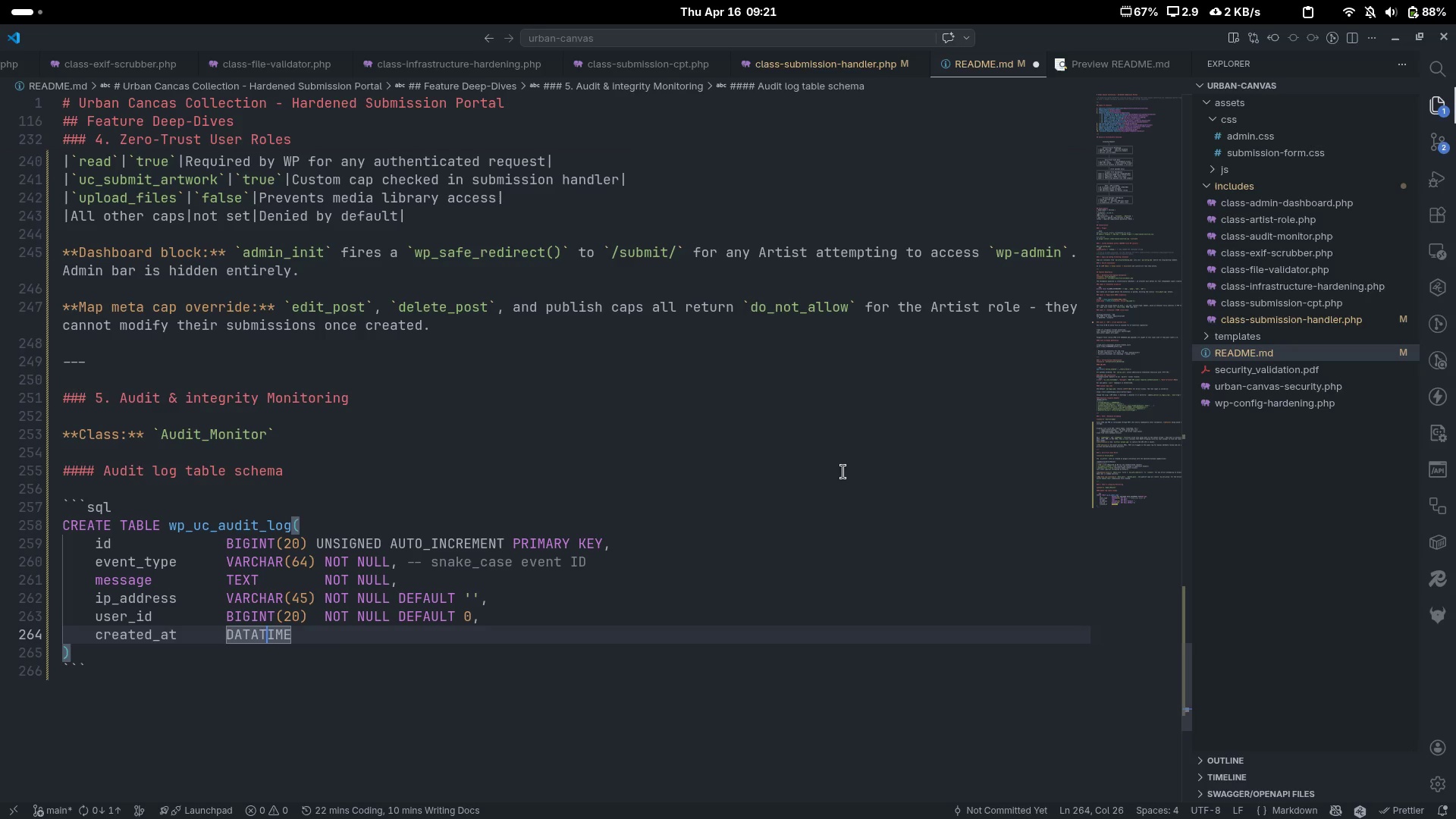 
key(ArrowLeft)
 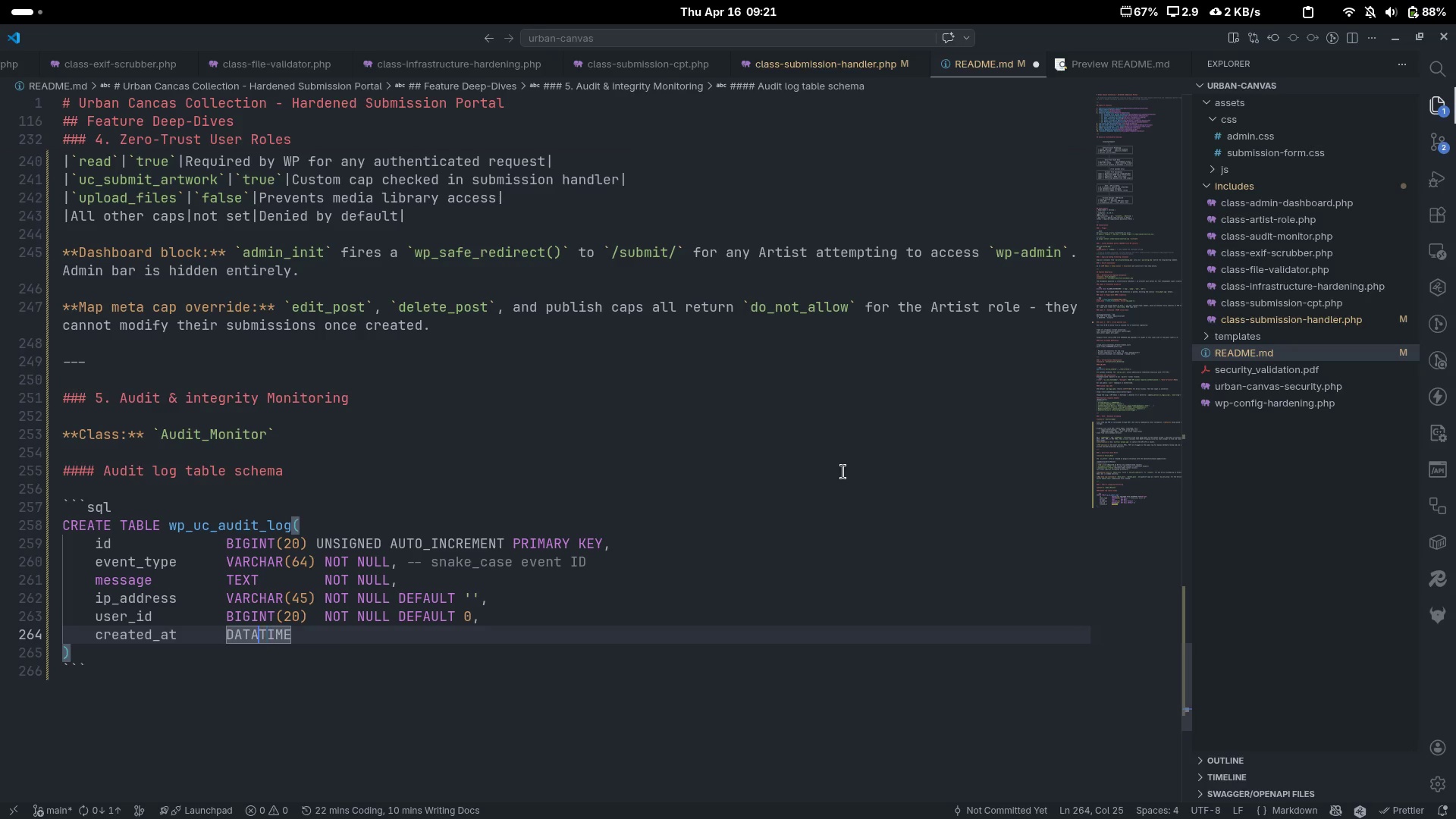 
key(Backspace)
 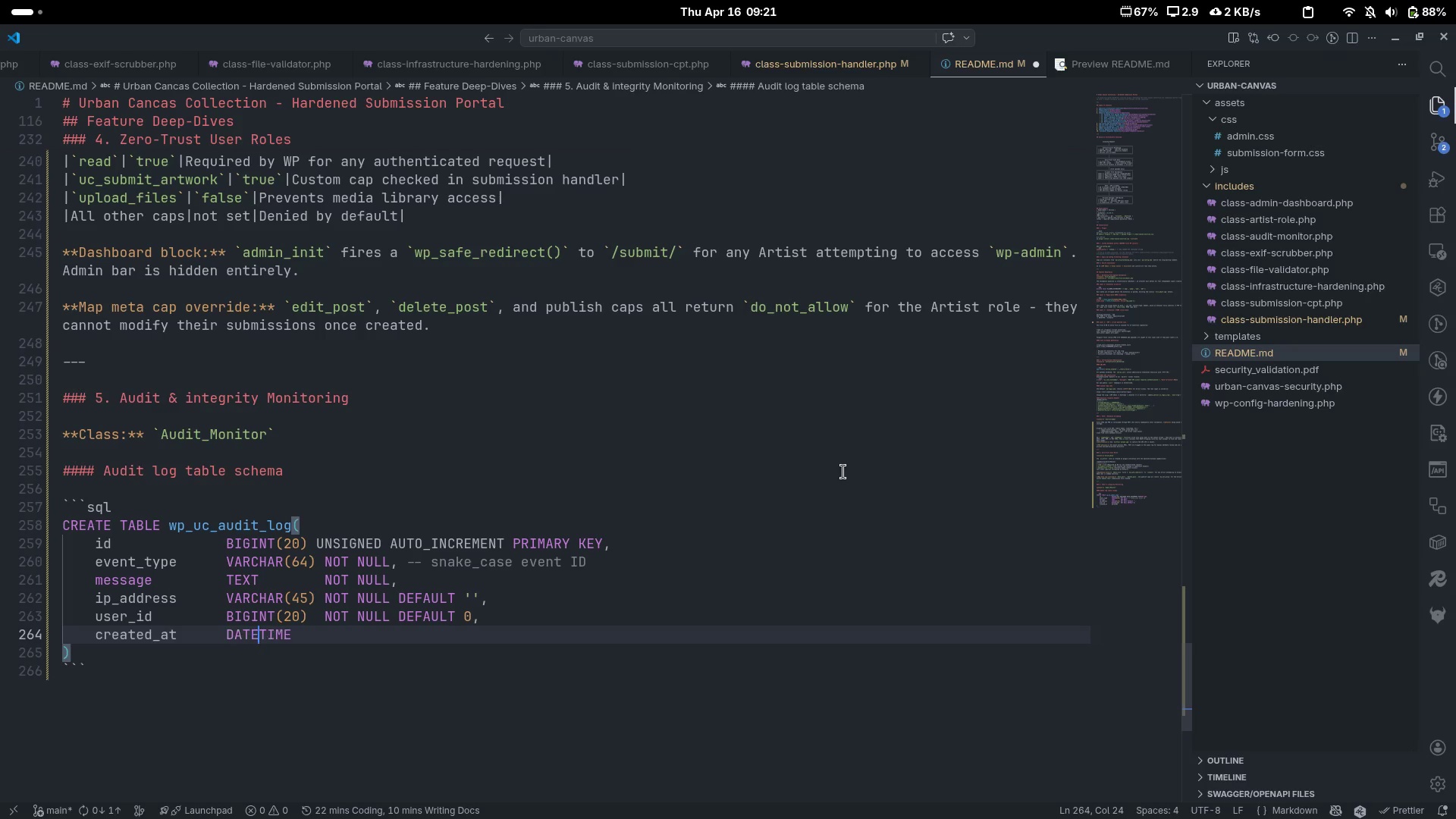 
key(E)
 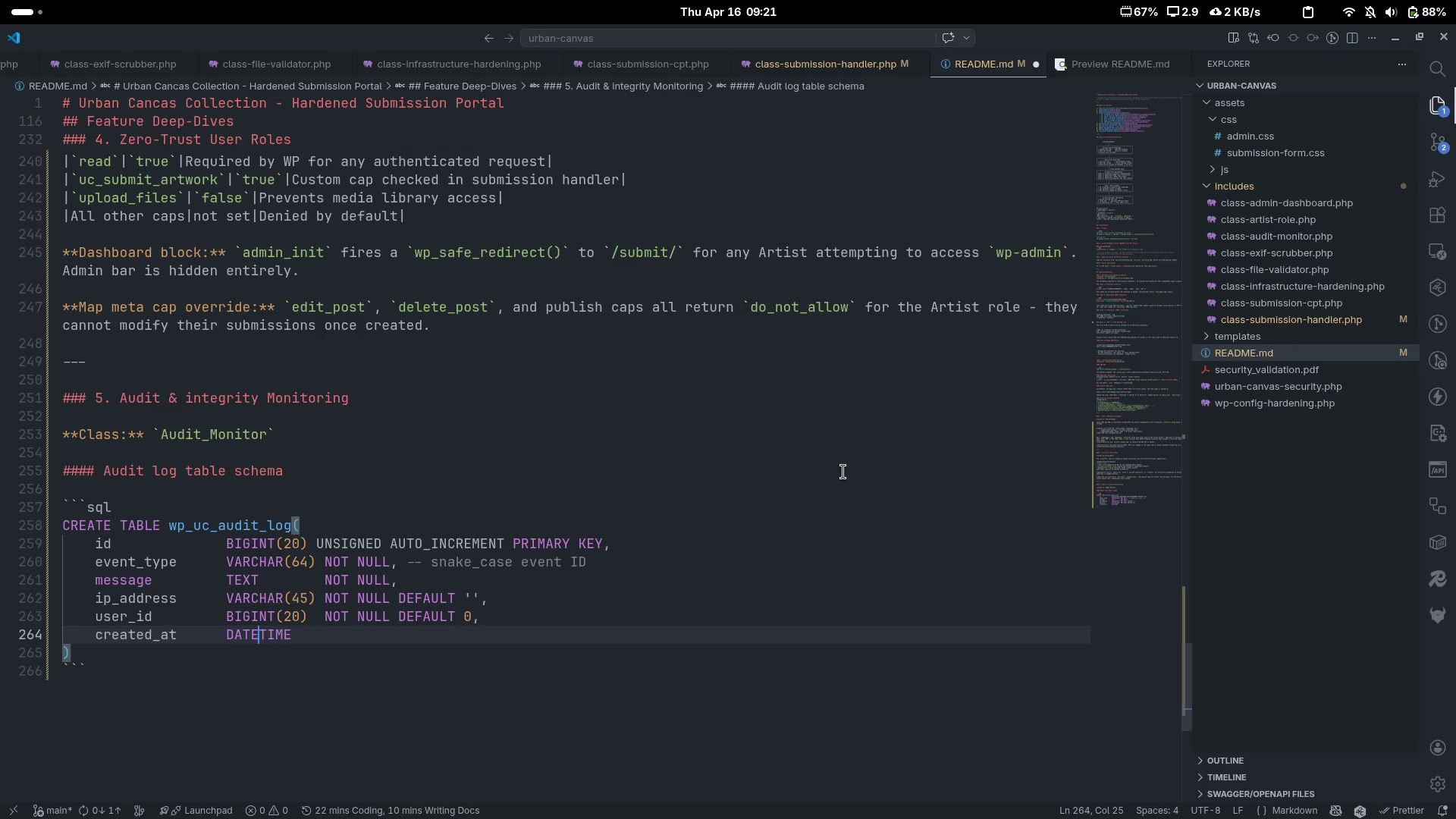 
key(Control+ControlLeft)
 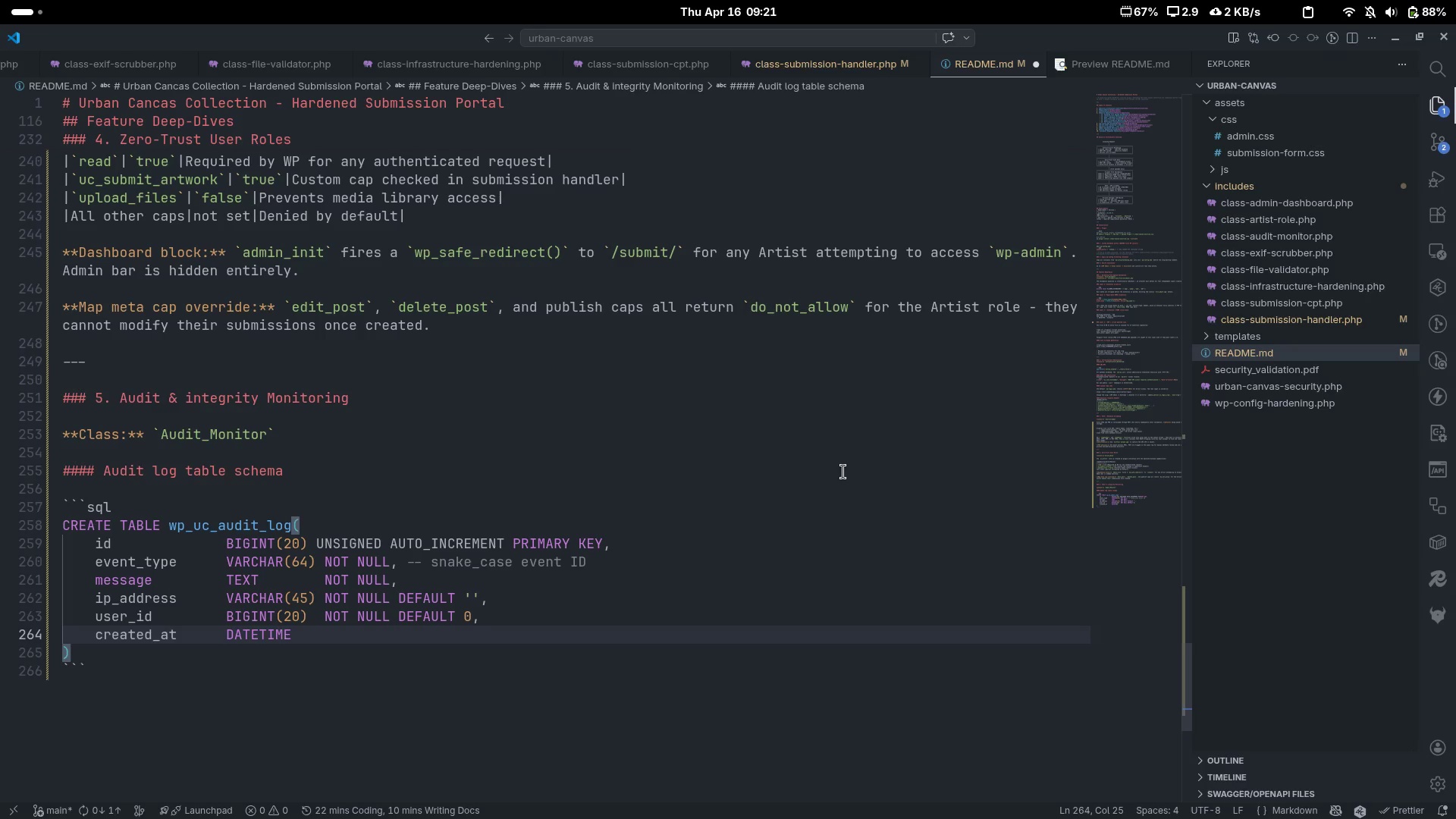 
key(Control+ArrowRight)
 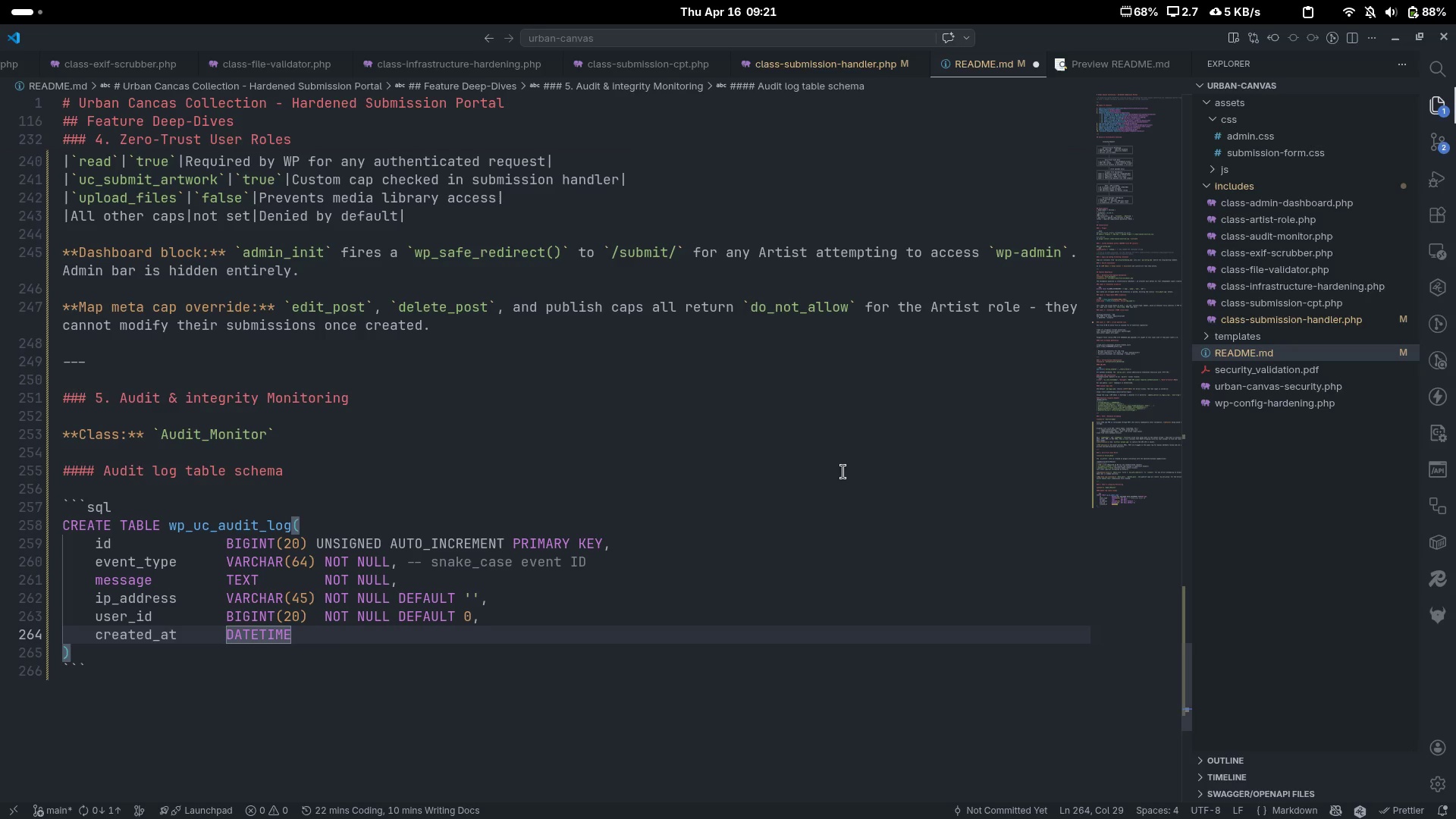 
key(Tab)
type(NOT NULL DEFAULT CURE)
key(Backspace)
type(RENT_TIMESTAMP,)
 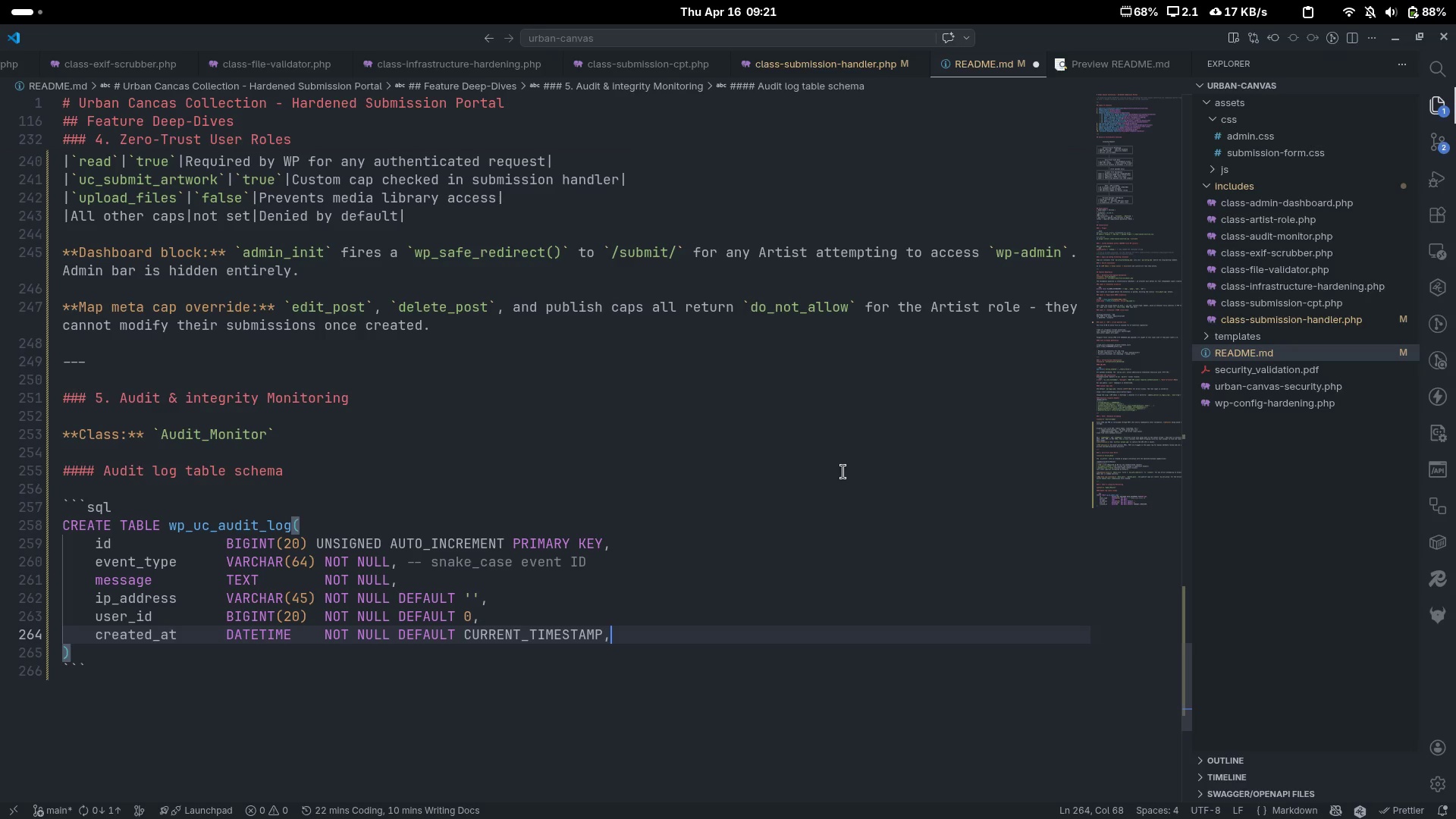 
key(Enter)
 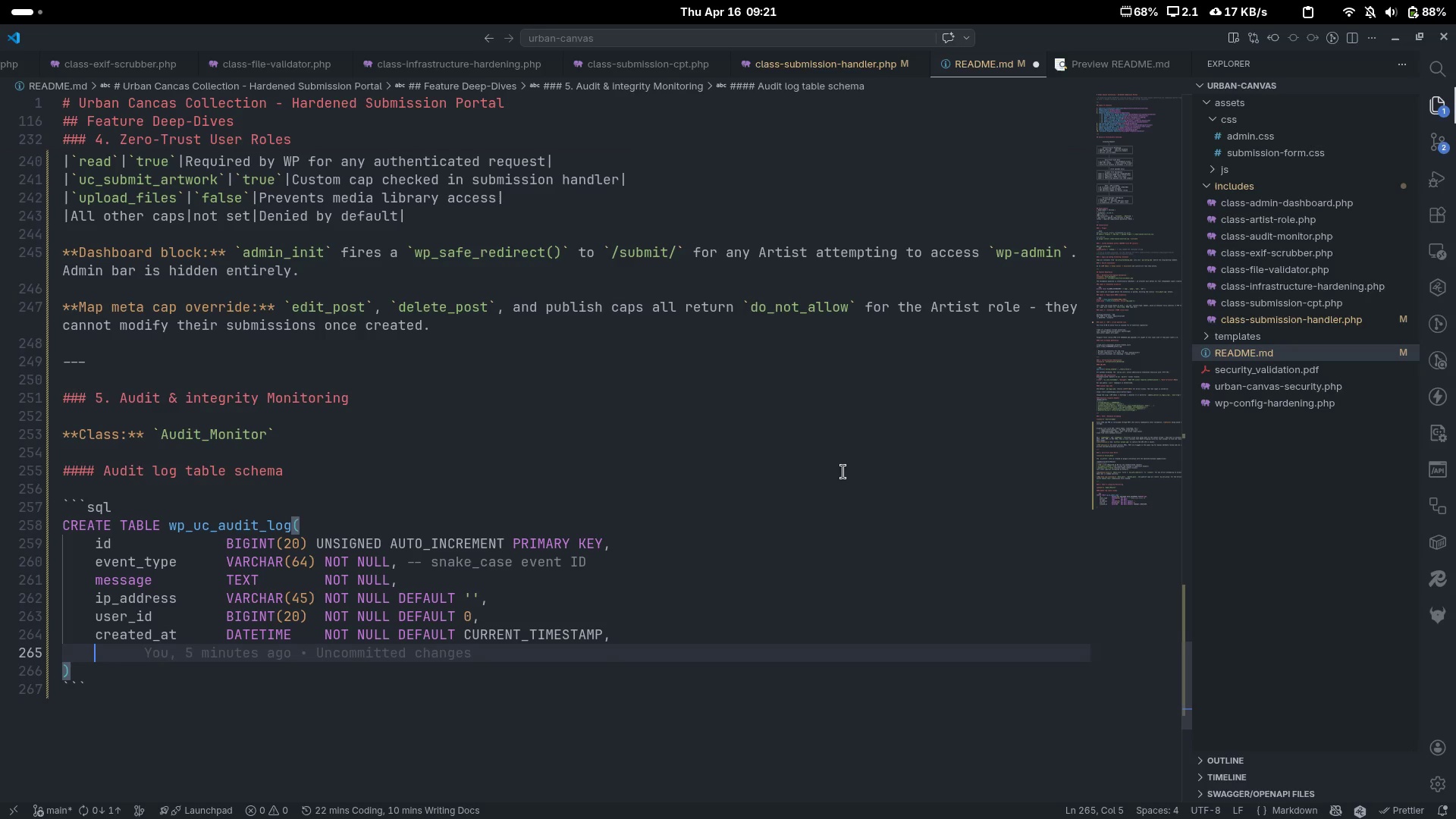 
type(KEY idz)
key(Backspace)
type(x_ee)
key(Backspace)
type(vent_type())
 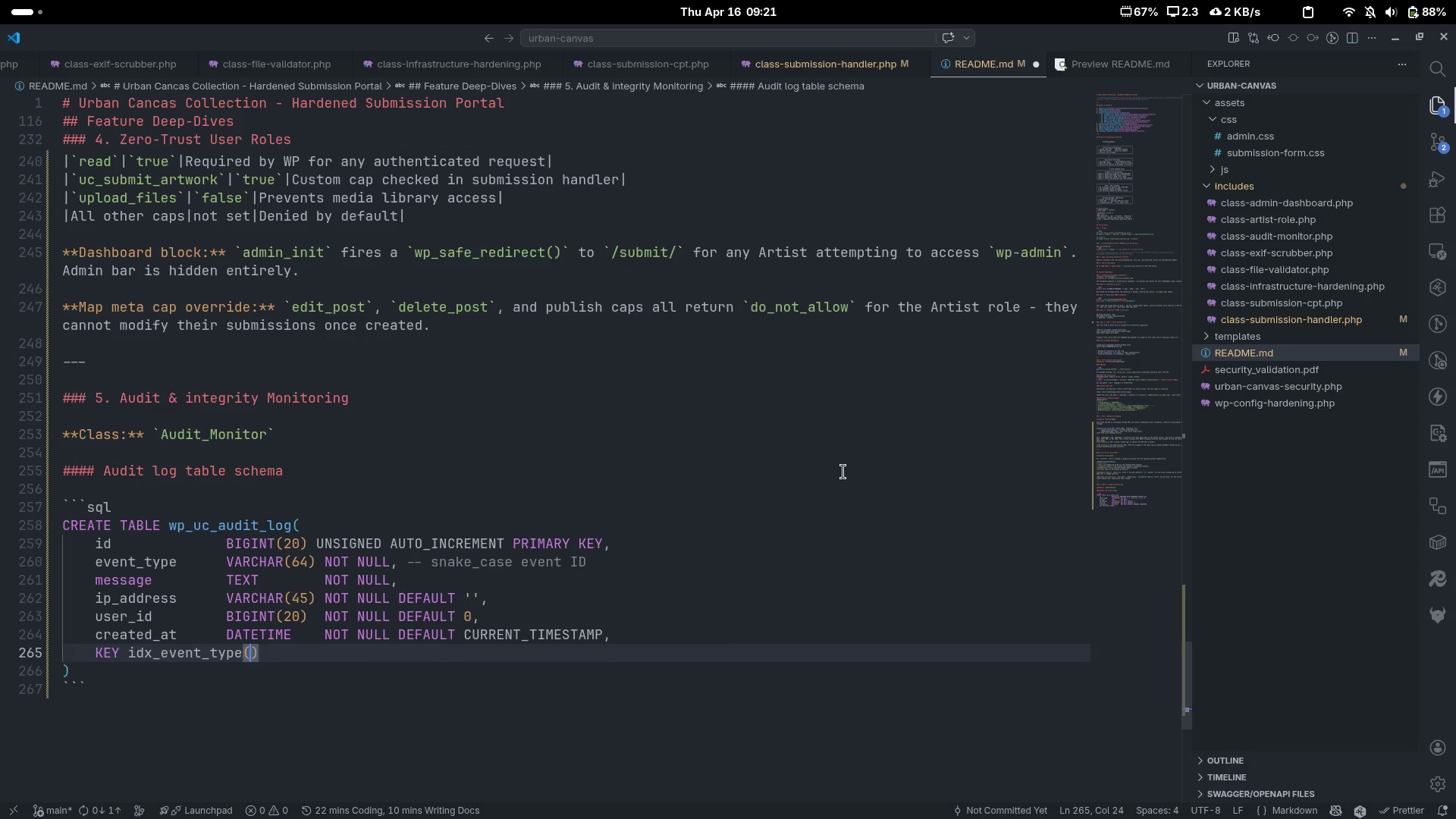 
 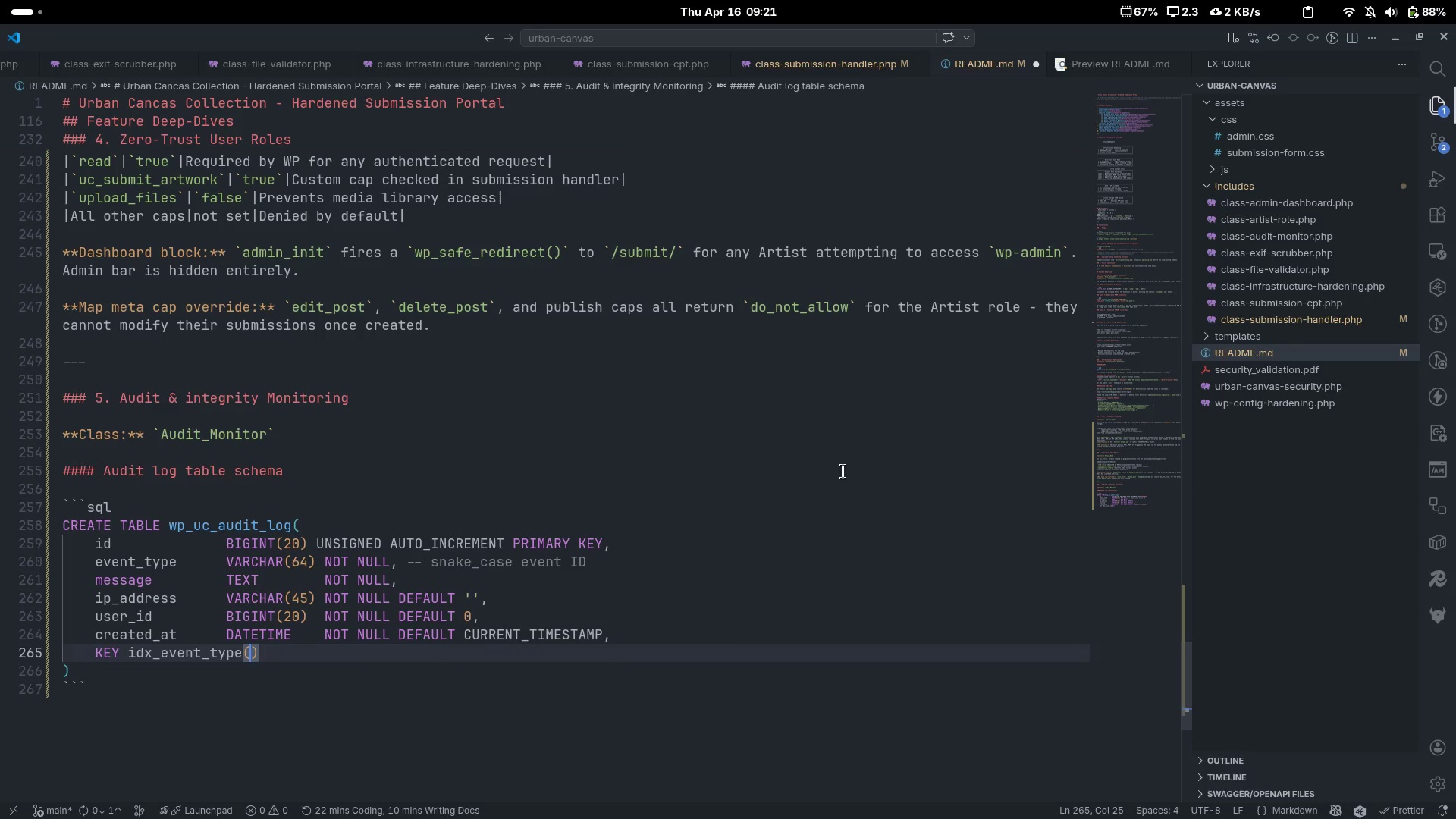 
key(ArrowLeft)
 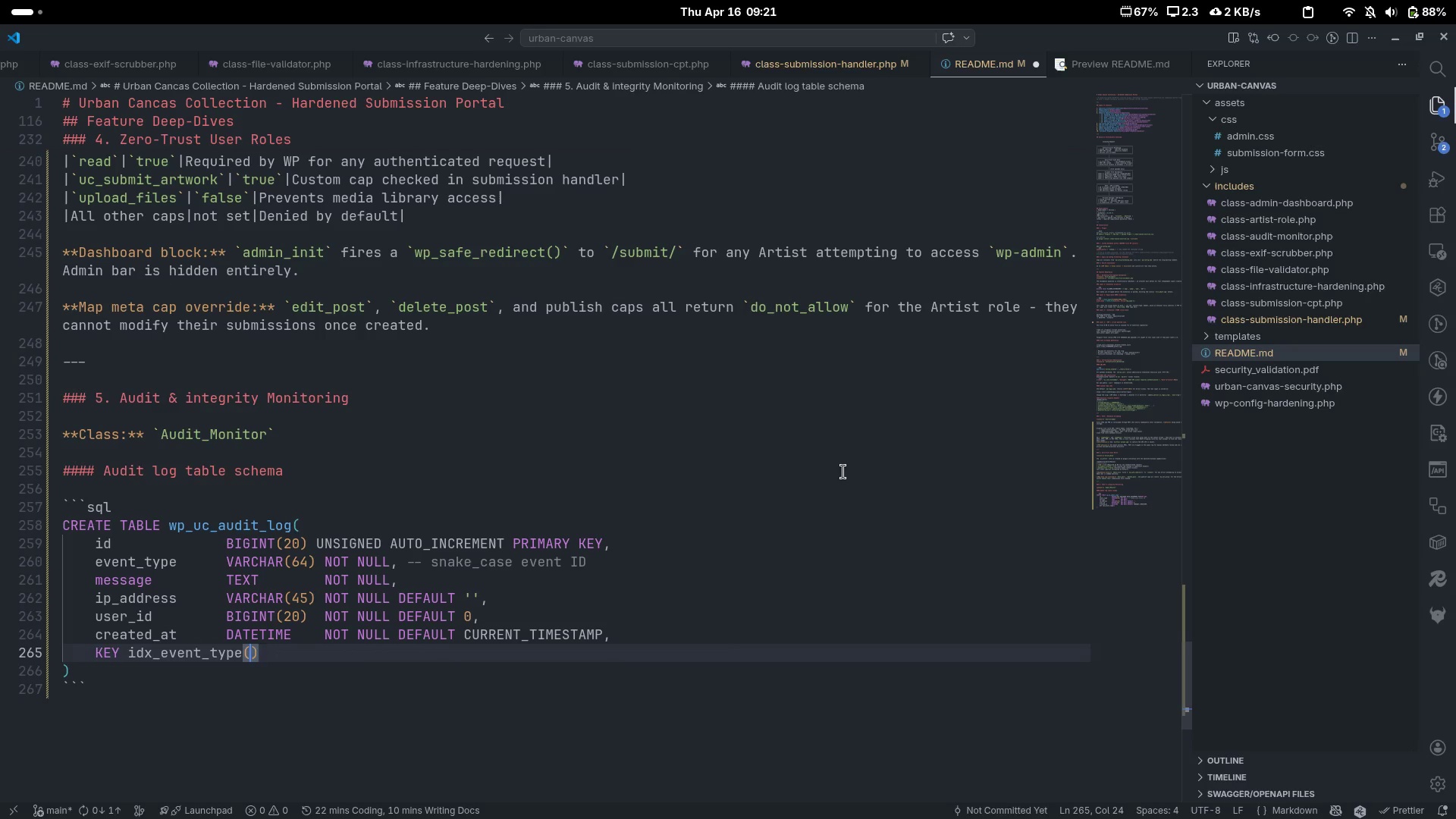 
type(event_type)
 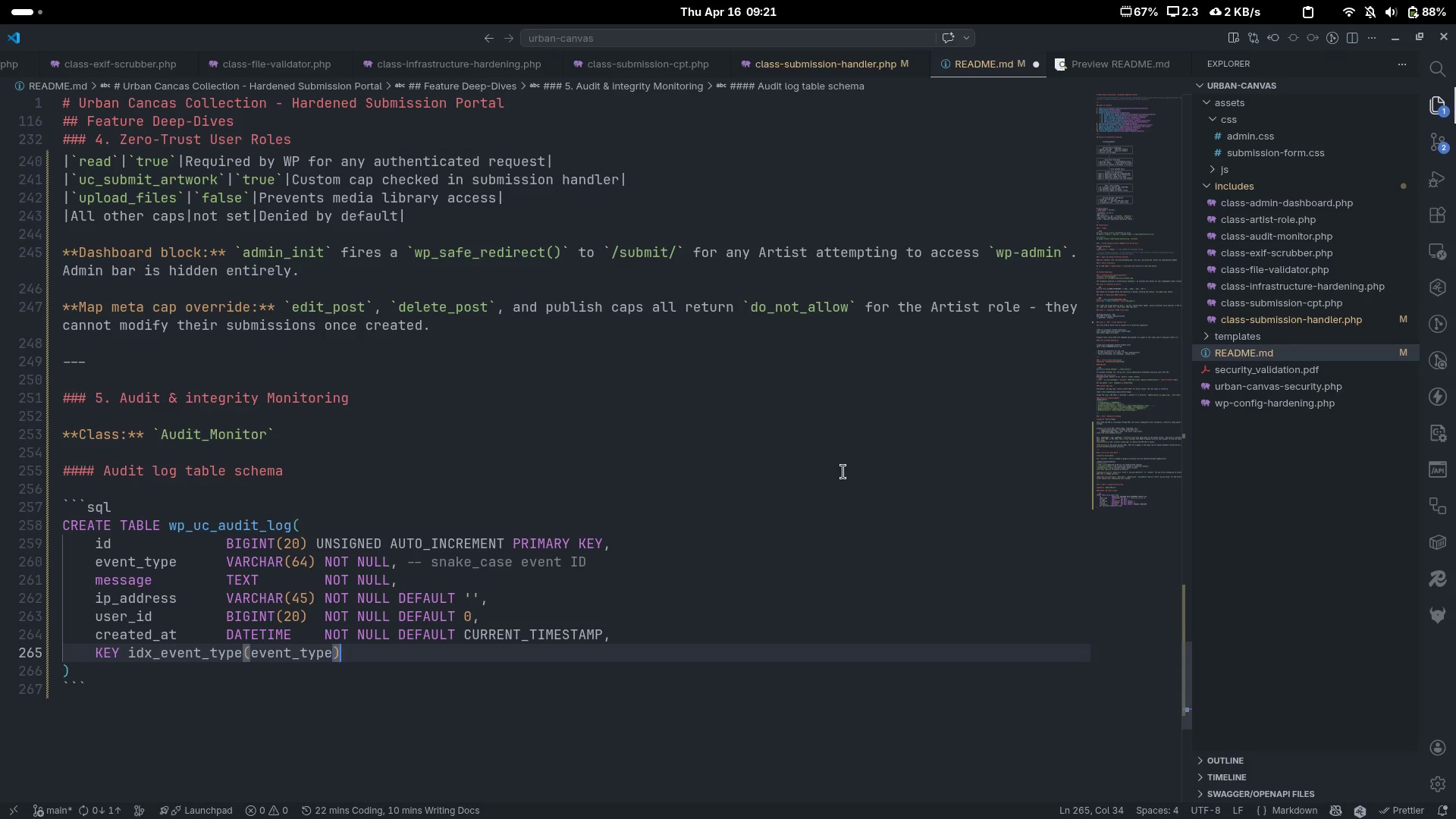 
key(ArrowRight)
 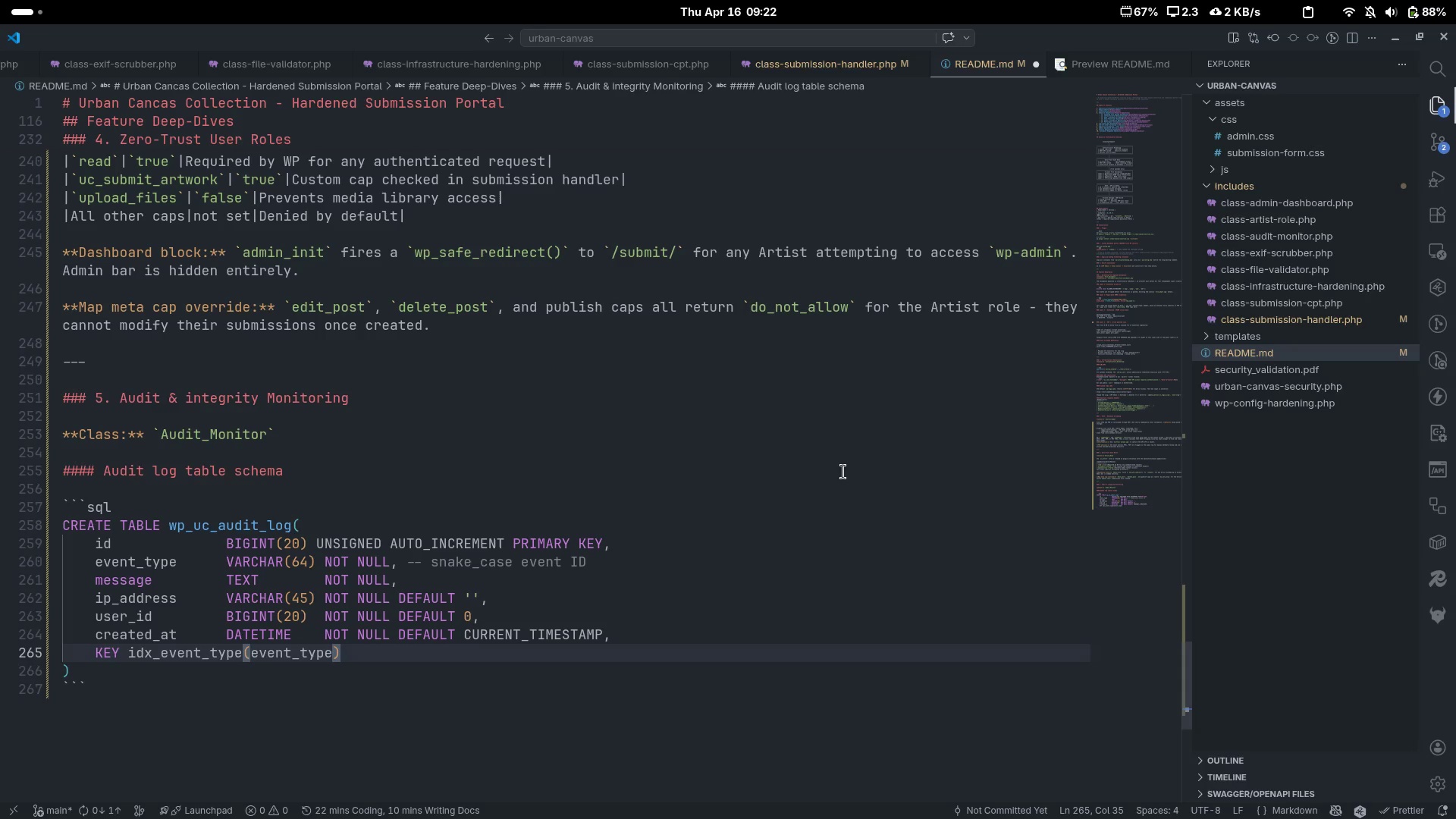 
key(Comma)
 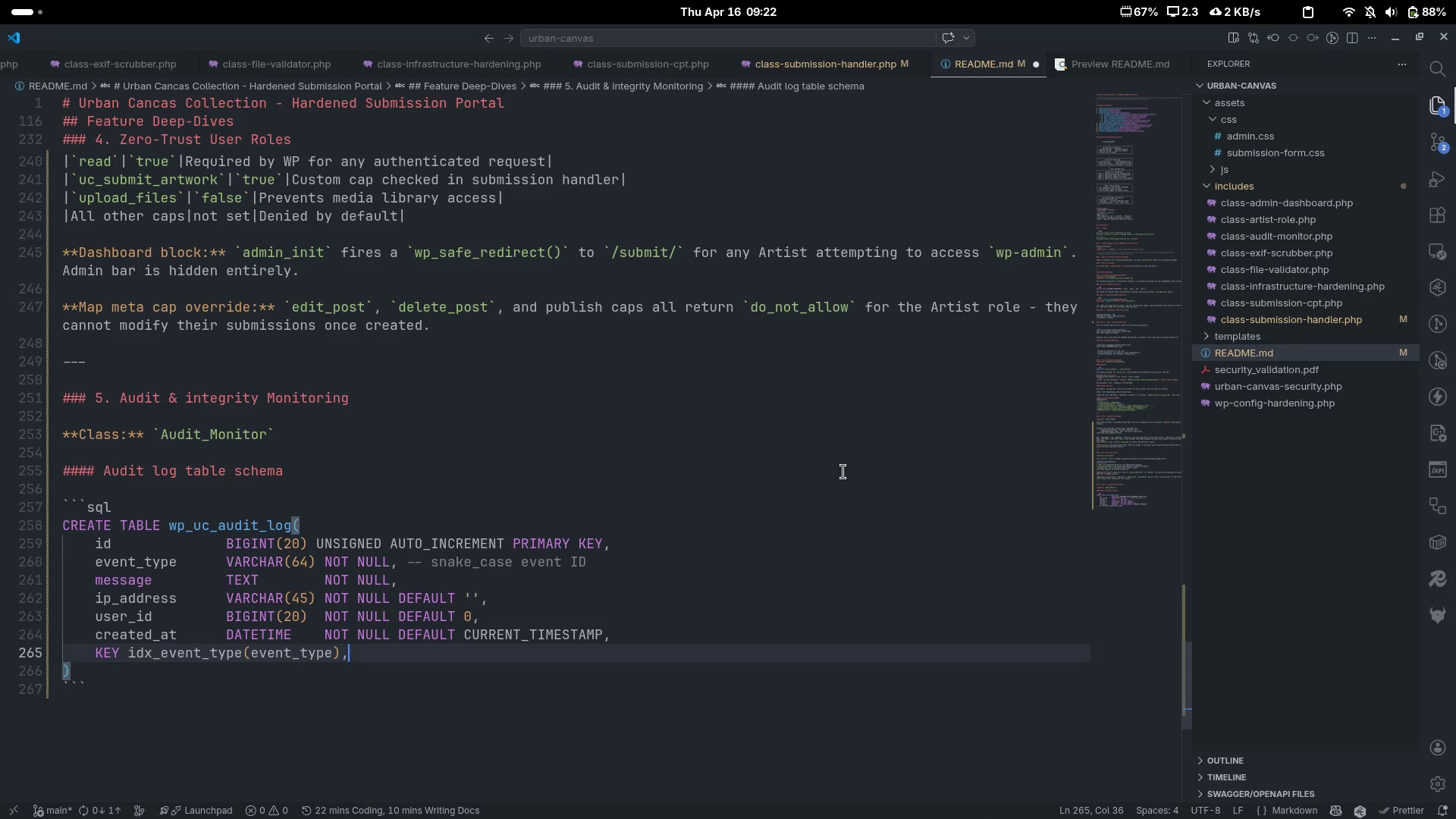 
key(Enter)
 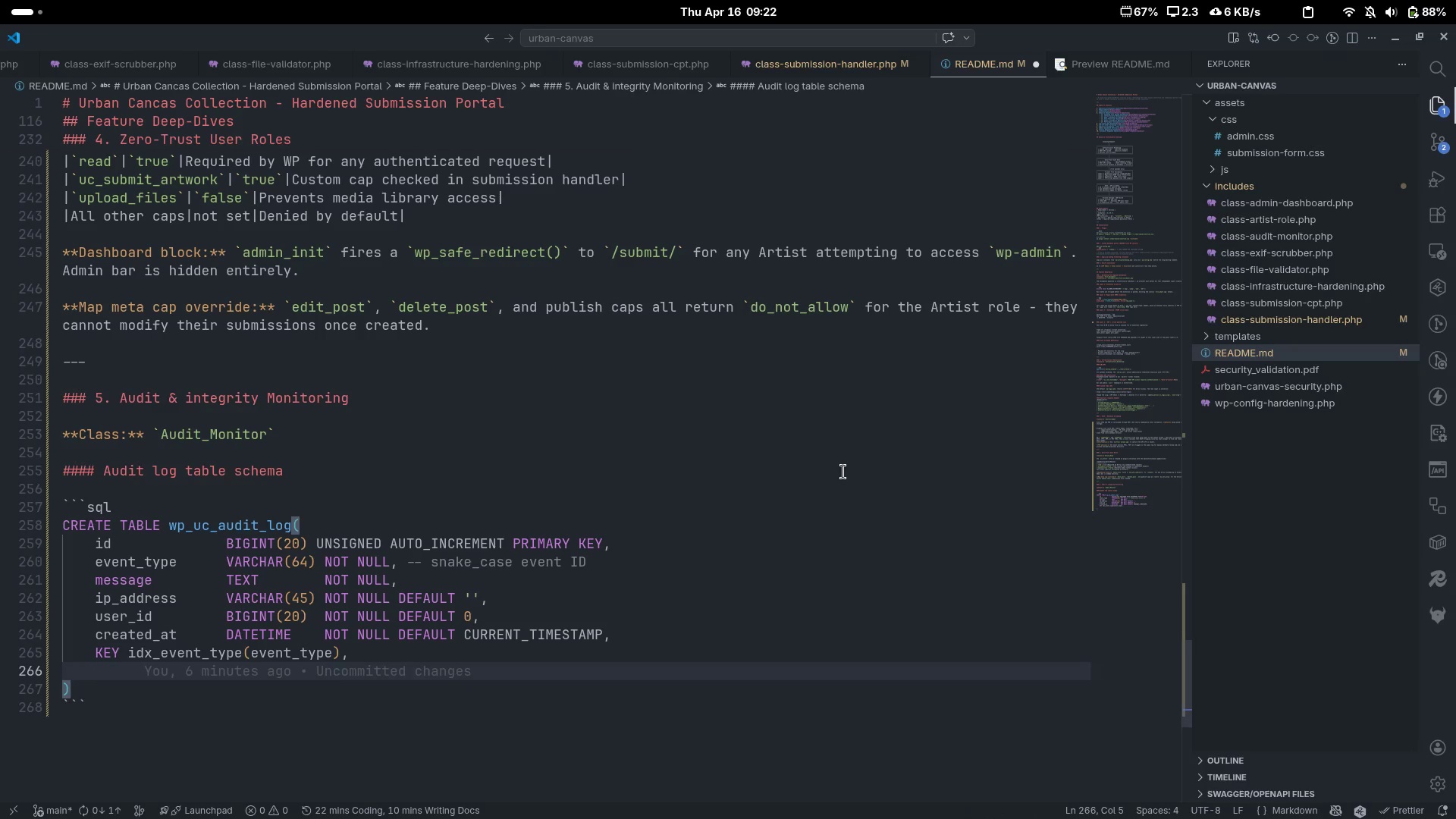 
type(KEY idx_createdOa)
key(Backspace)
key(Backspace)
type(_at())
 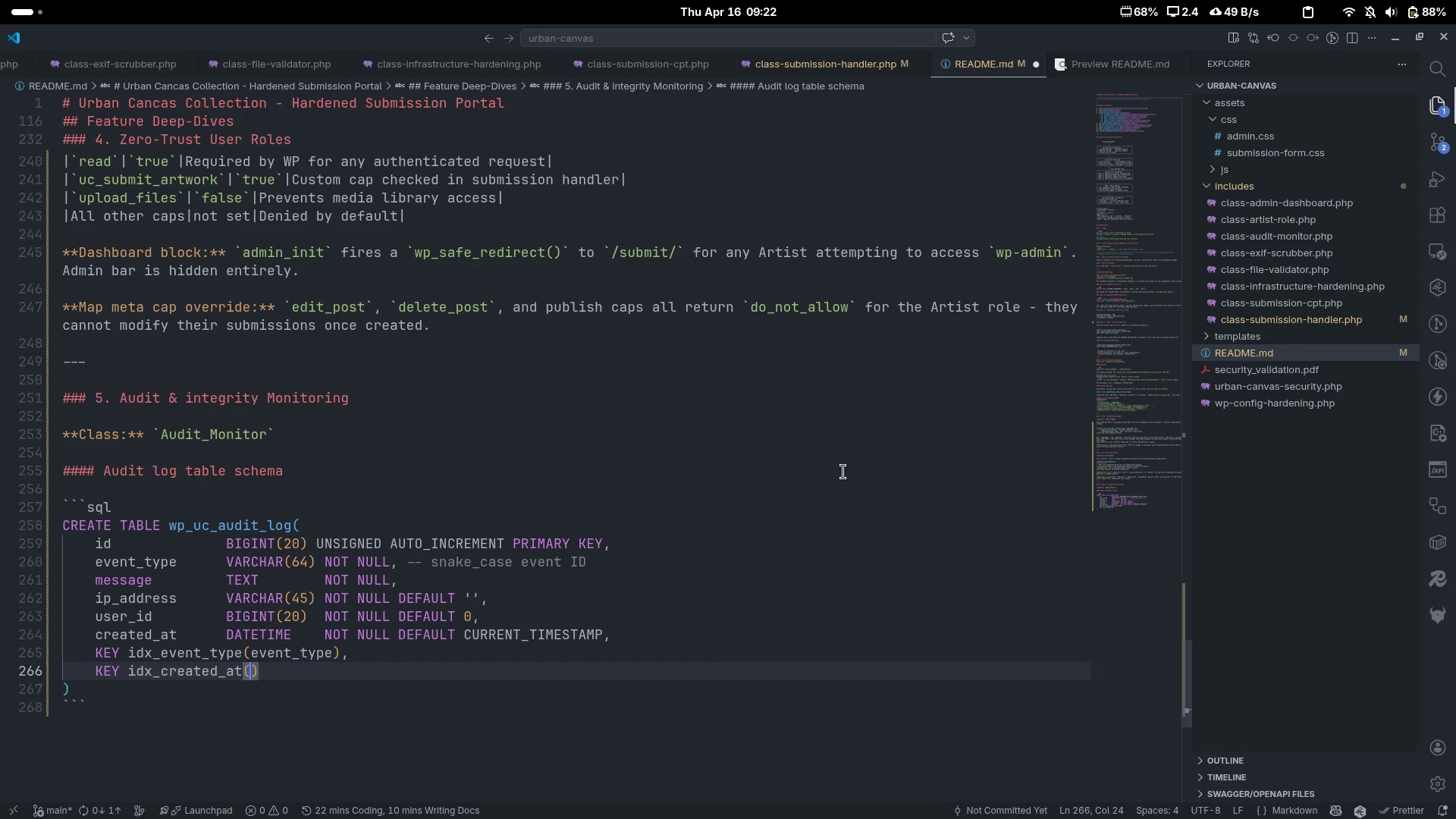 
 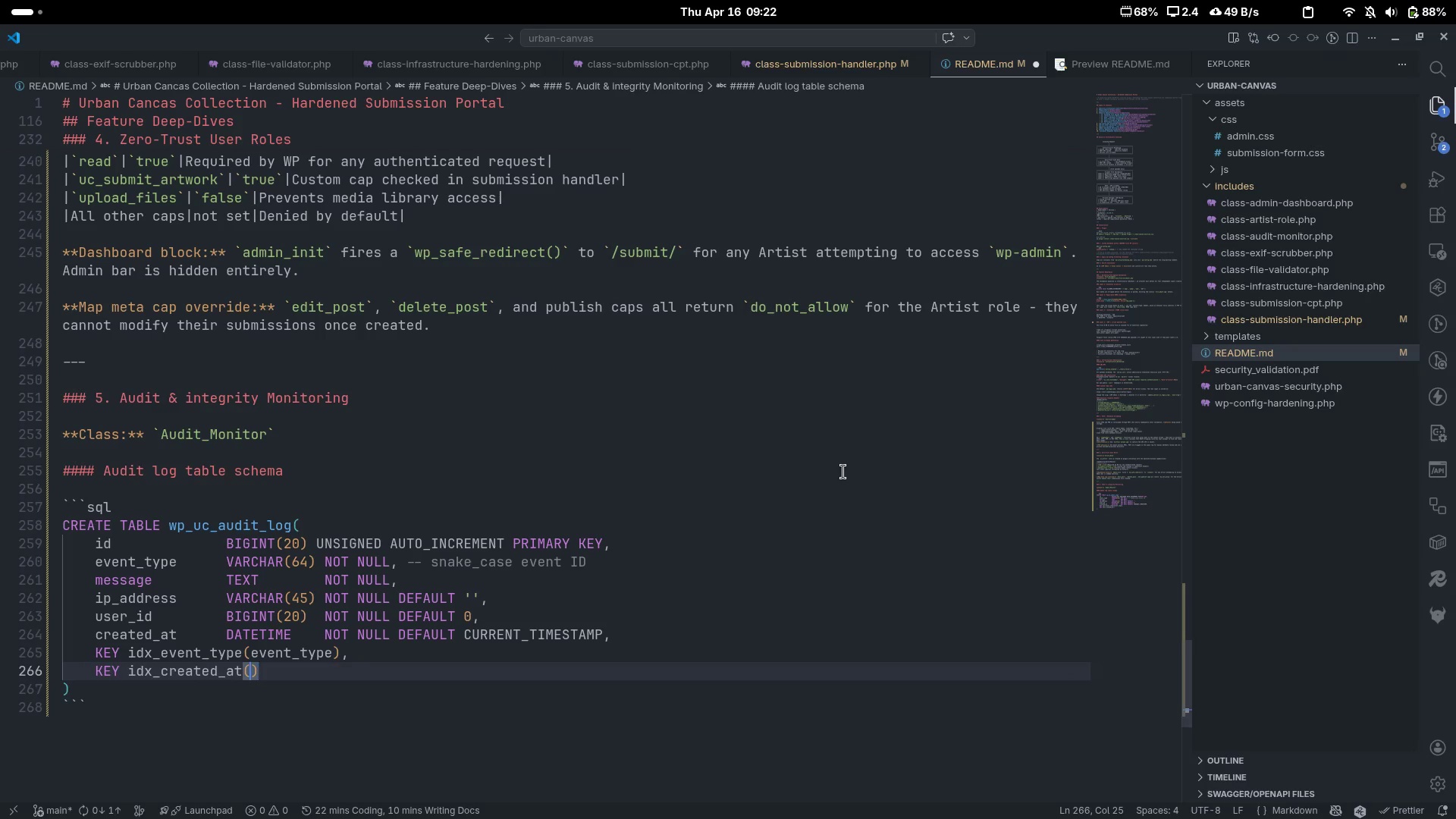 
key(ArrowLeft)
 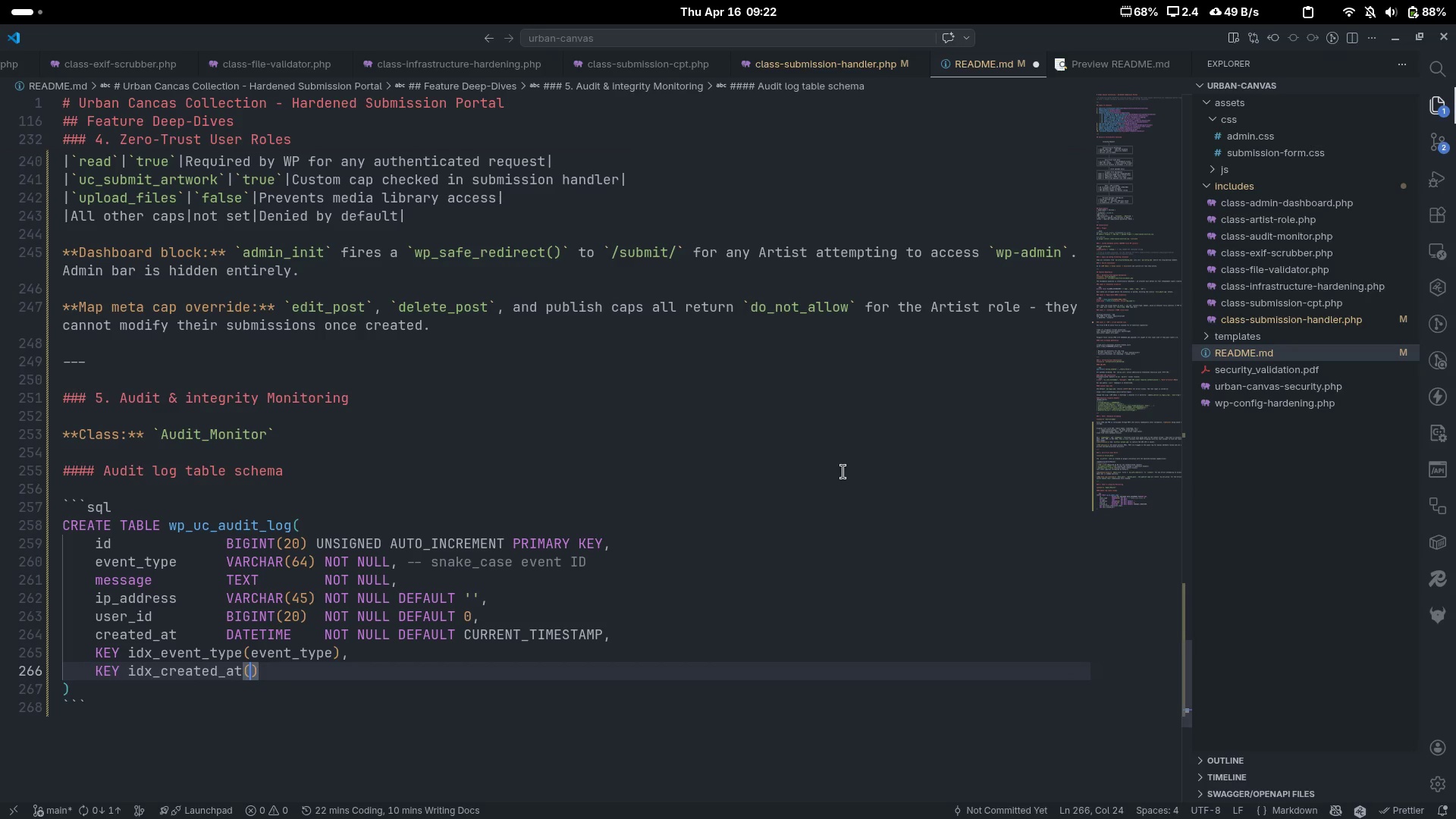 
type(crate)
key(Backspace)
 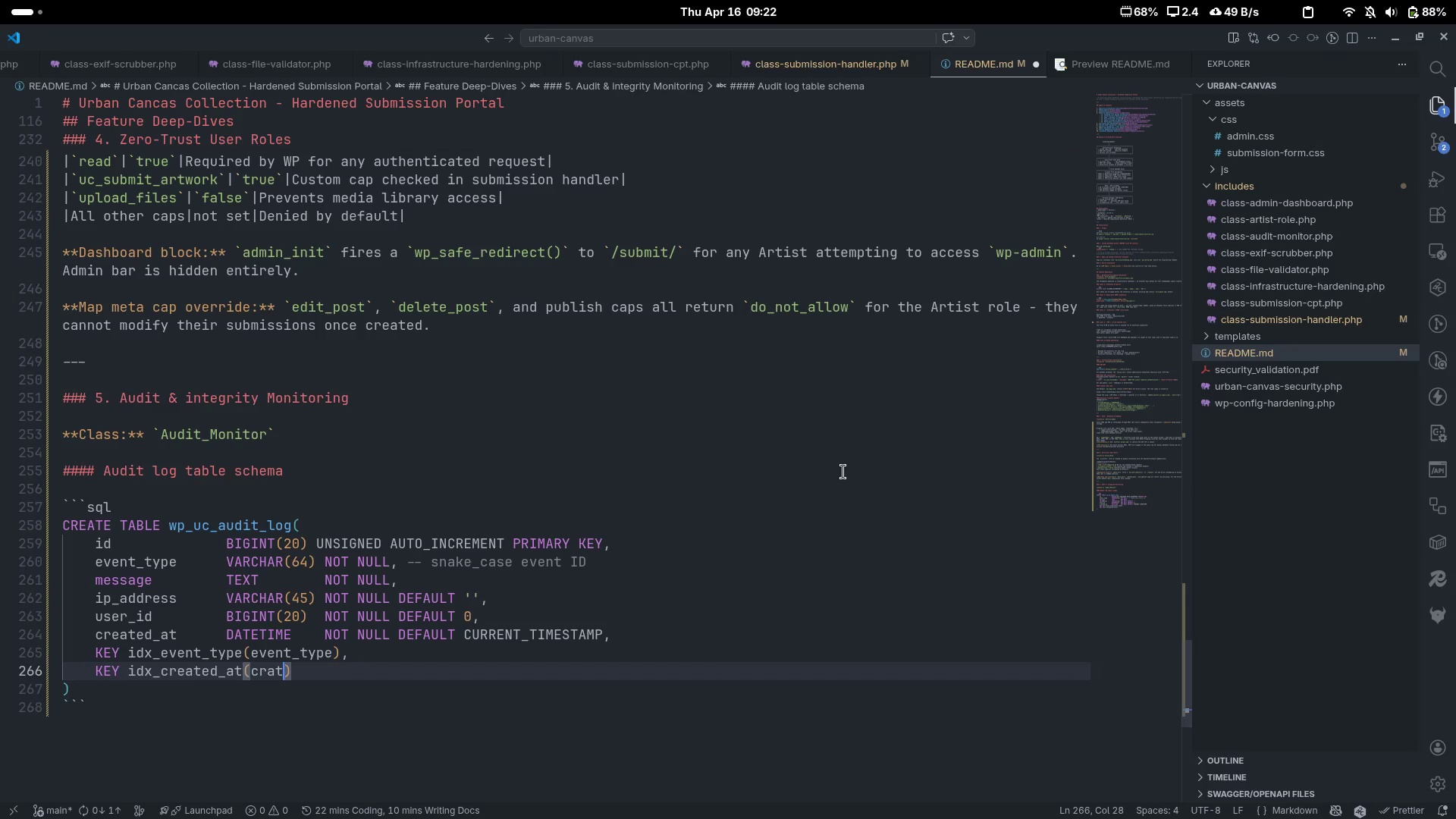 
key(Control+ControlLeft)
 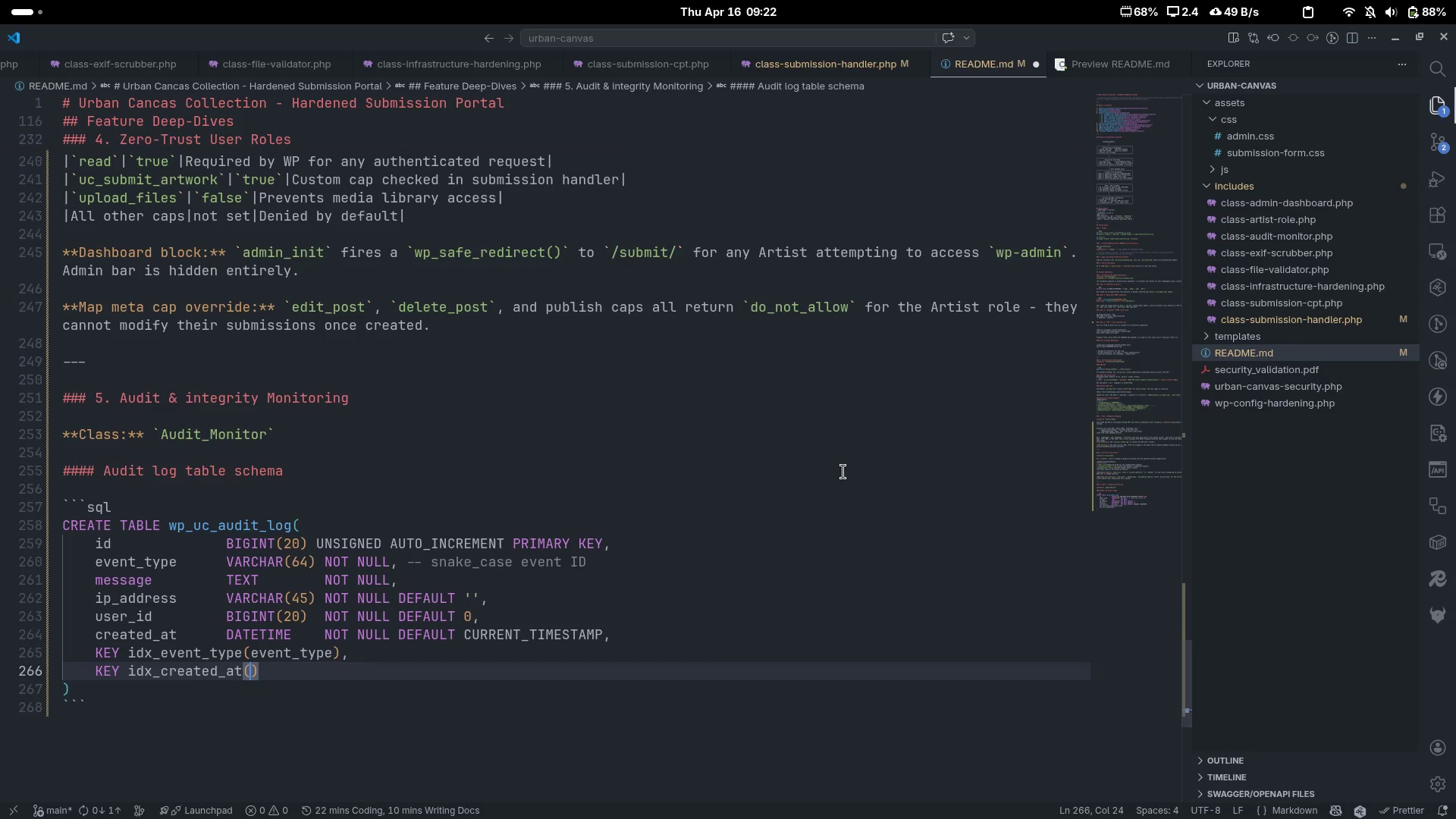 
key(Control+Backspace)
 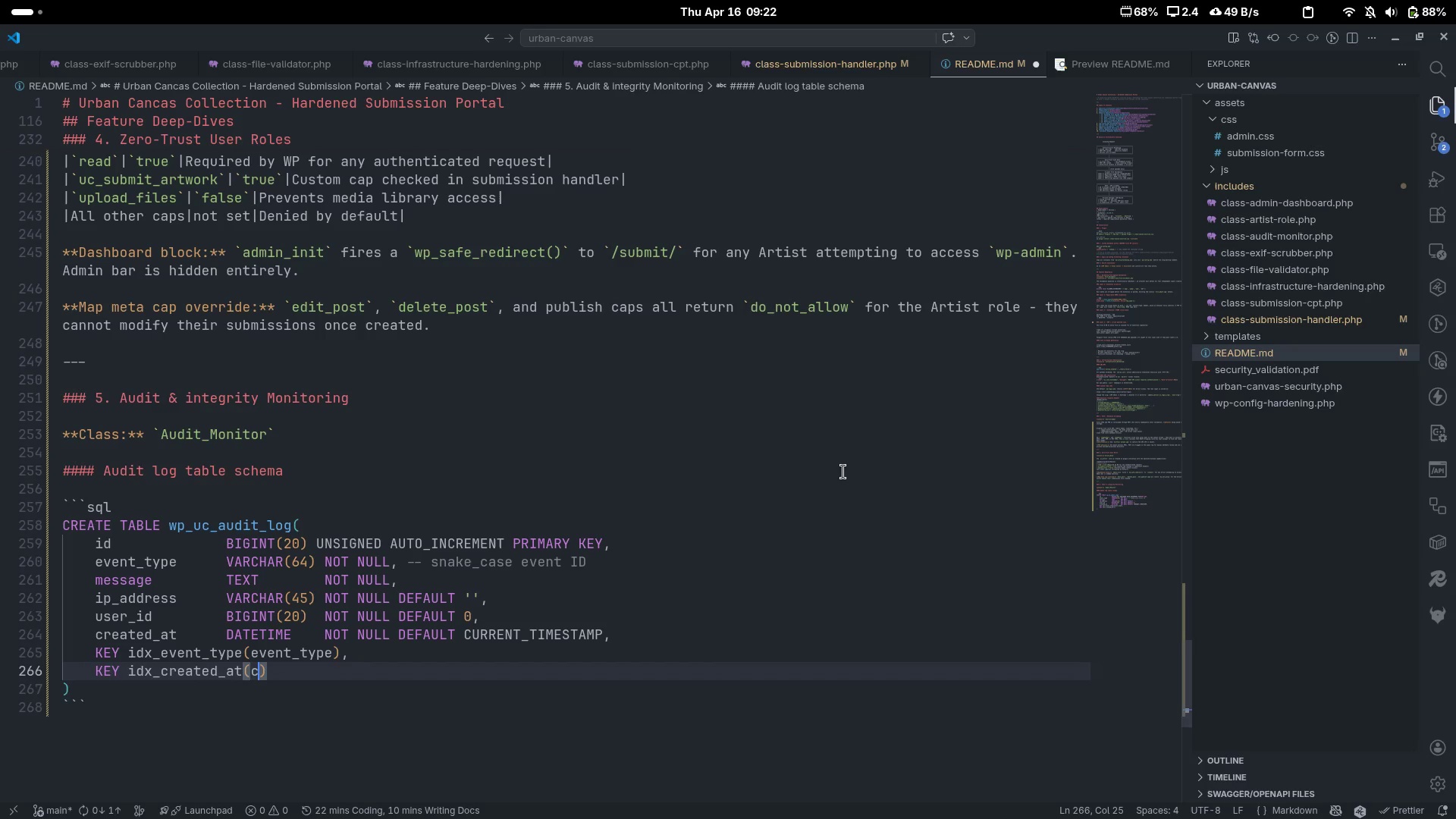 
type(created_at)
 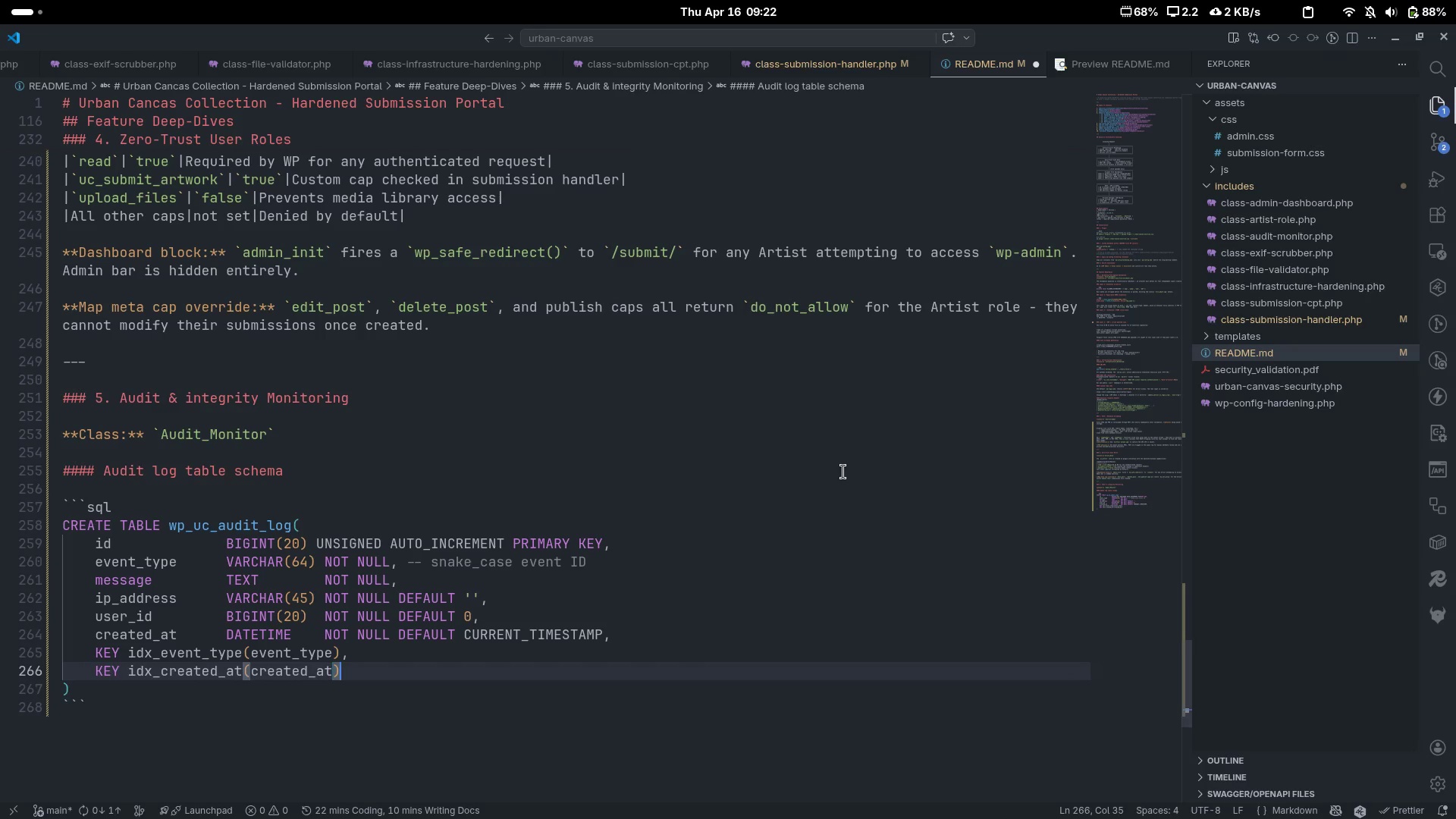 
key(ArrowRight)
 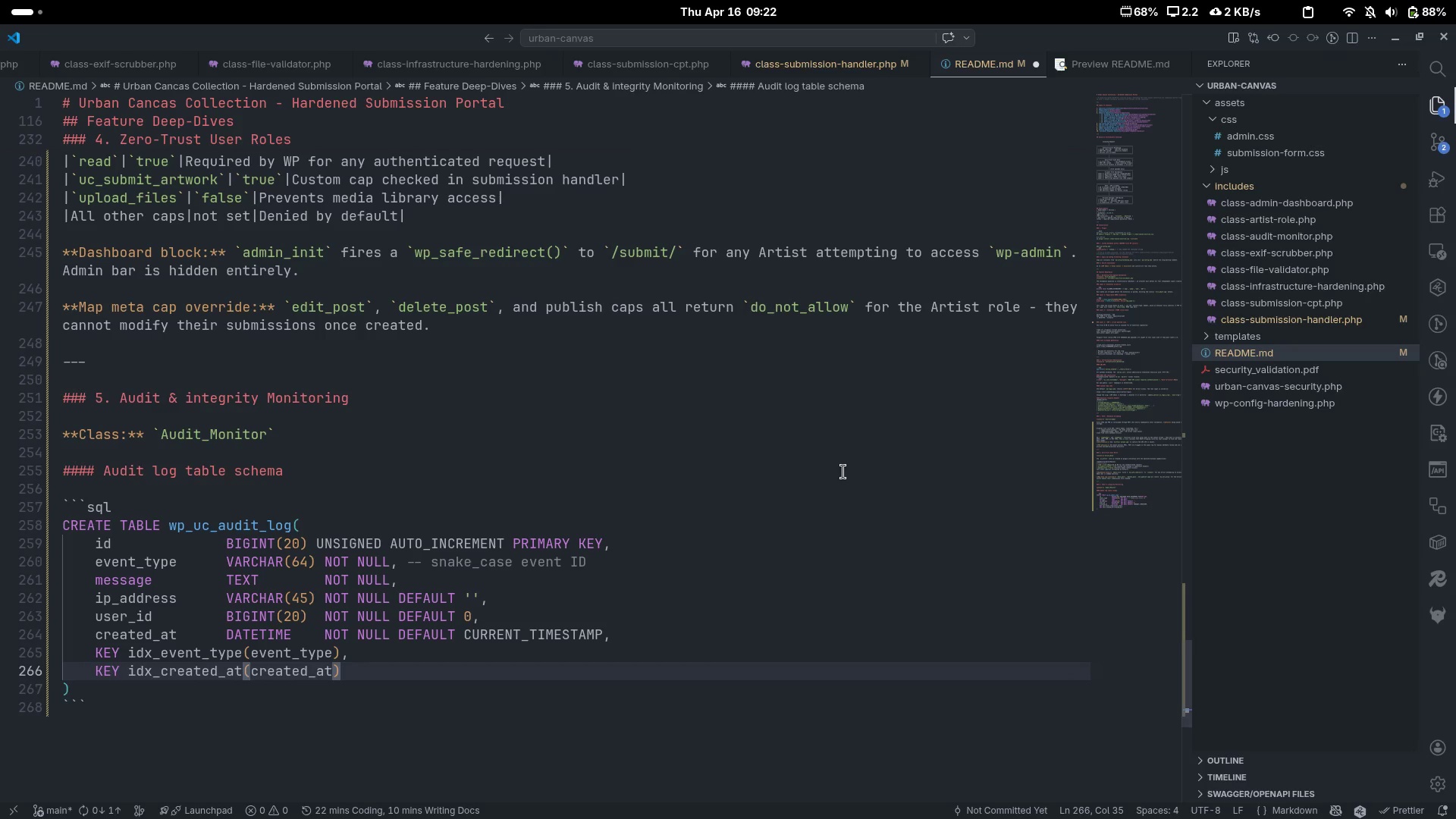 
key(ArrowDown)
 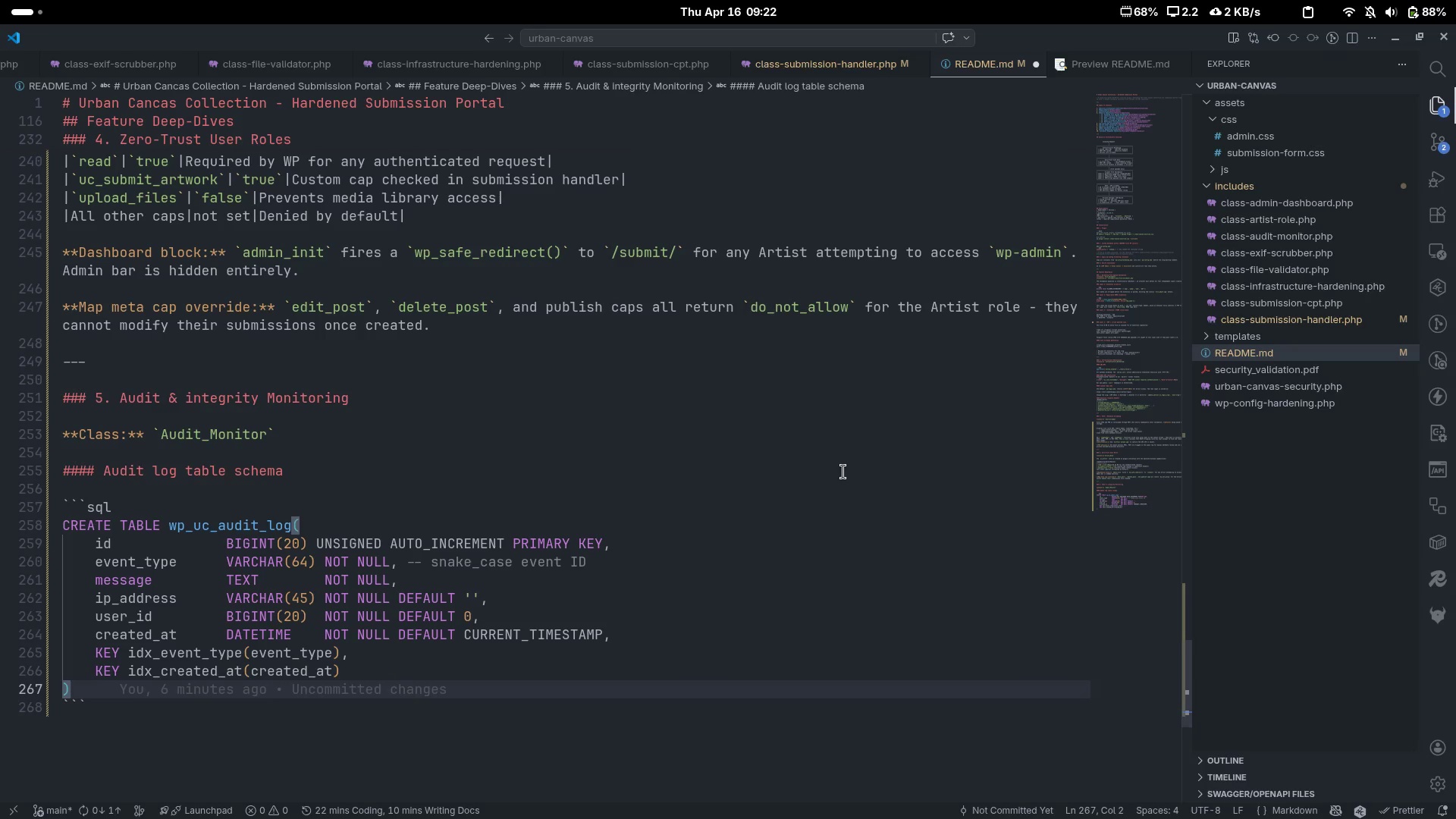 
key(Semicolon)
 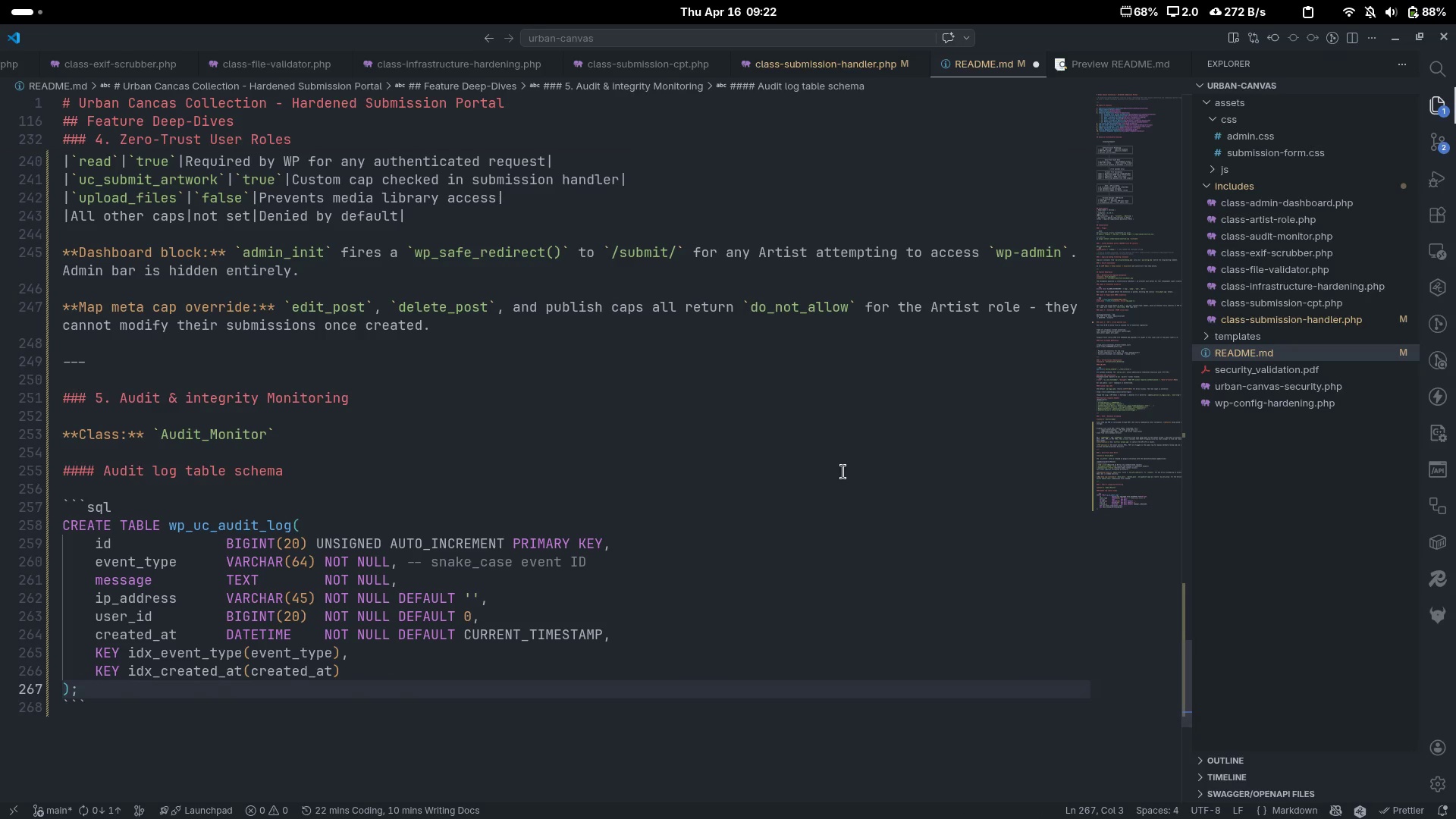 
scroll: coordinate [721, 494], scroll_direction: down, amount: 6.0
 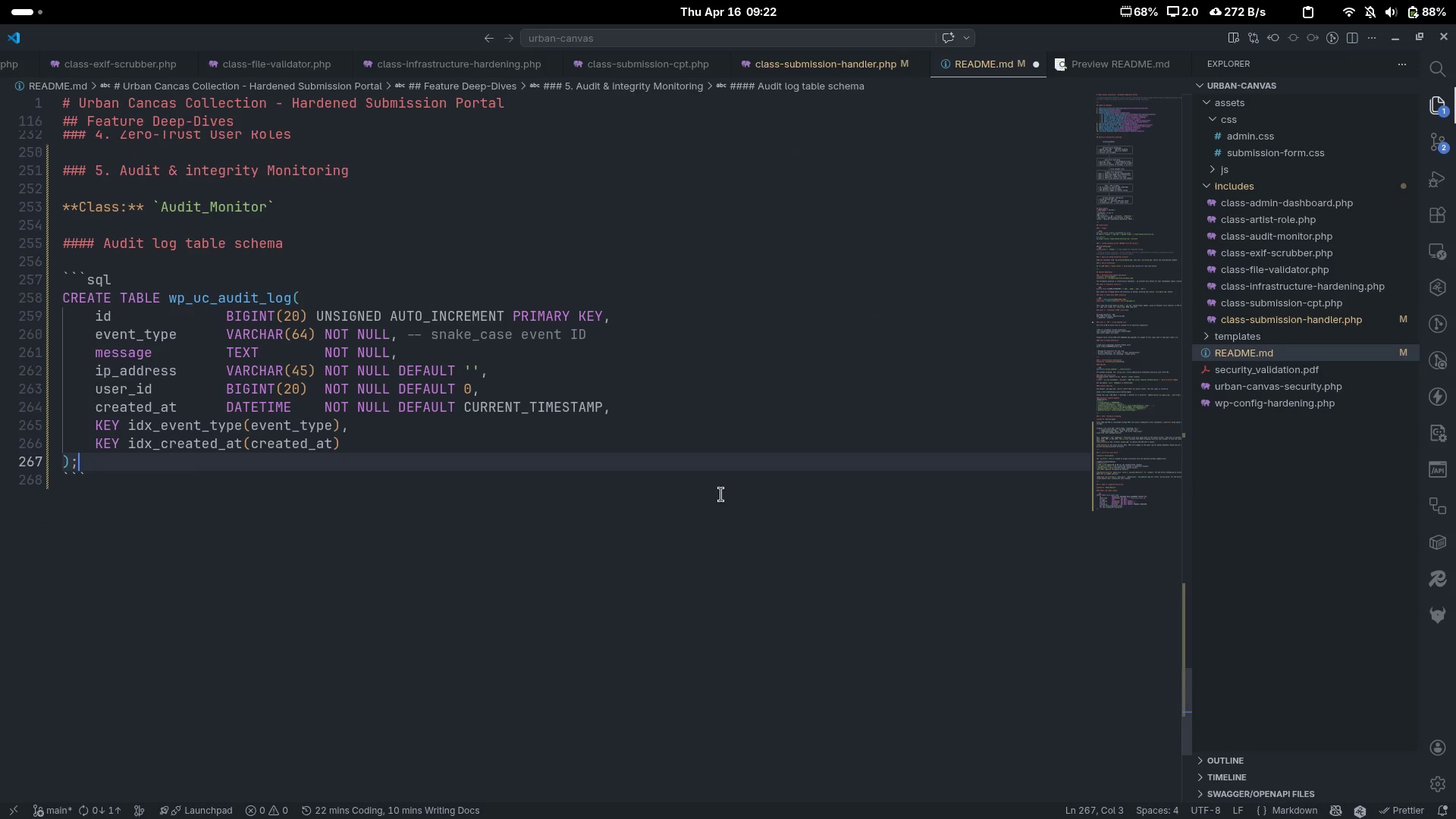 
key(ArrowDown)
 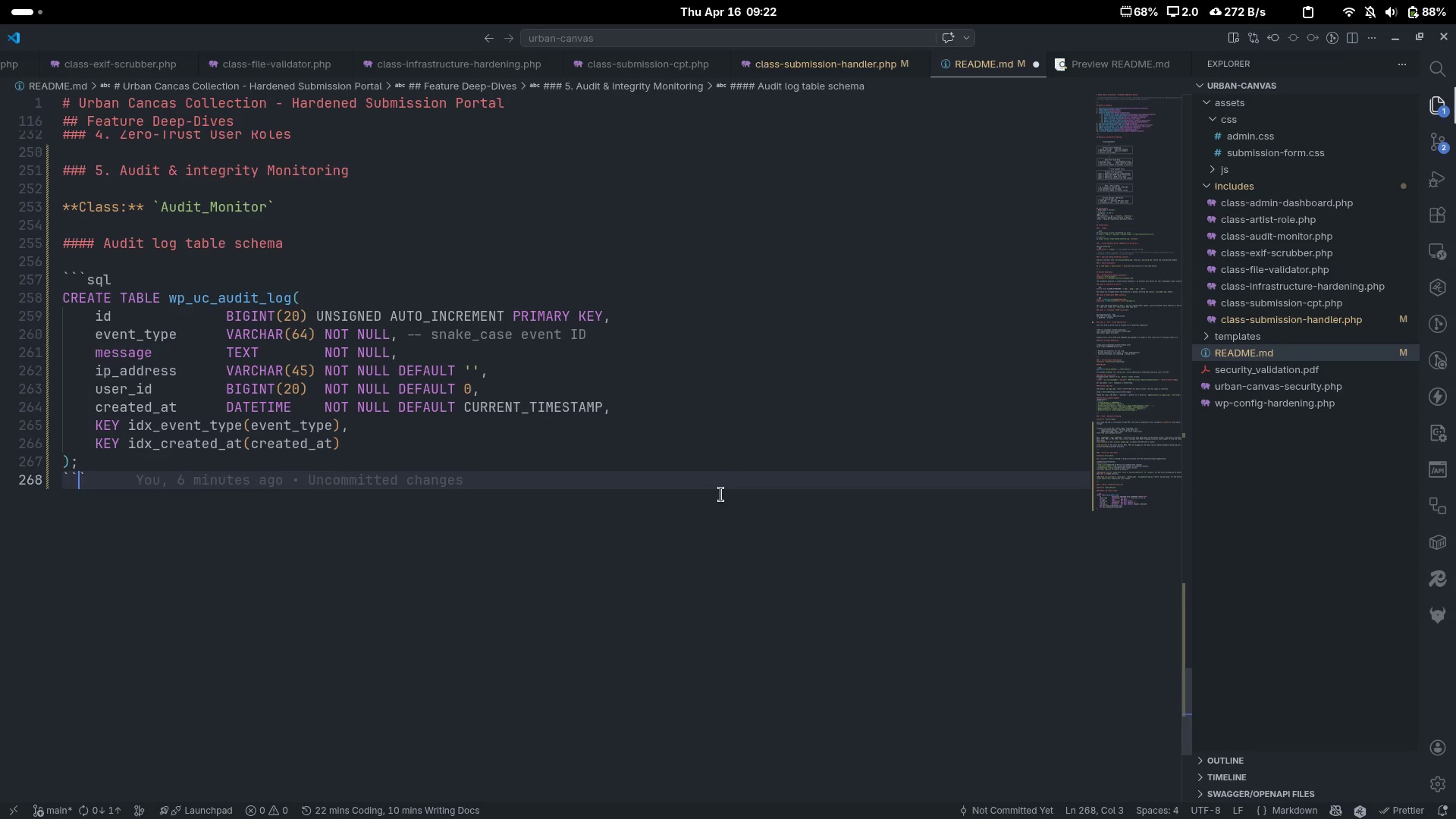 
key(ArrowRight)
 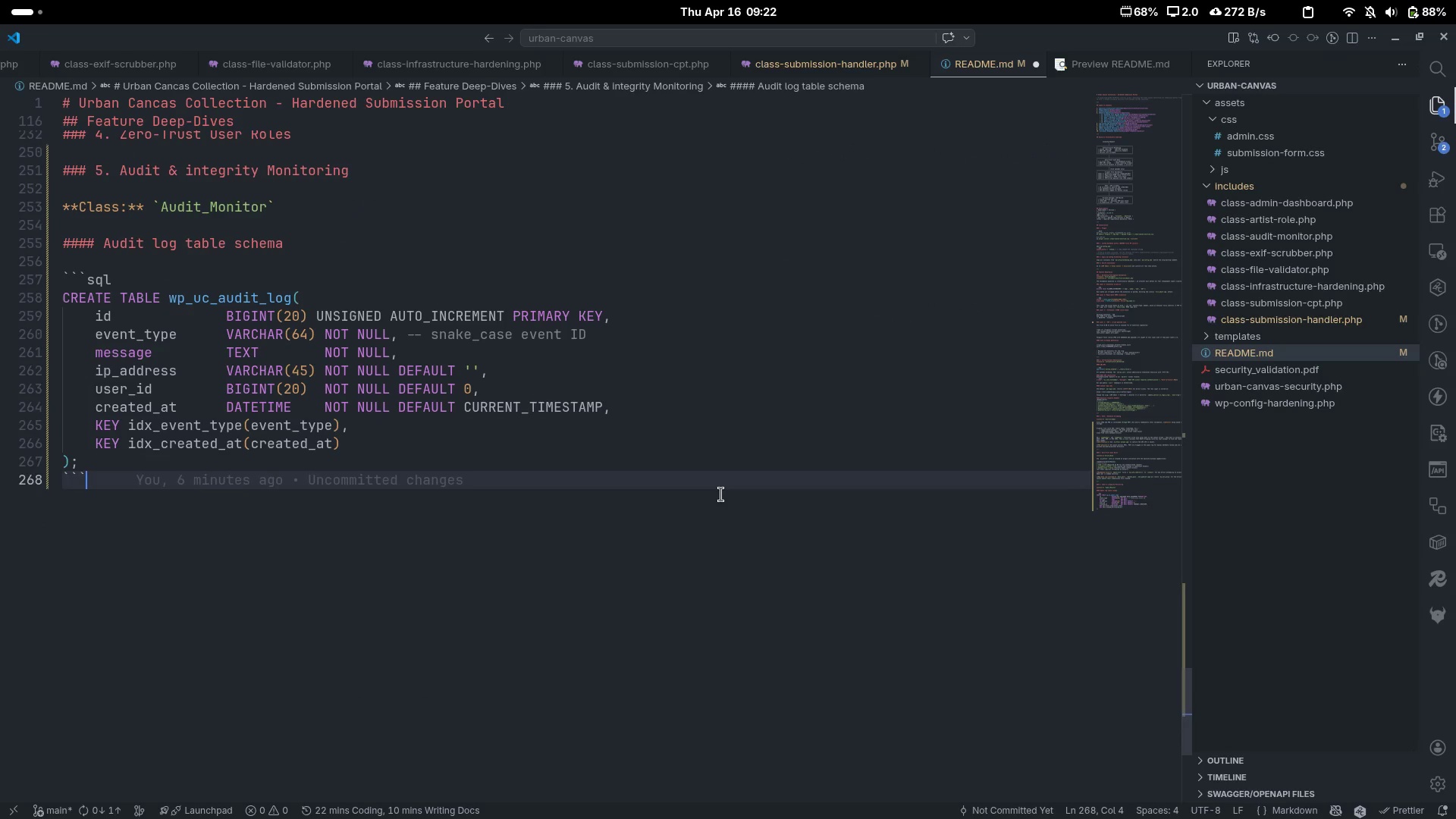 
key(Enter)
 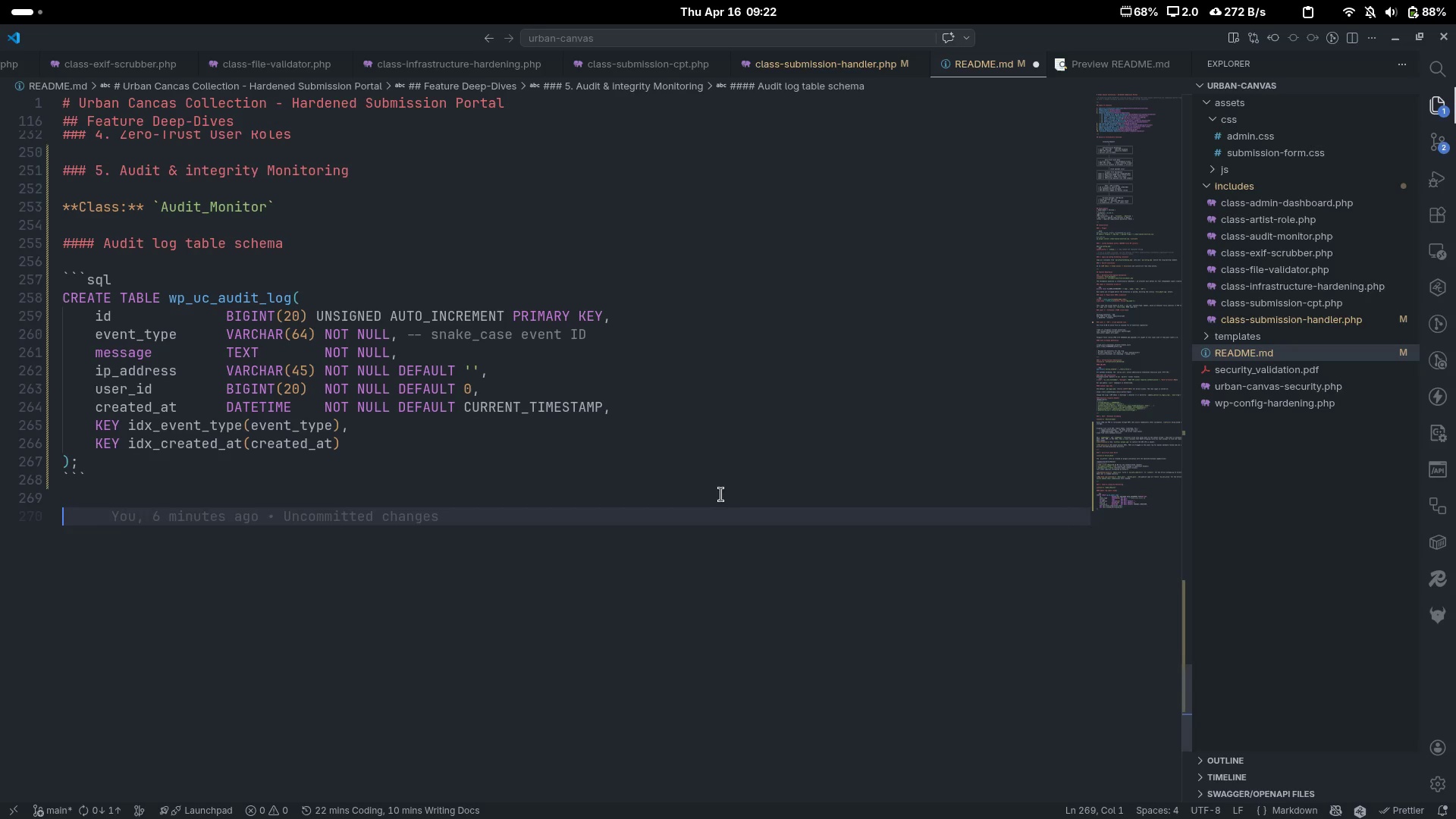 
key(Enter)
 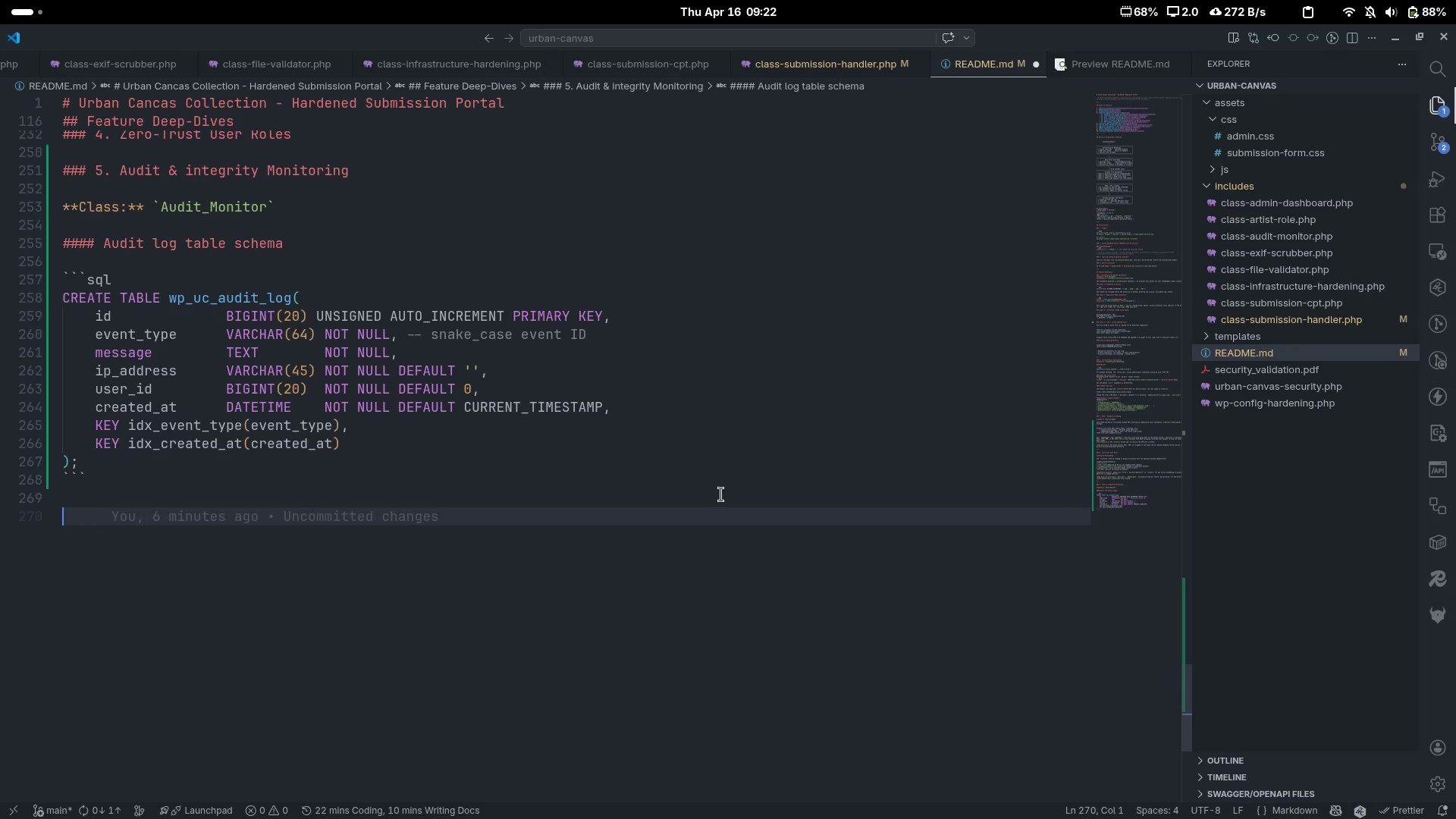 
type(#### Ee)
key(Backspace)
type(vent tye)
key(Backspace)
type(e)
key(Backspace)
type(pes)
 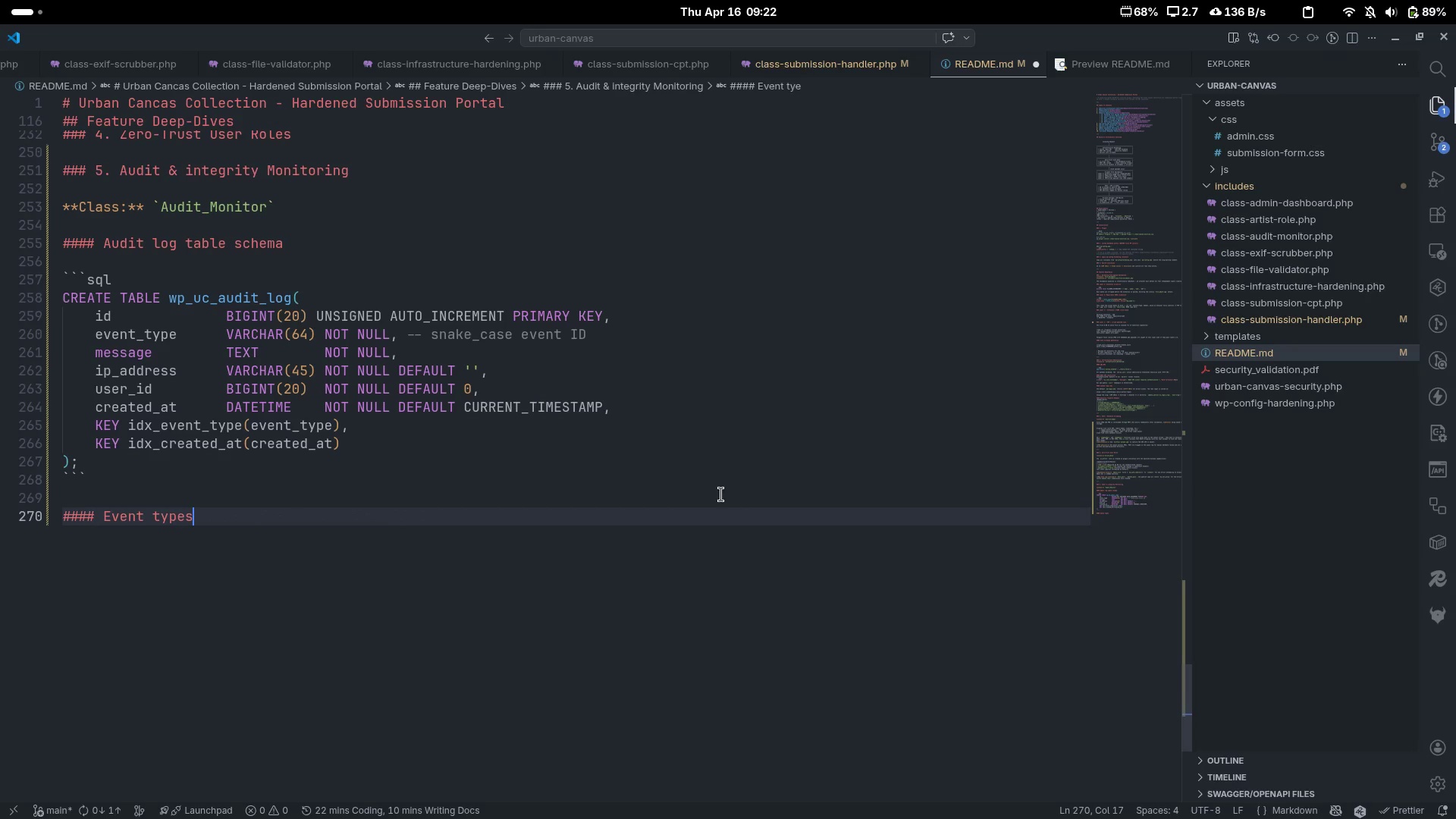 
key(Enter)
 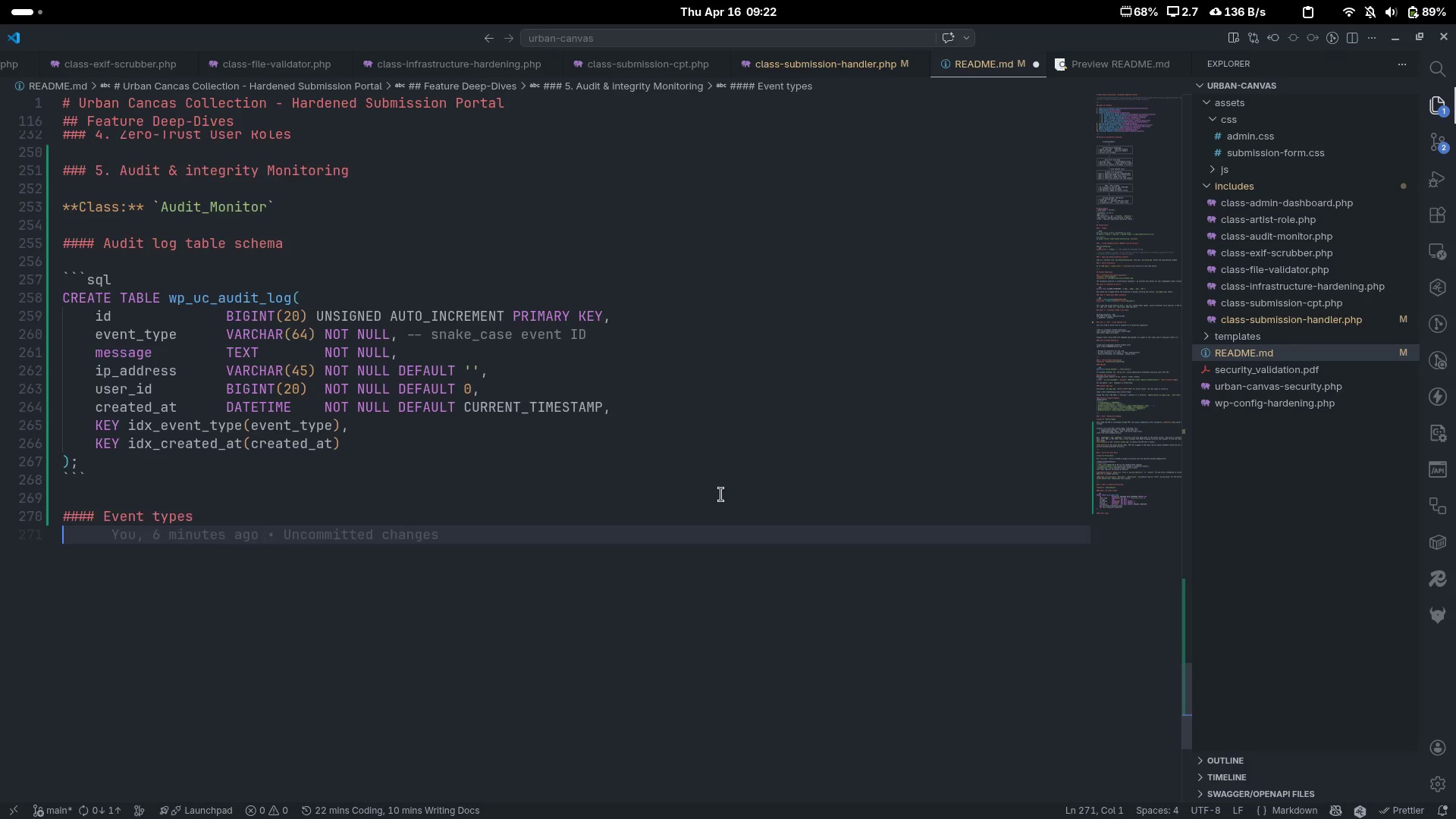 
scroll: coordinate [721, 494], scroll_direction: down, amount: 3.0
 